 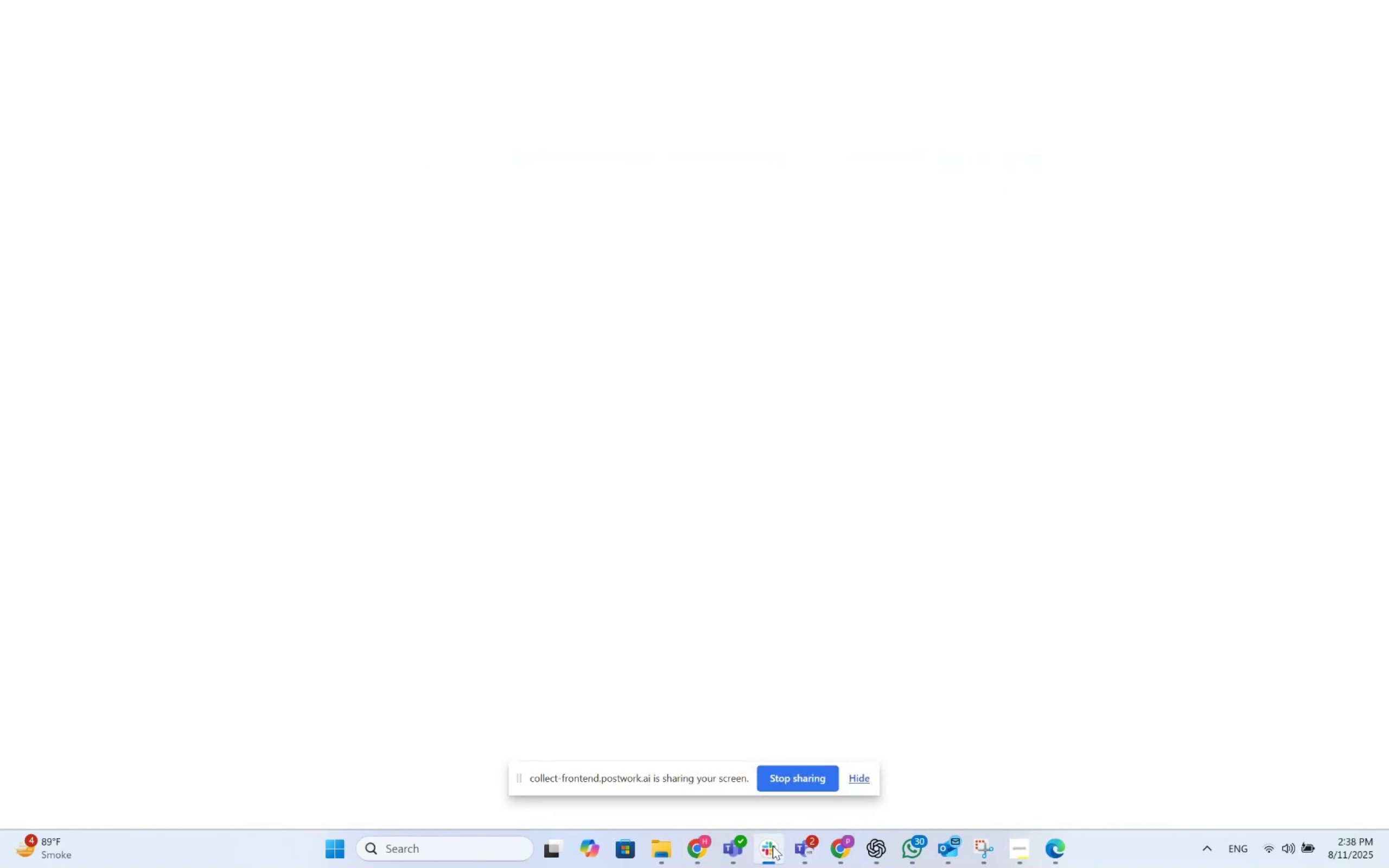 
scroll: coordinate [546, 439], scroll_direction: up, amount: 11.0
 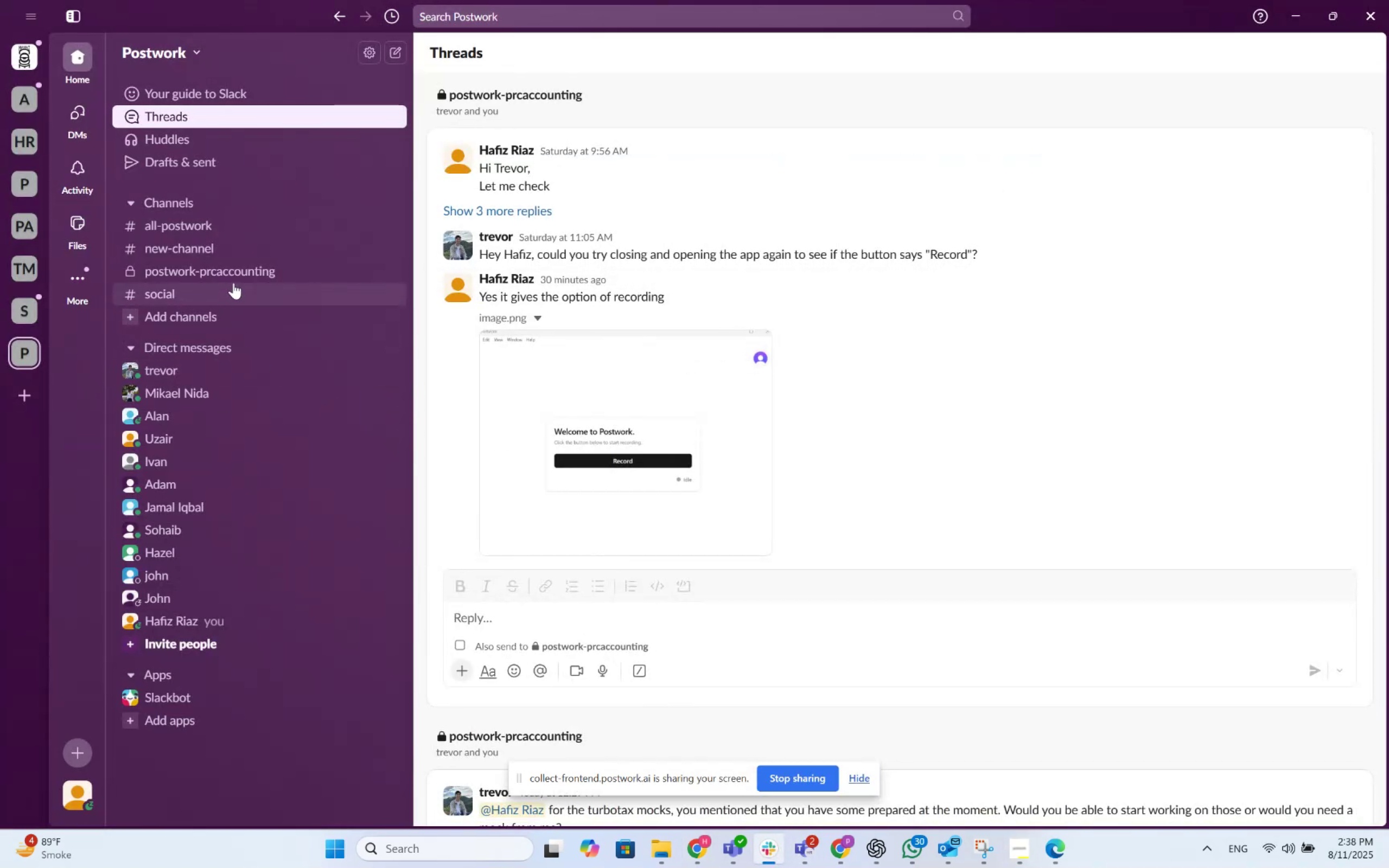 
left_click([233, 275])
 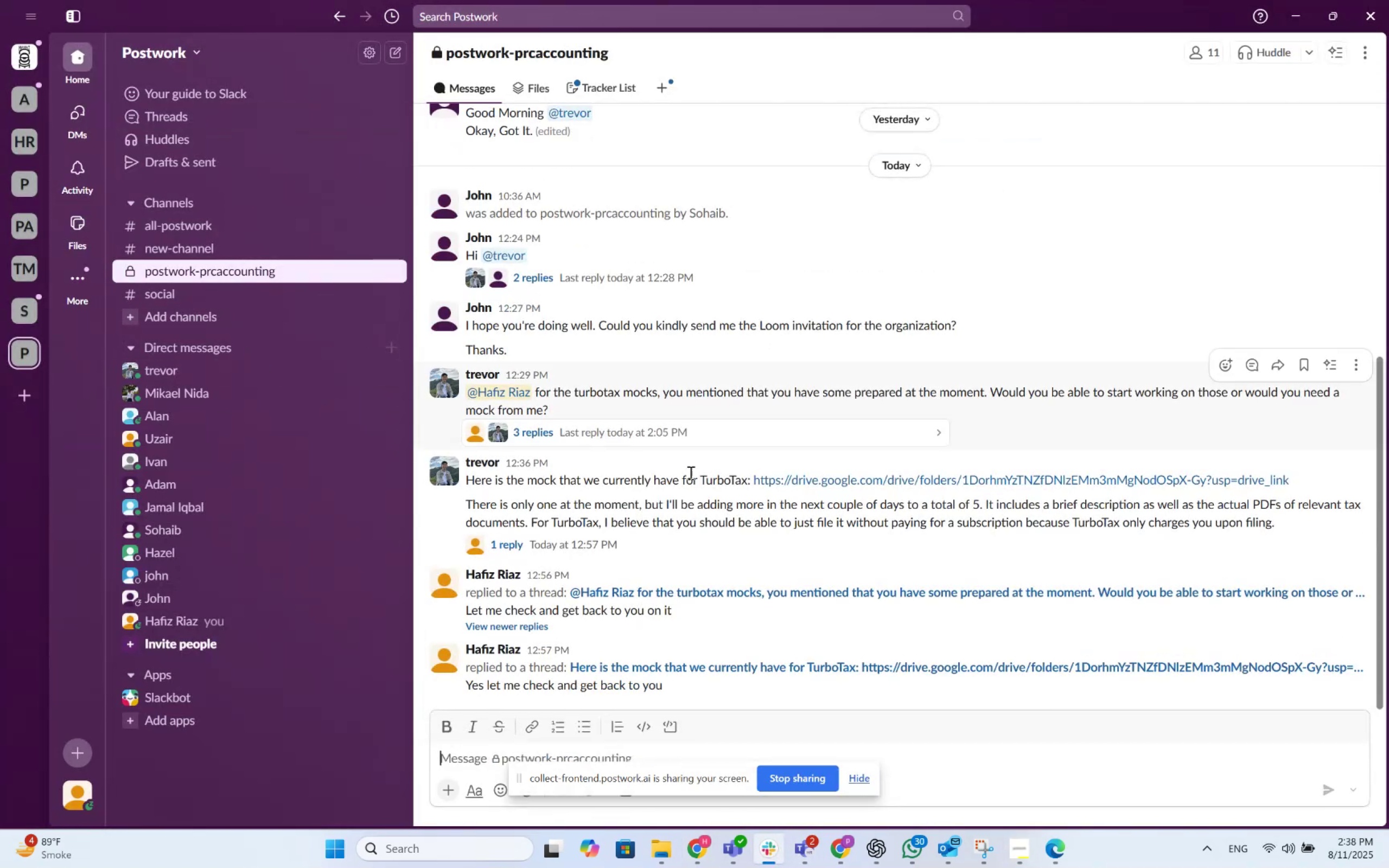 
scroll: coordinate [638, 463], scroll_direction: up, amount: 53.0
 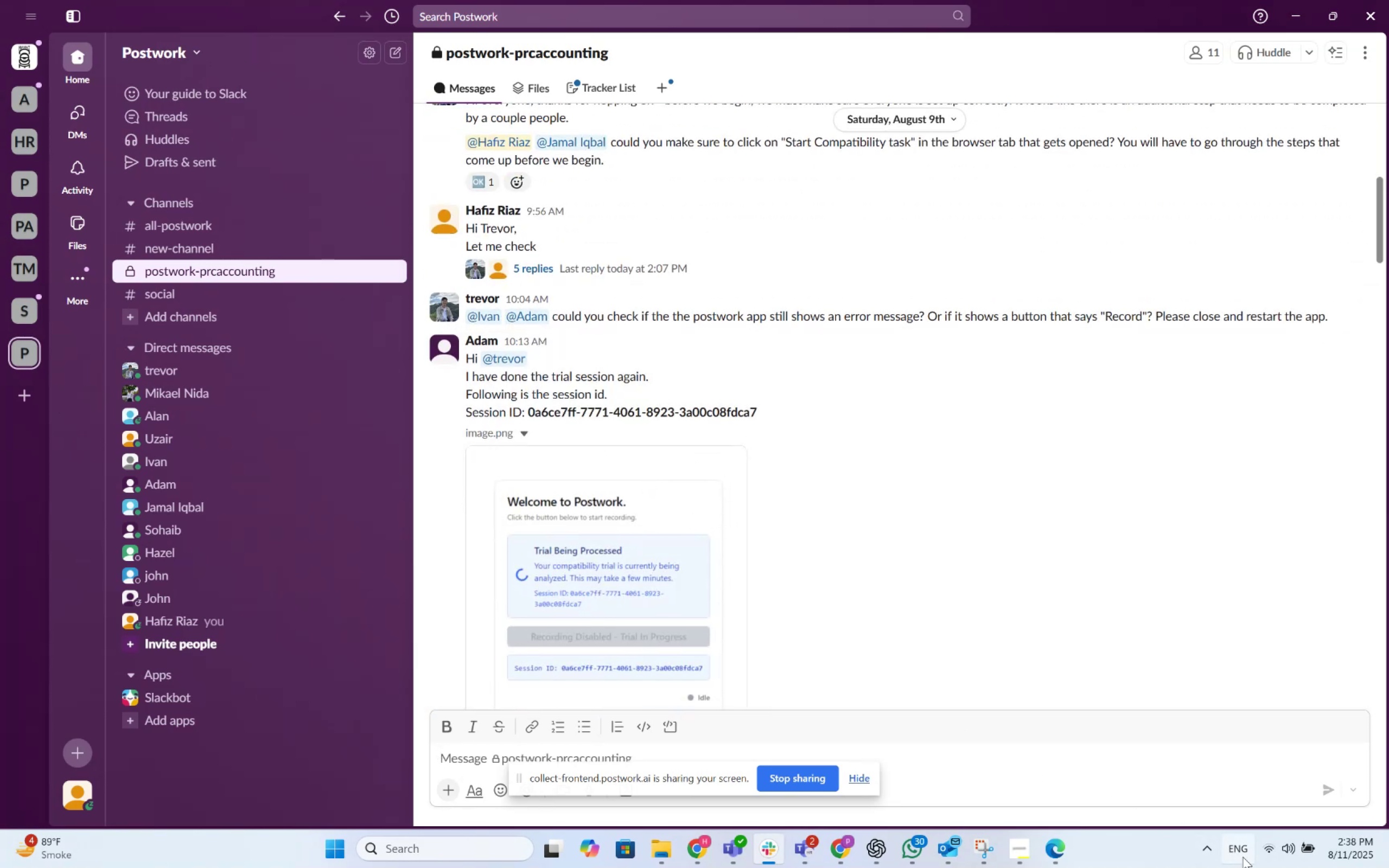 
left_click([1218, 857])
 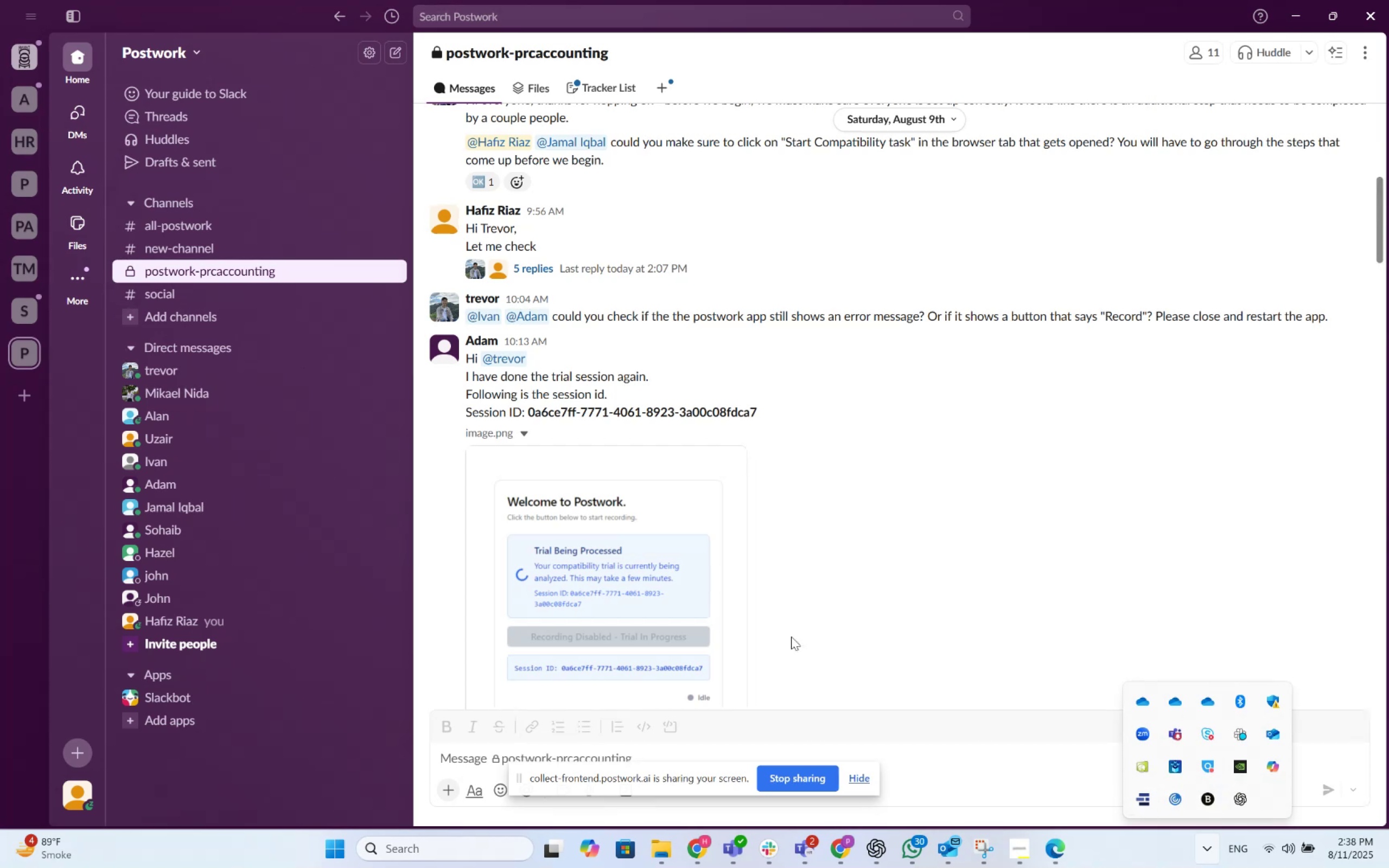 
left_click([399, 853])
 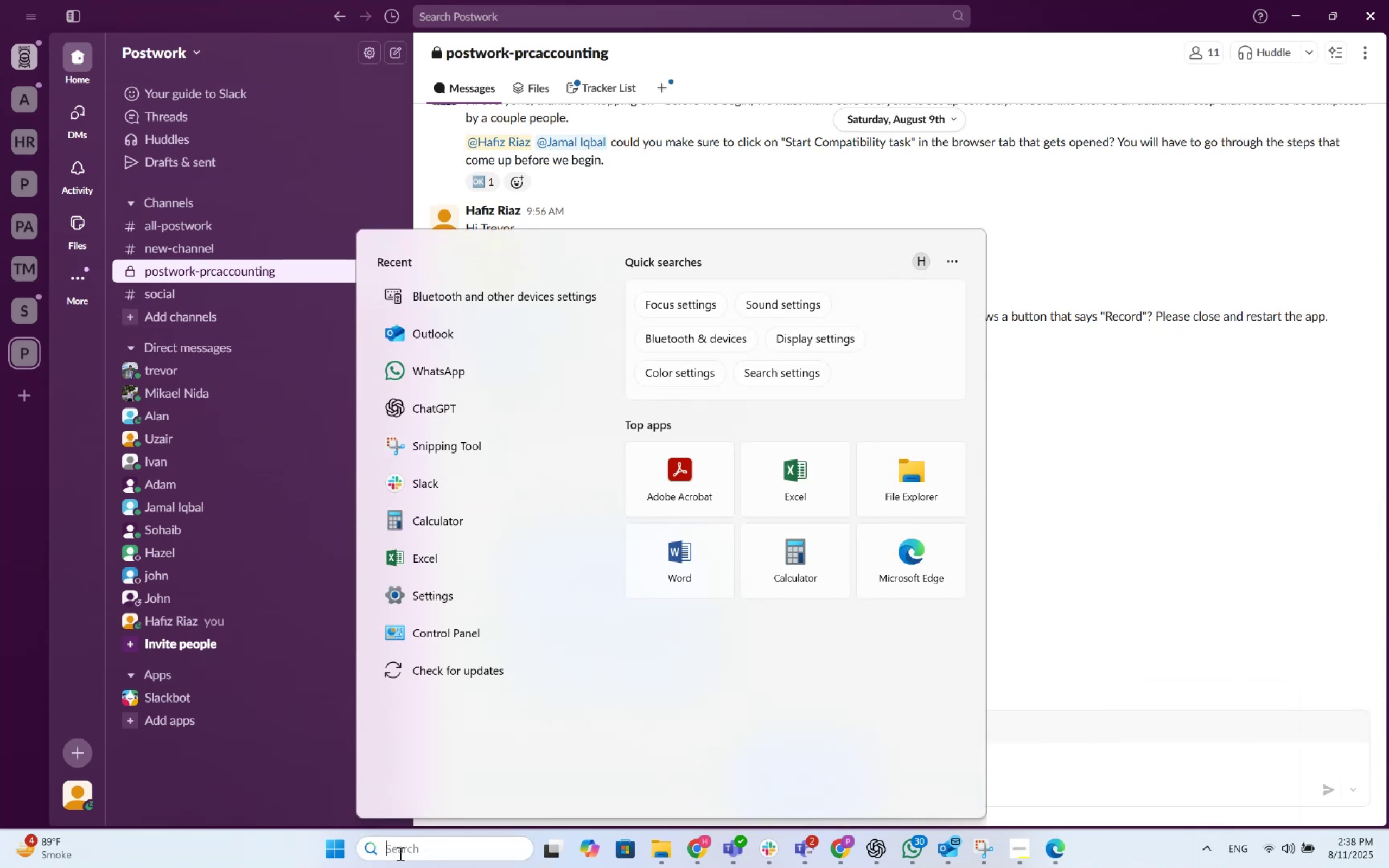 
type(uwp)
key(Backspace)
type(woe)
key(Backspace)
type(rk)
key(Backspace)
key(Backspace)
key(Backspace)
key(Backspace)
key(Backspace)
type(pwork)
 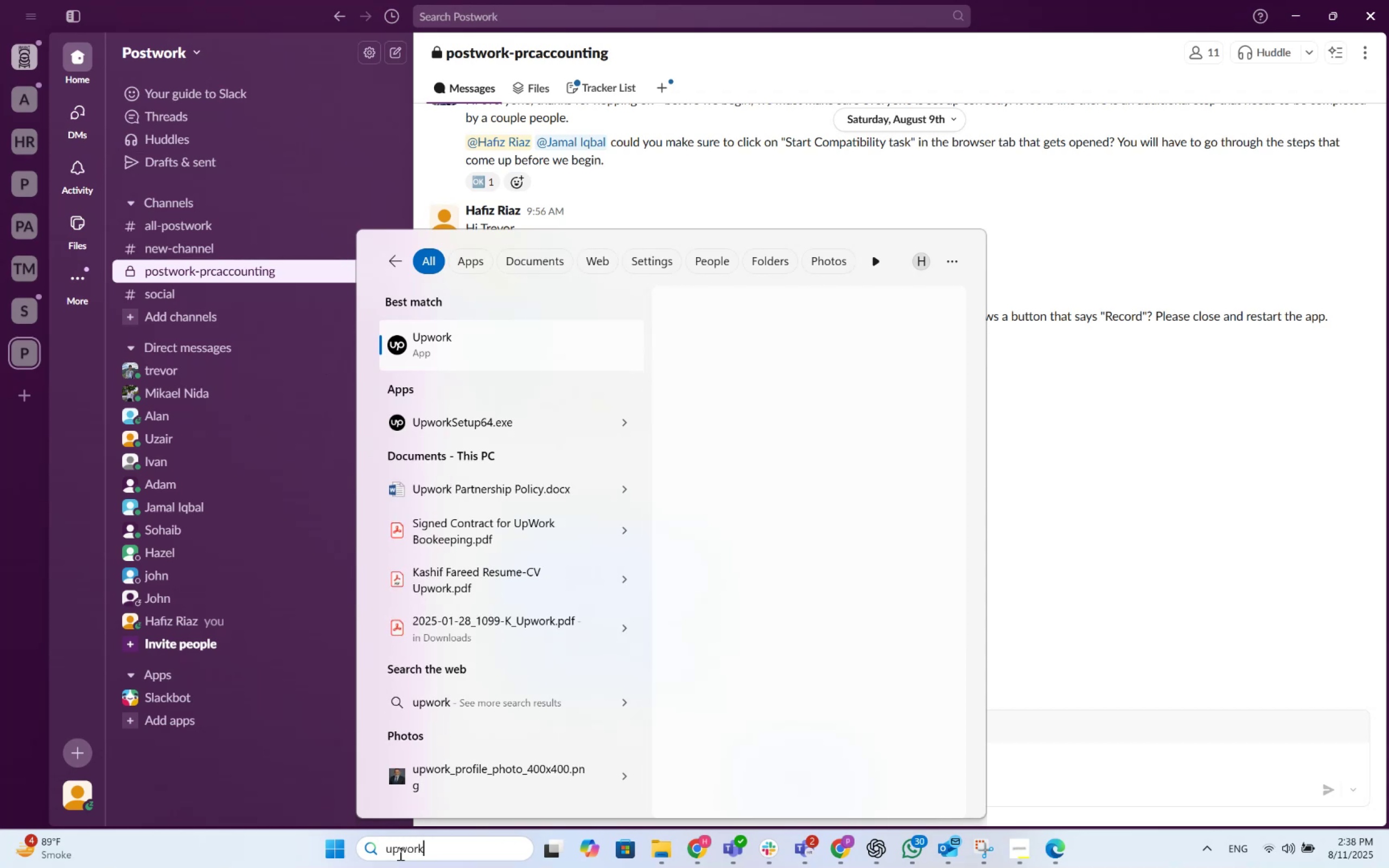 
key(Enter)
 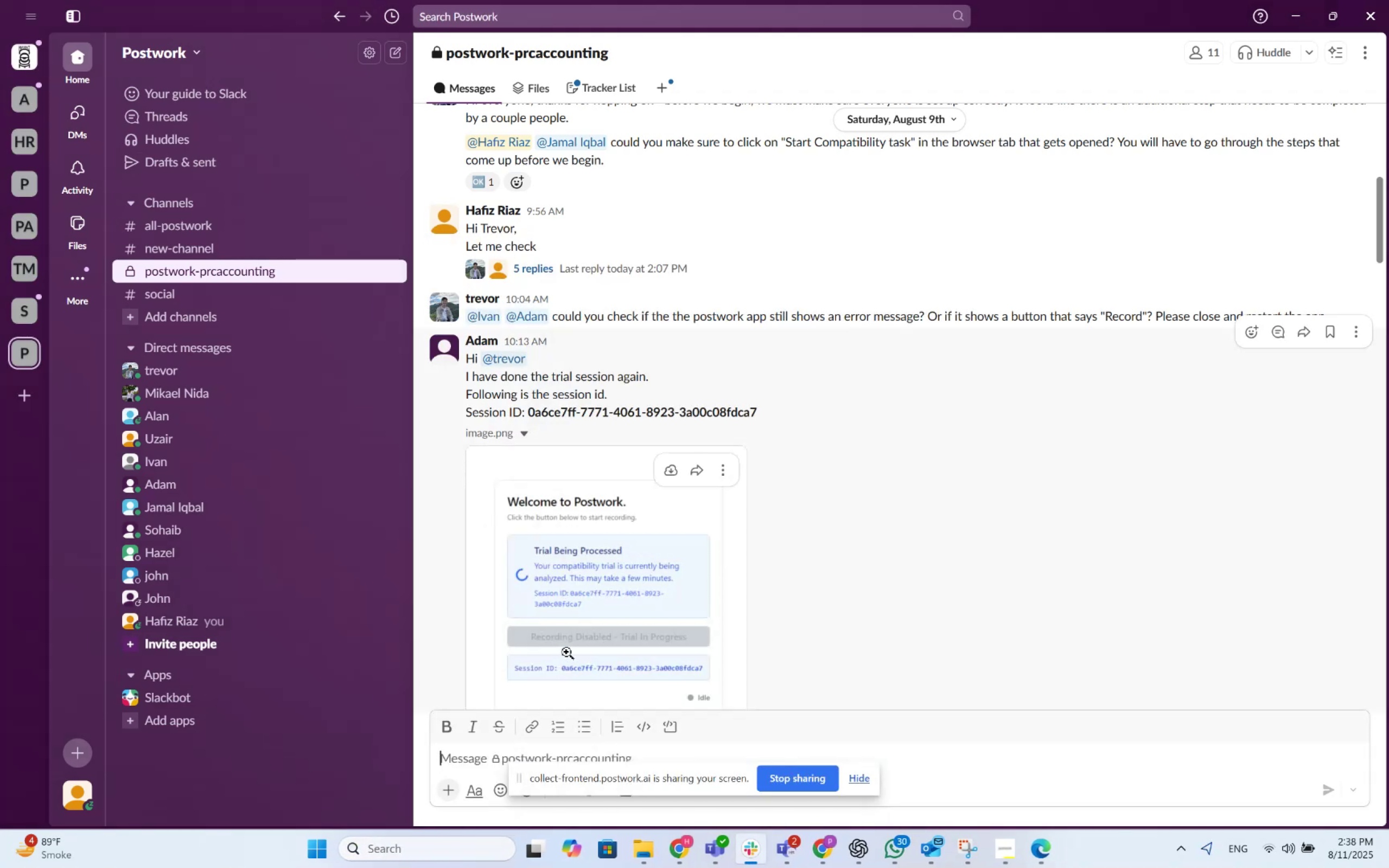 
wait(7.42)
 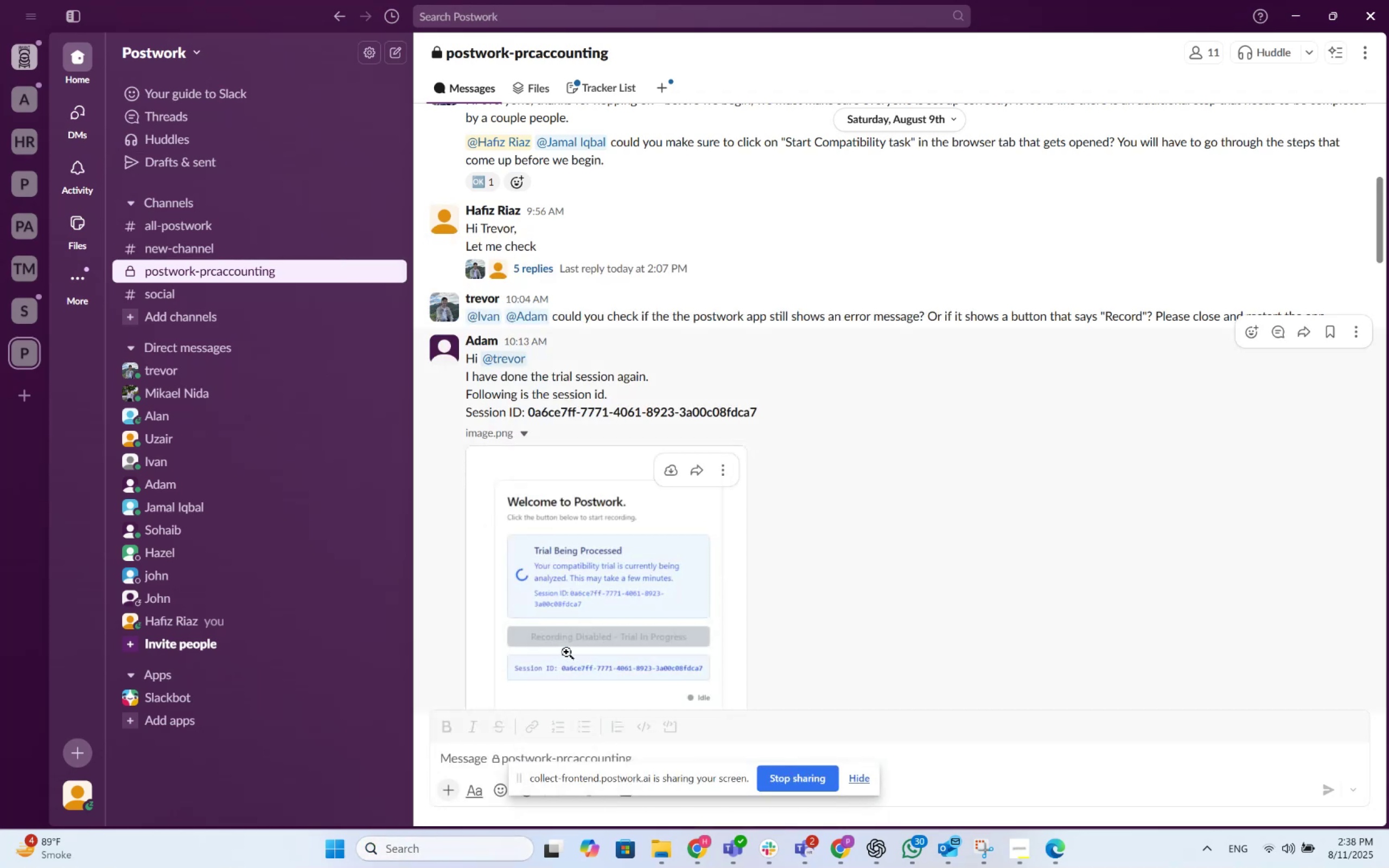 
left_click([833, 457])
 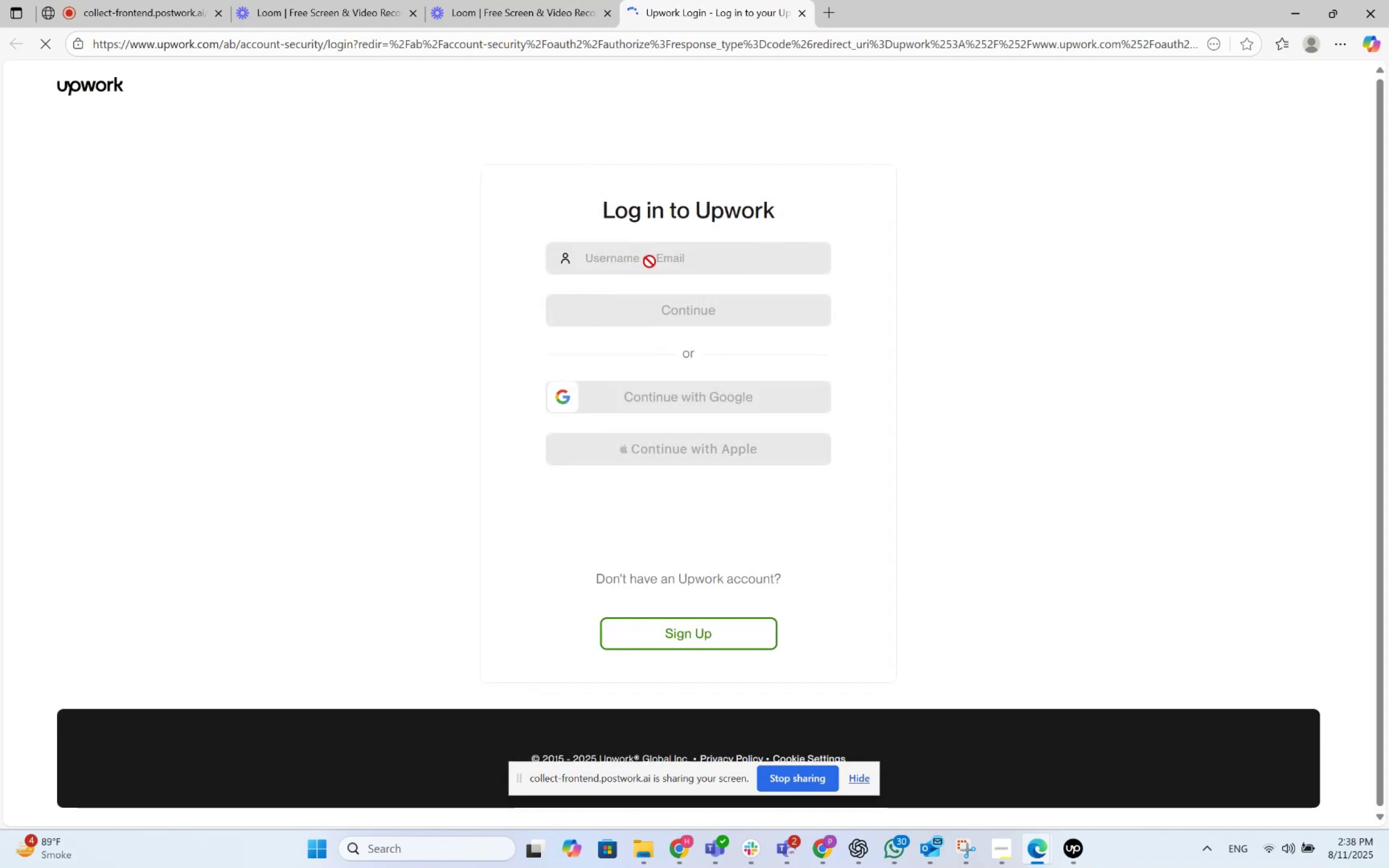 
wait(5.16)
 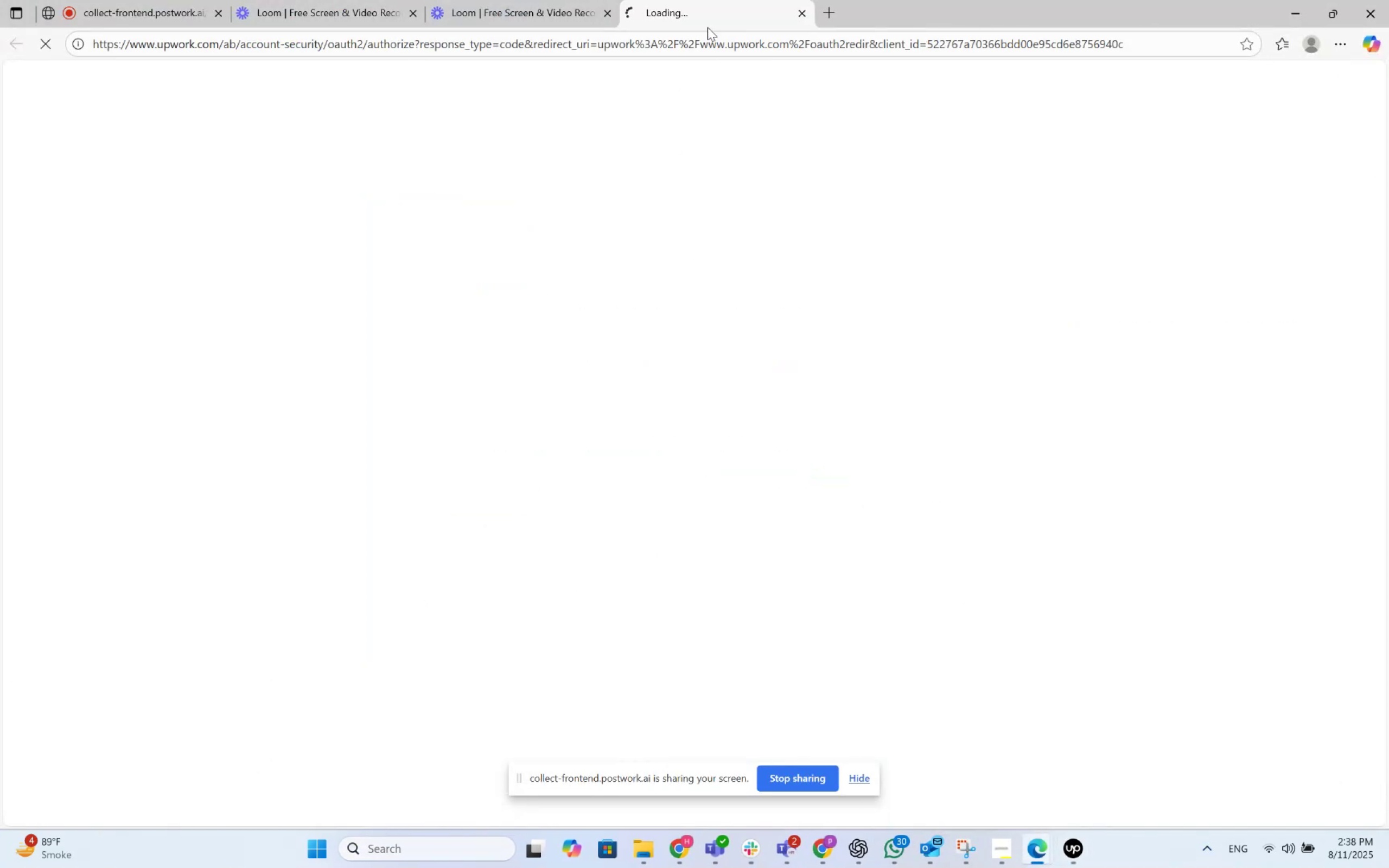 
left_click([683, 259])
 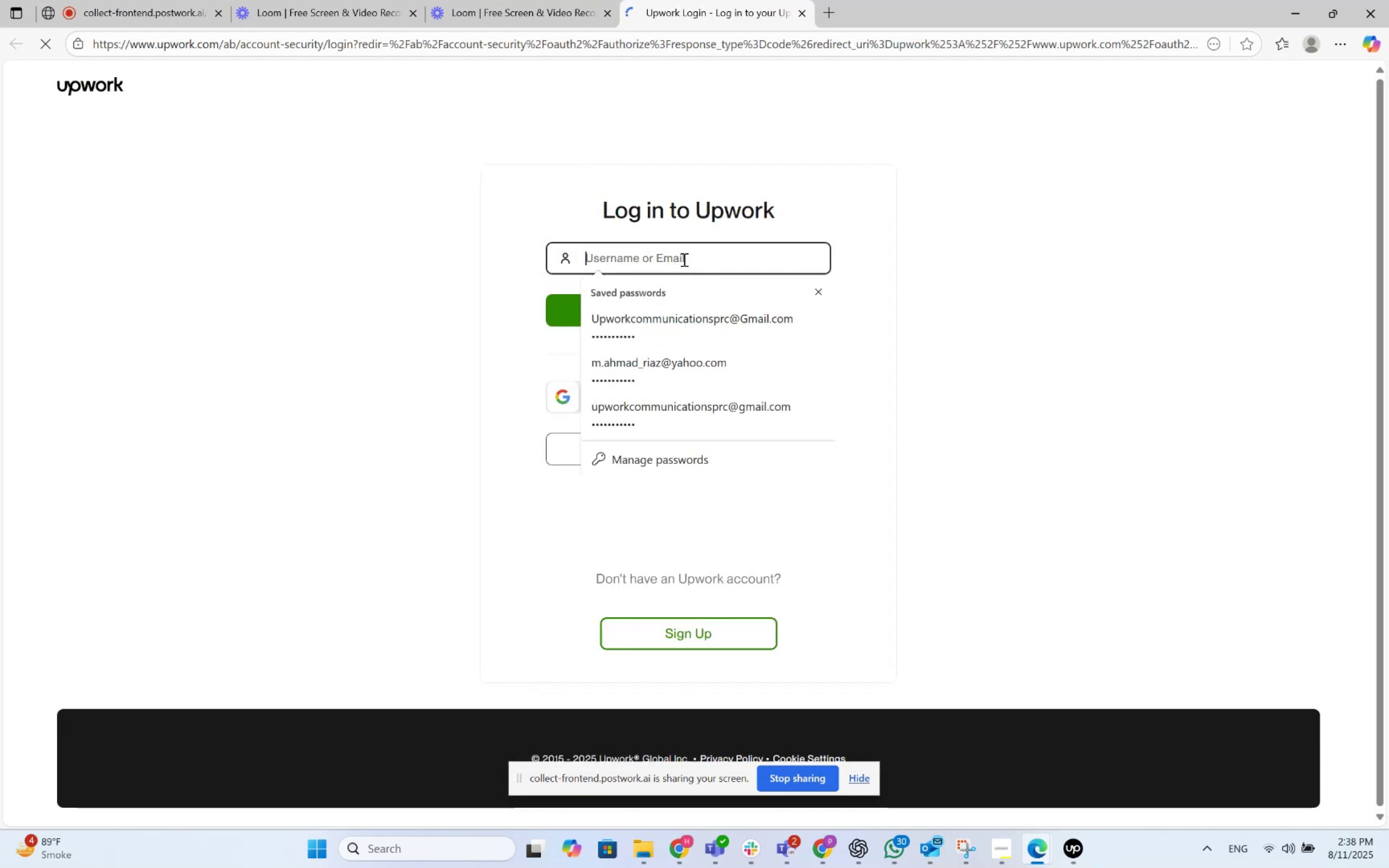 
type(upwor)
 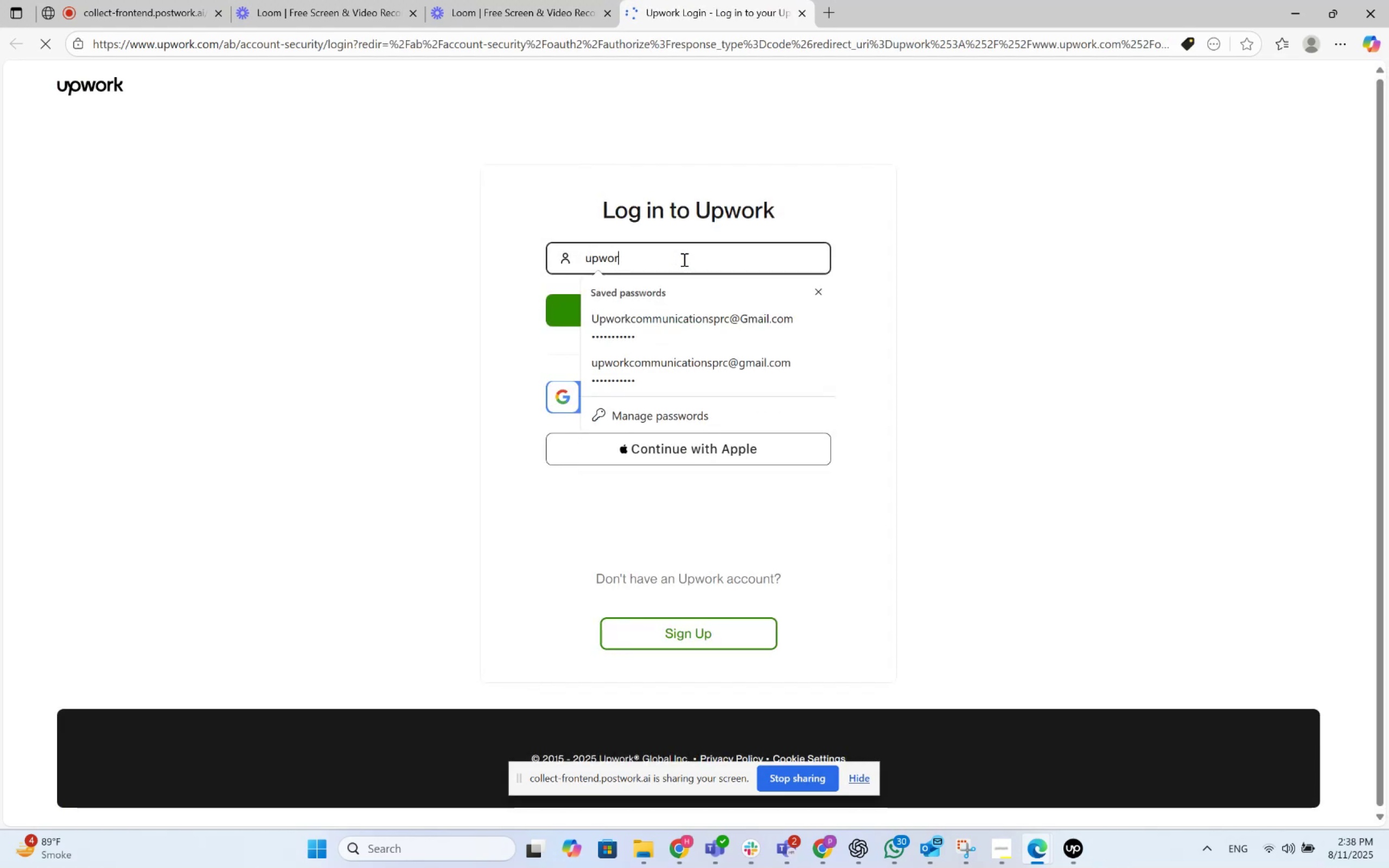 
key(ArrowDown)
 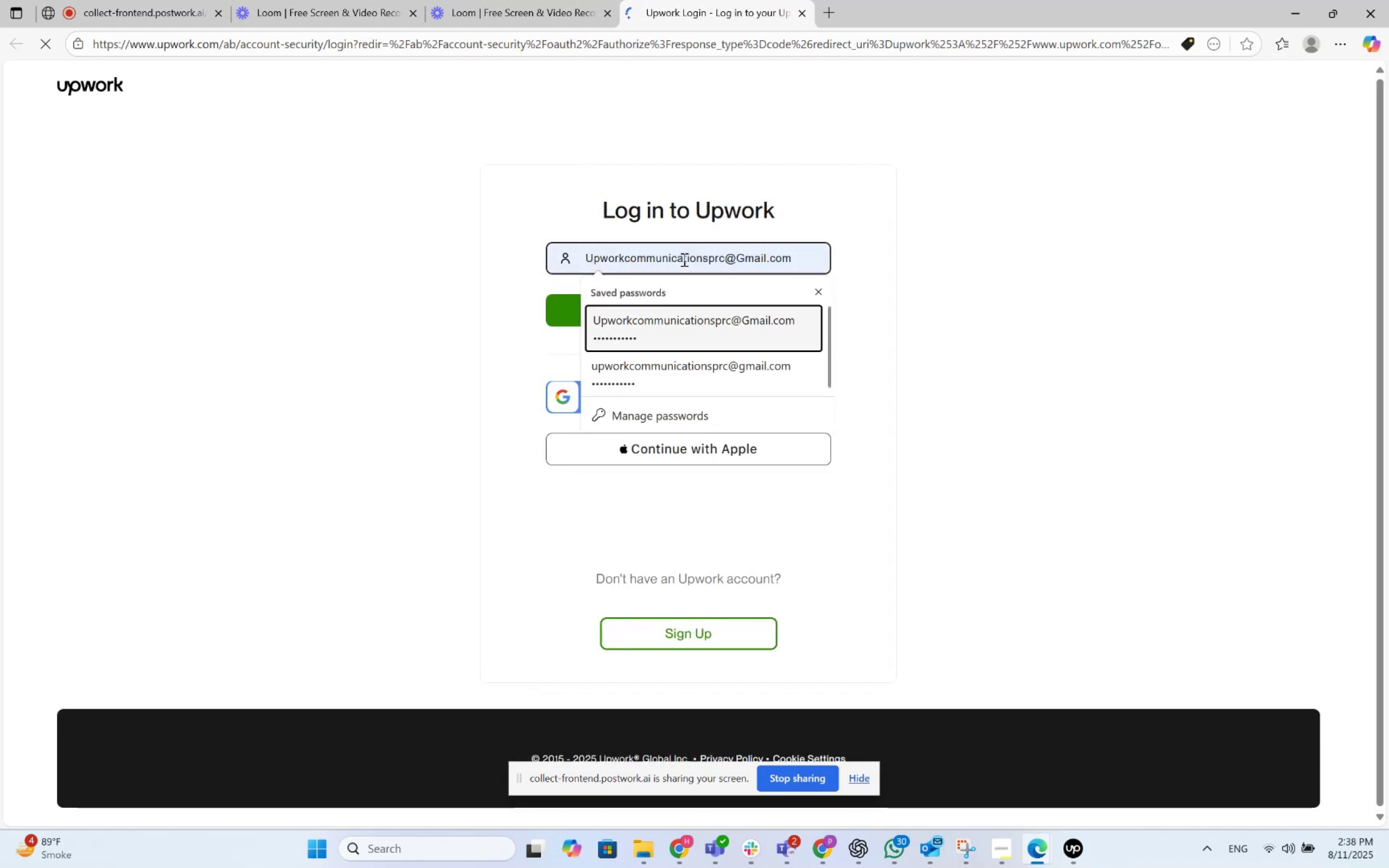 
key(Enter)
 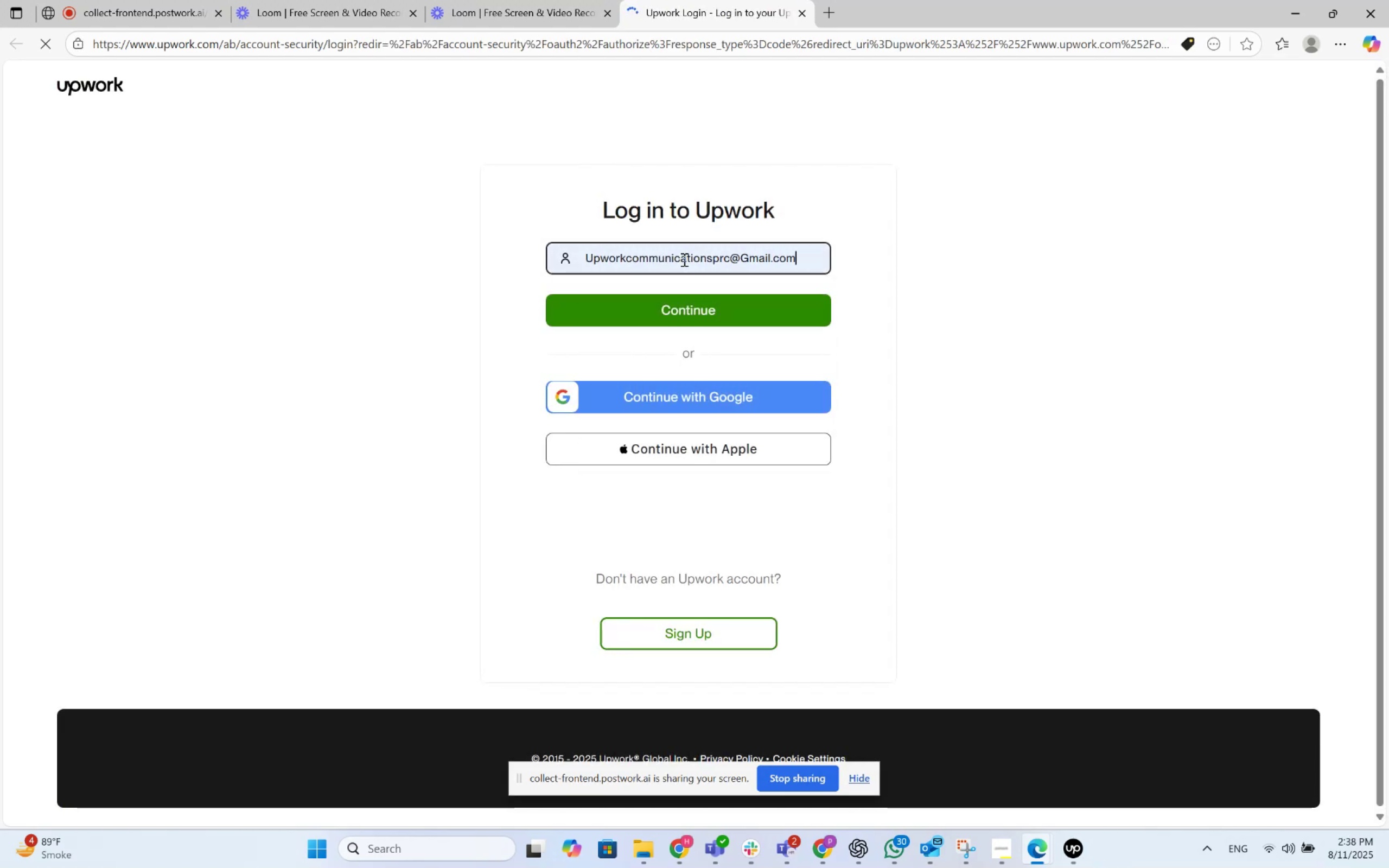 
key(Enter)
 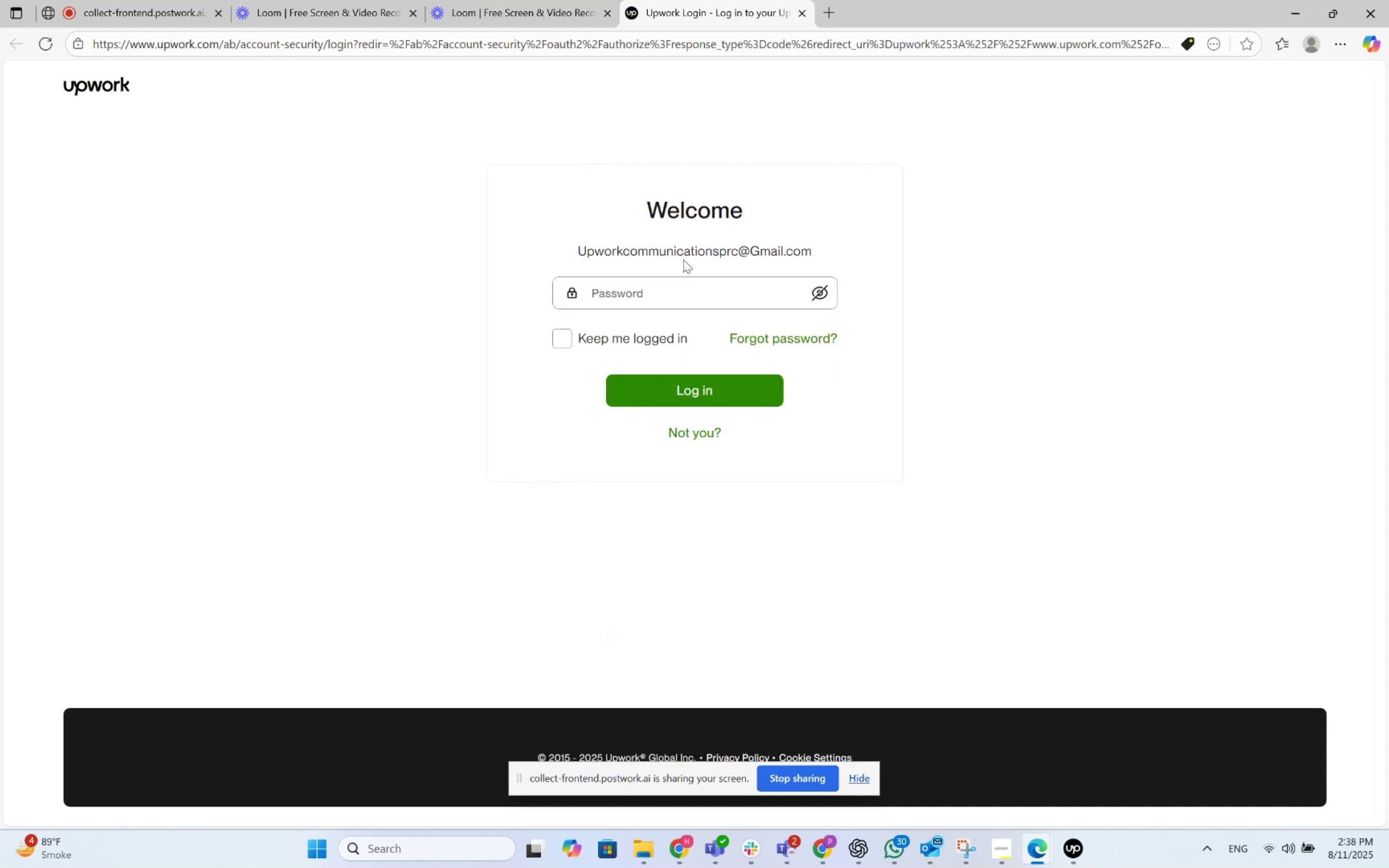 
left_click([672, 295])
 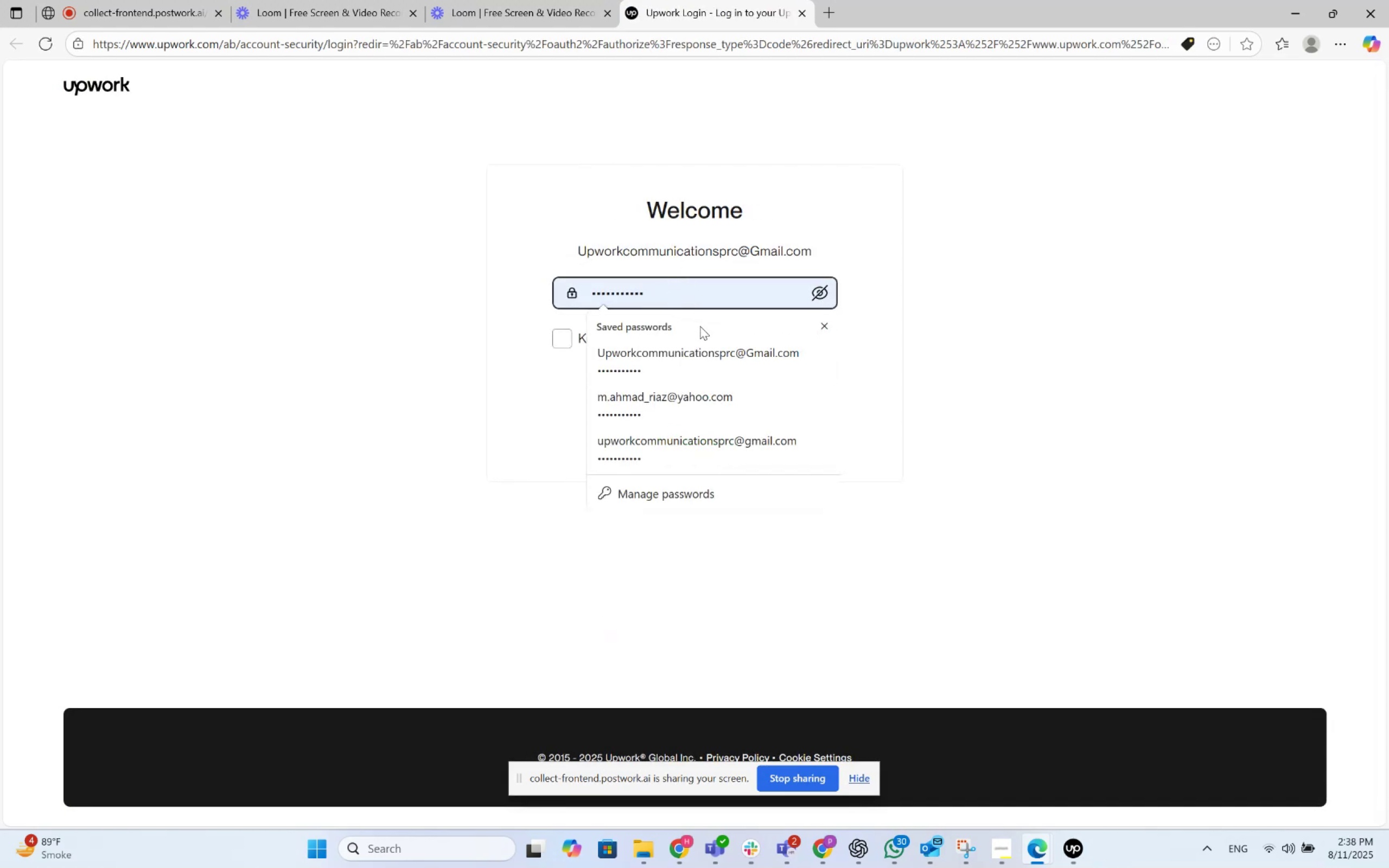 
left_click([696, 343])
 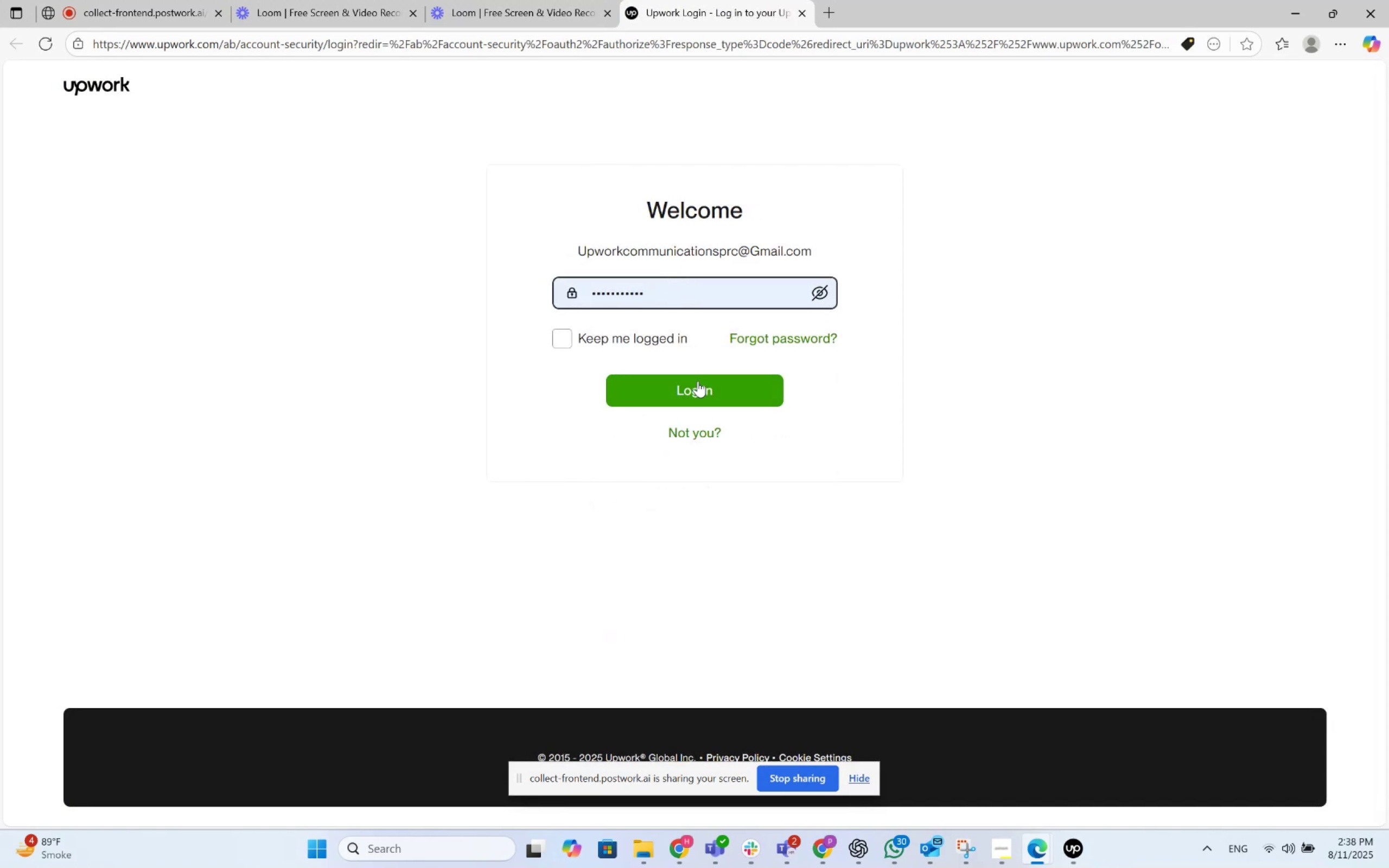 
left_click([697, 381])
 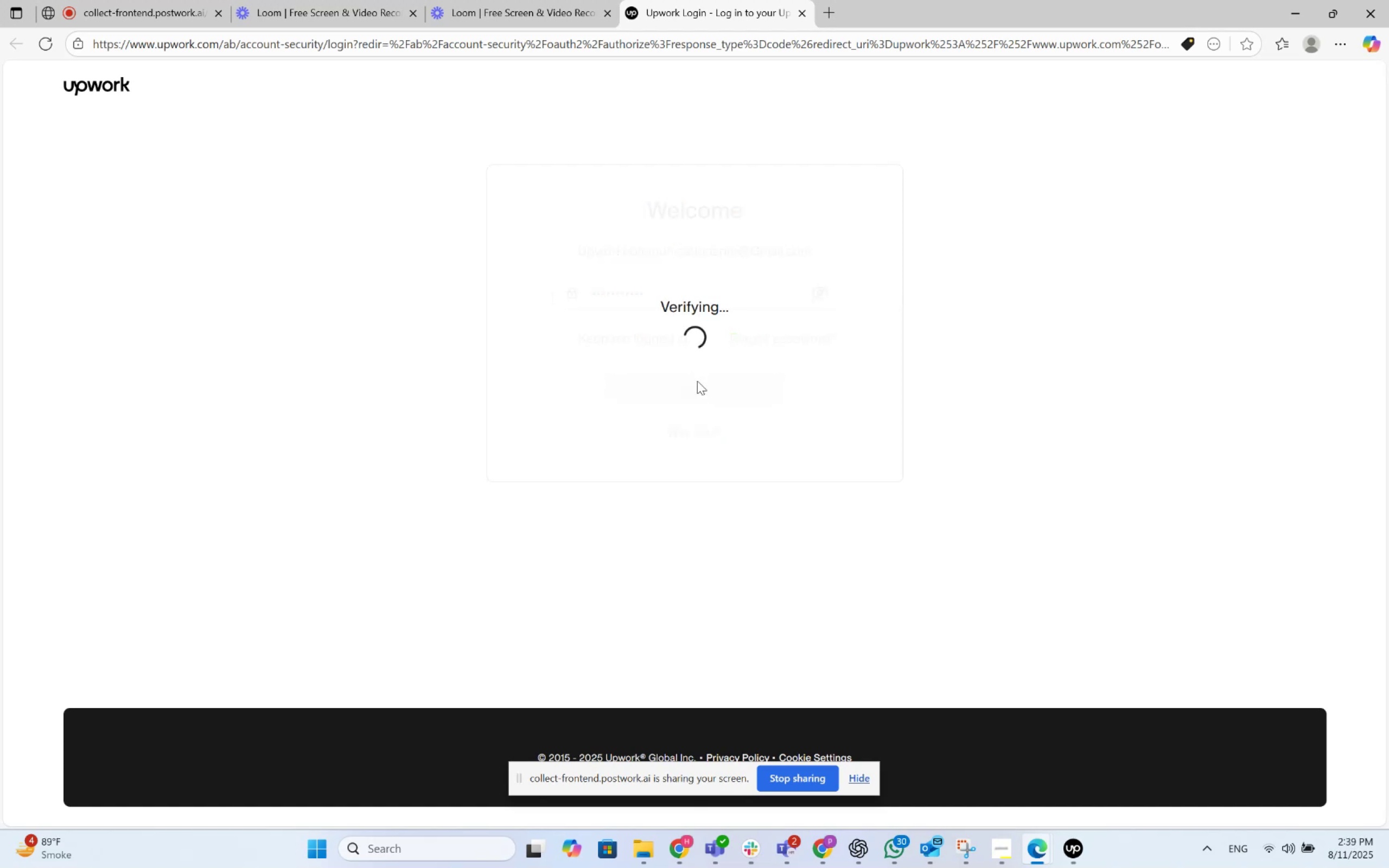 
wait(8.63)
 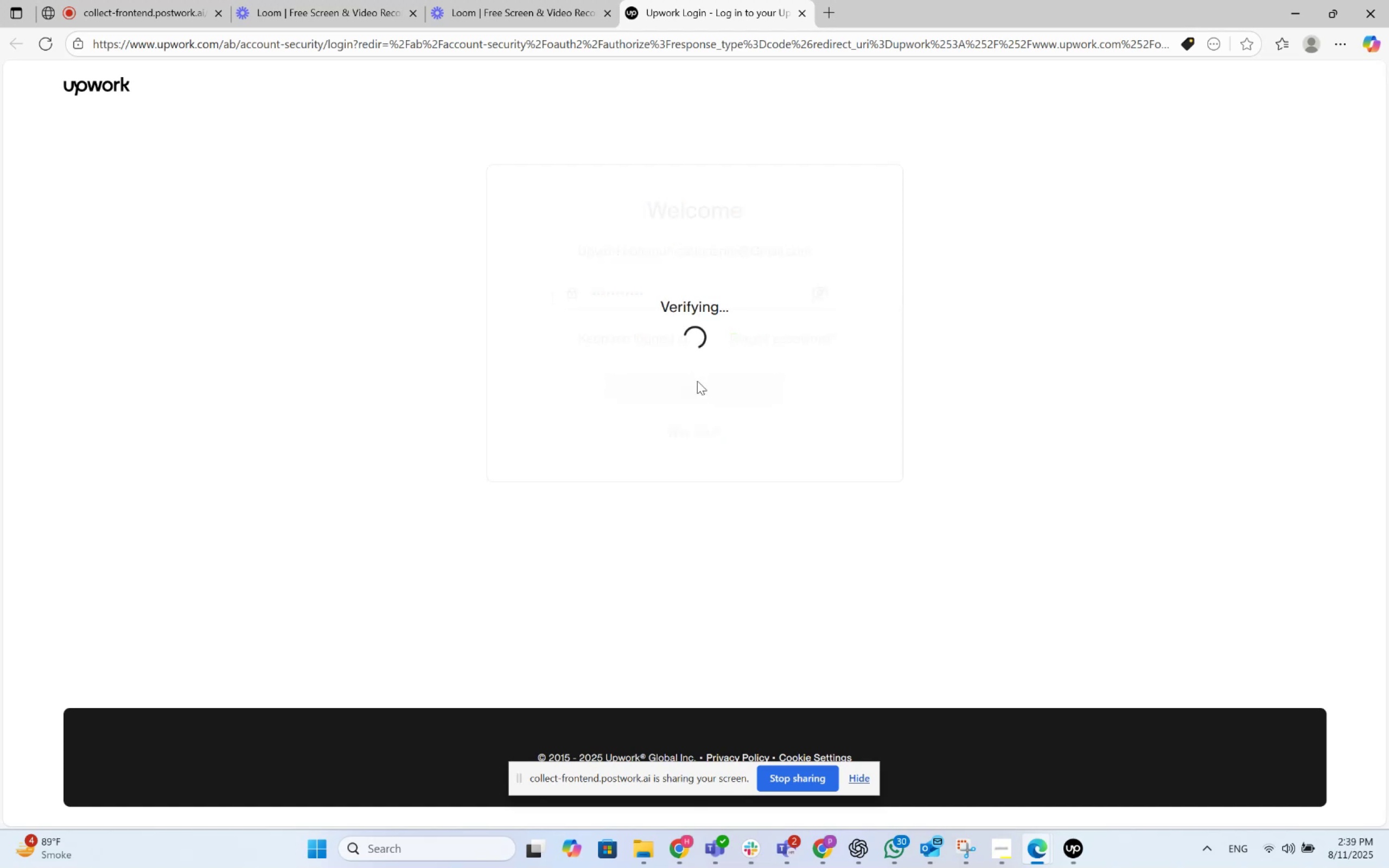 
left_click([714, 286])
 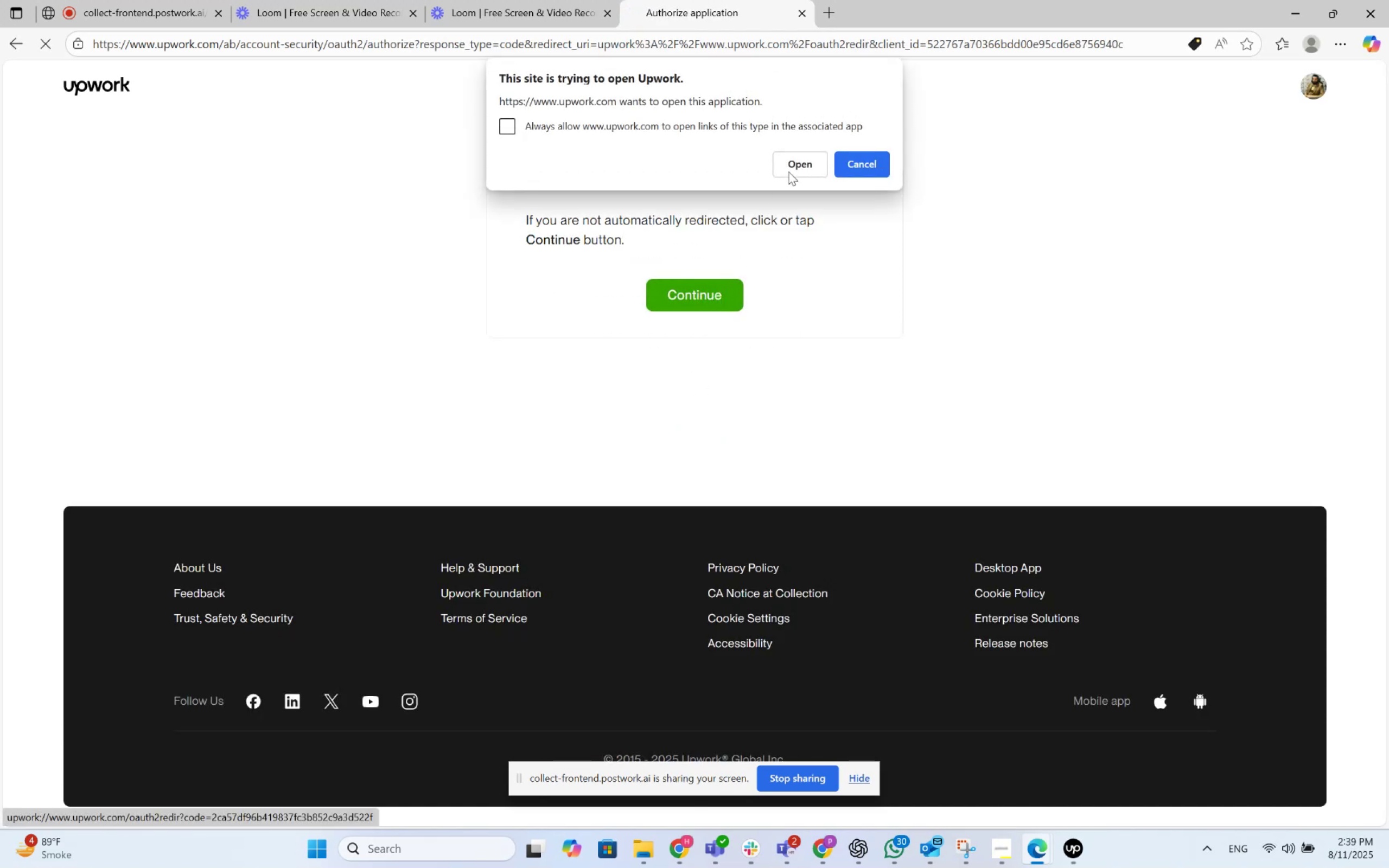 
left_click([802, 156])
 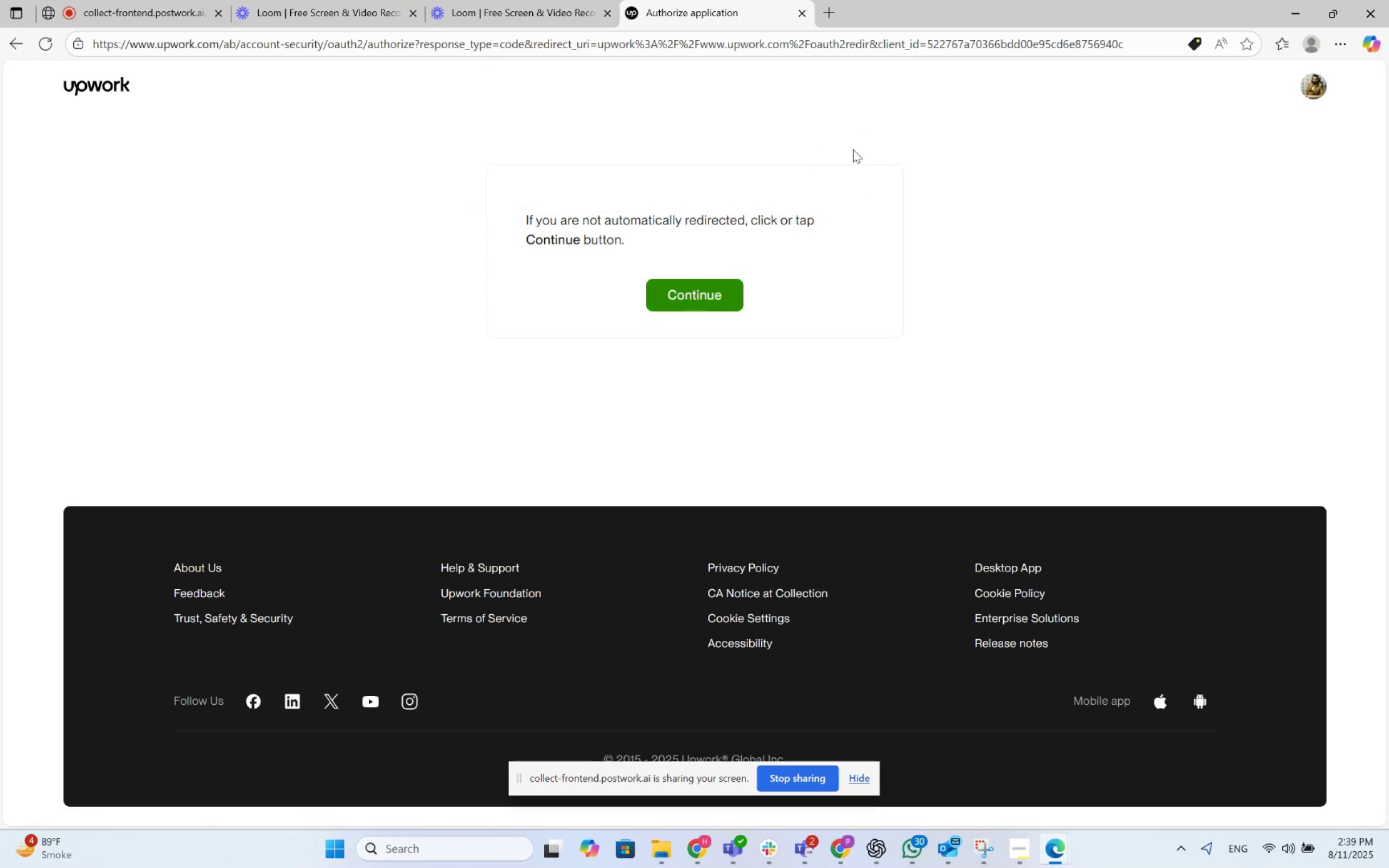 
wait(6.9)
 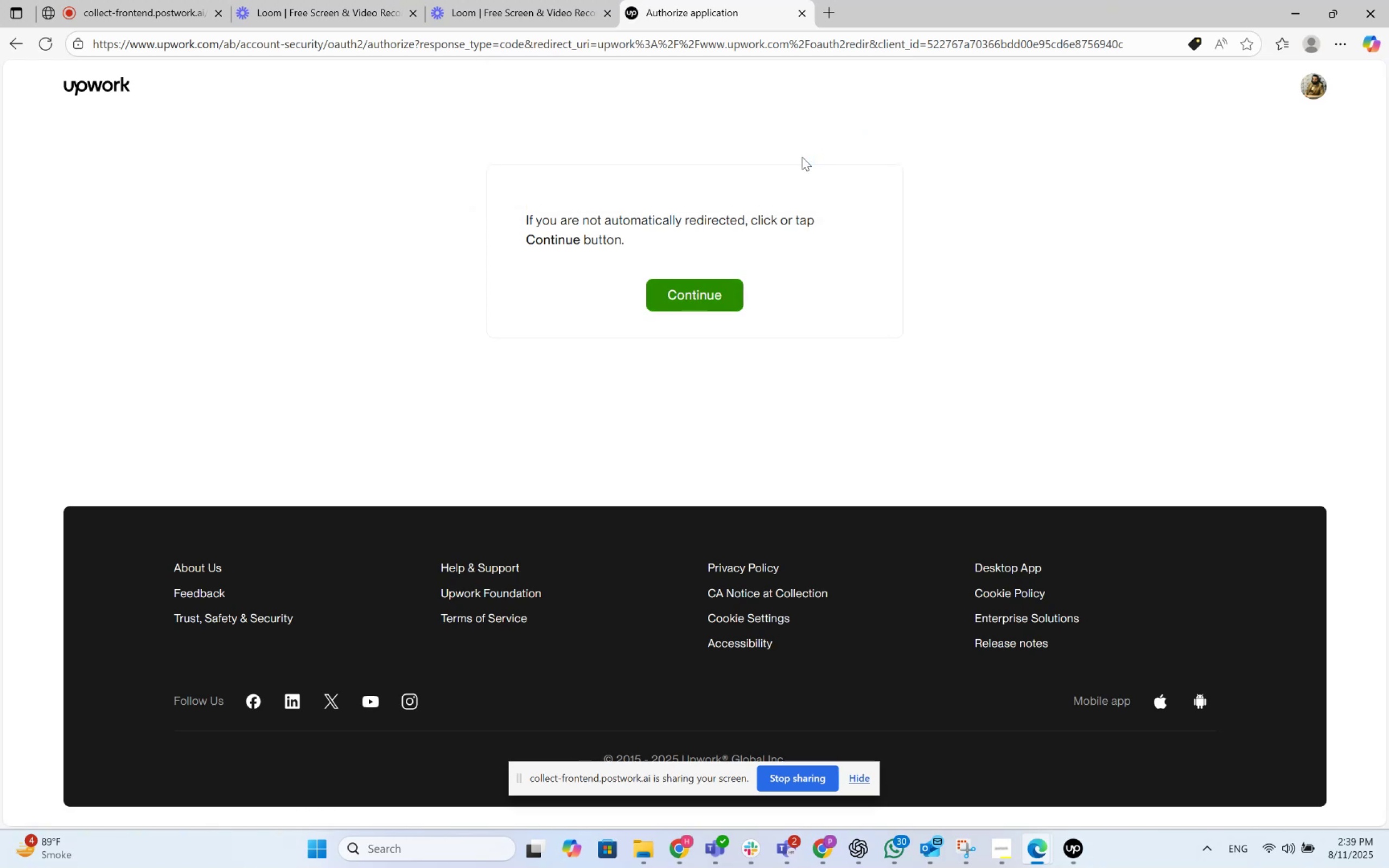 
left_click([1172, 851])
 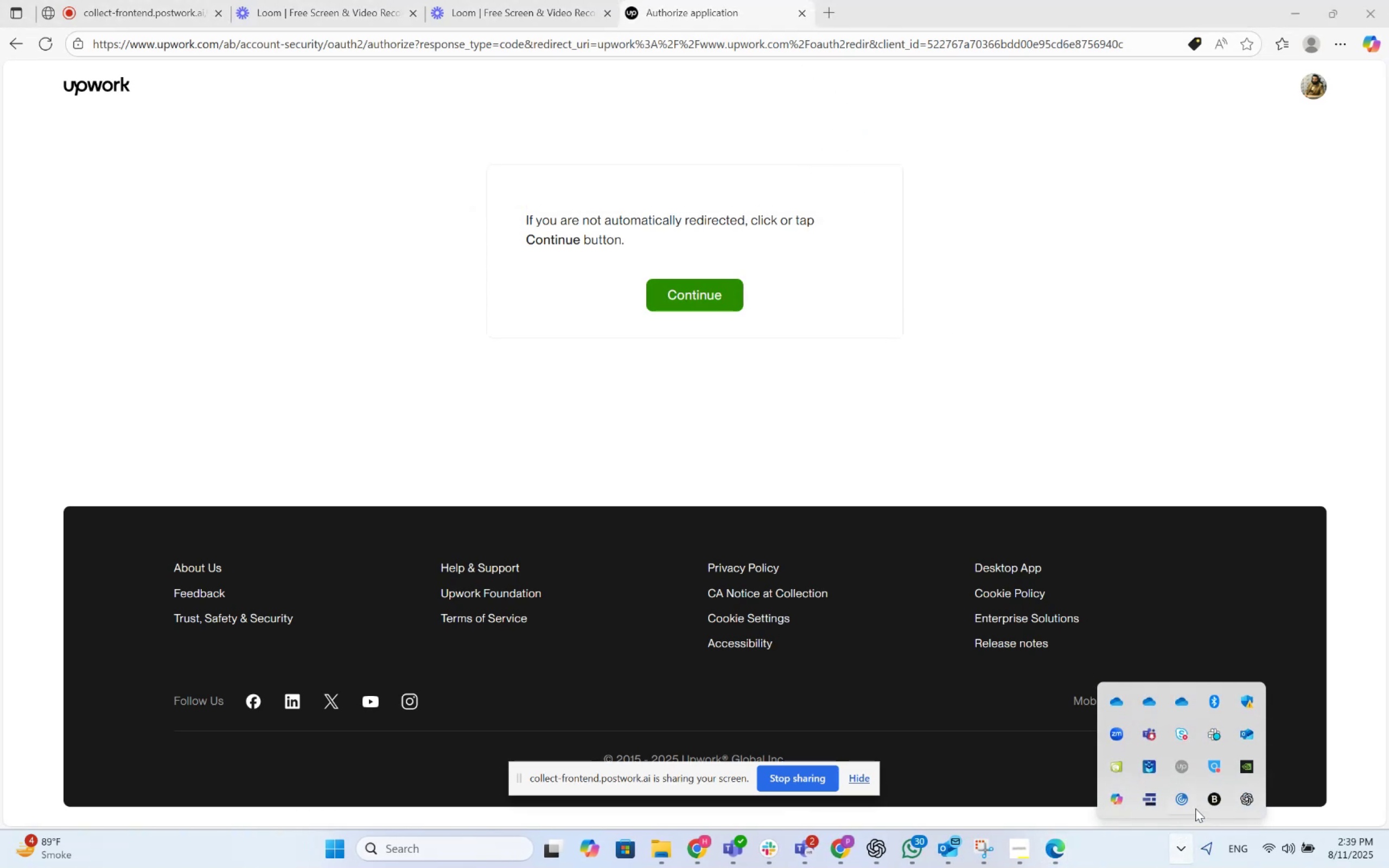 
mouse_move([1214, 790])
 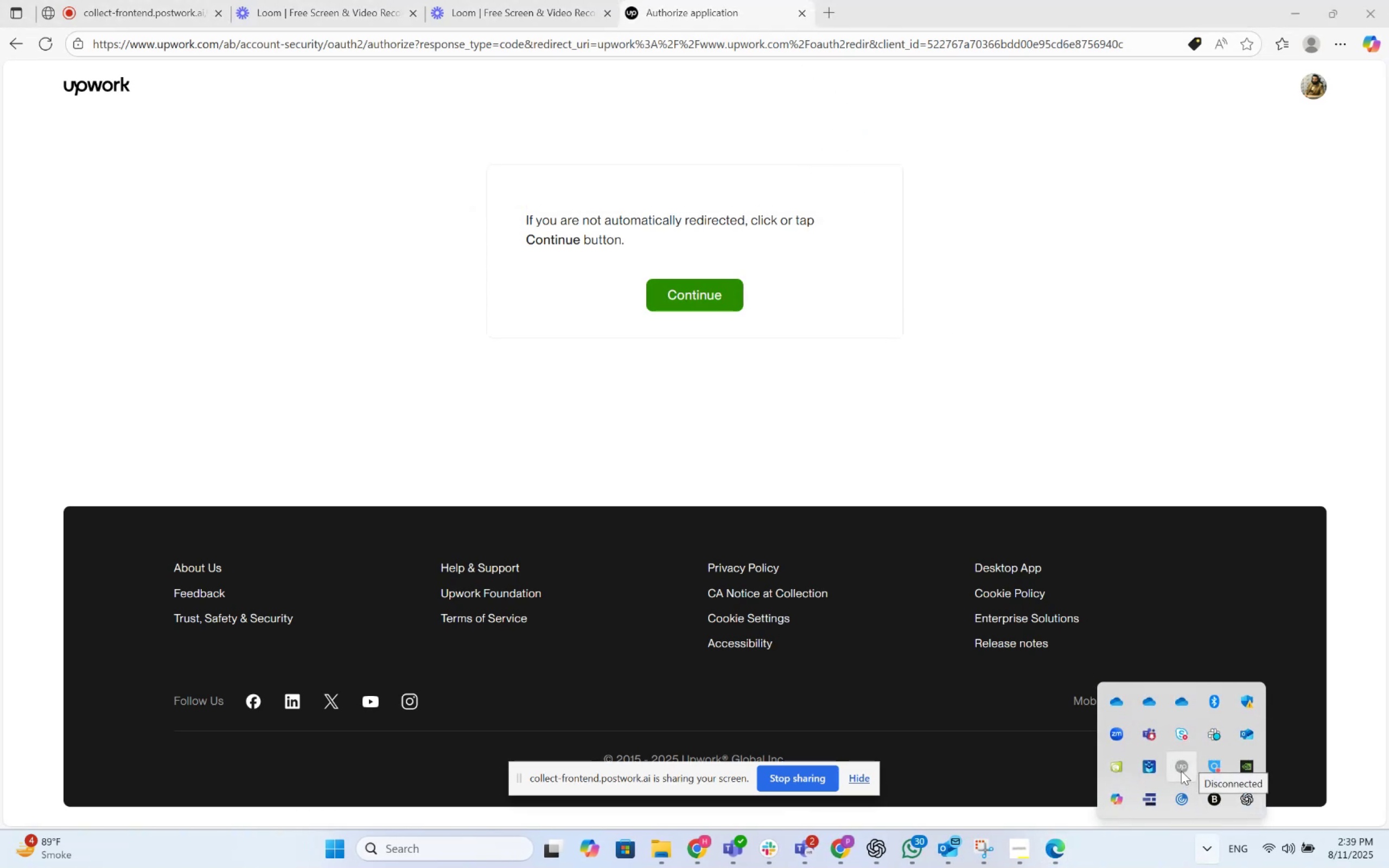 
double_click([1181, 771])
 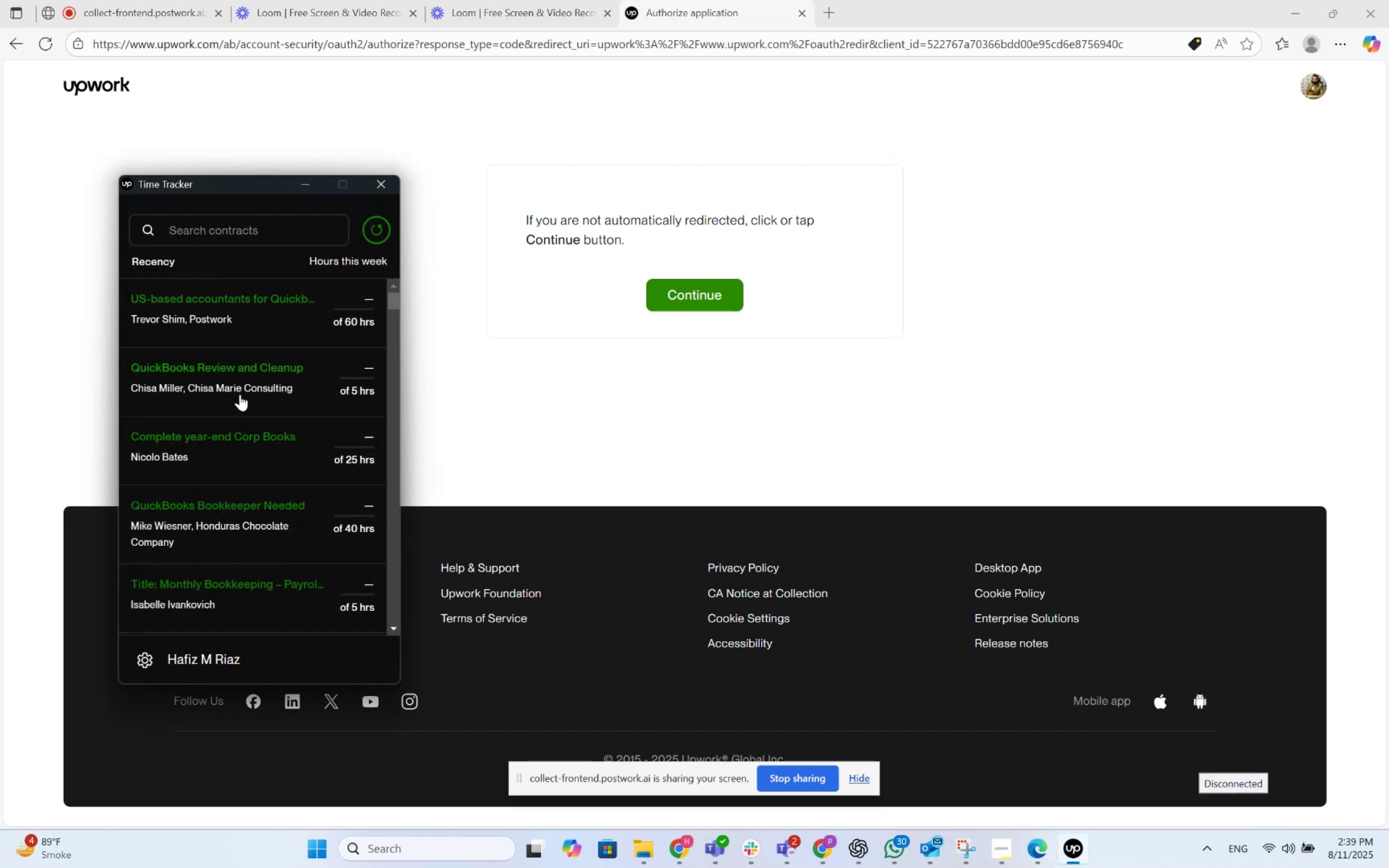 
scroll: coordinate [259, 337], scroll_direction: up, amount: 6.0
 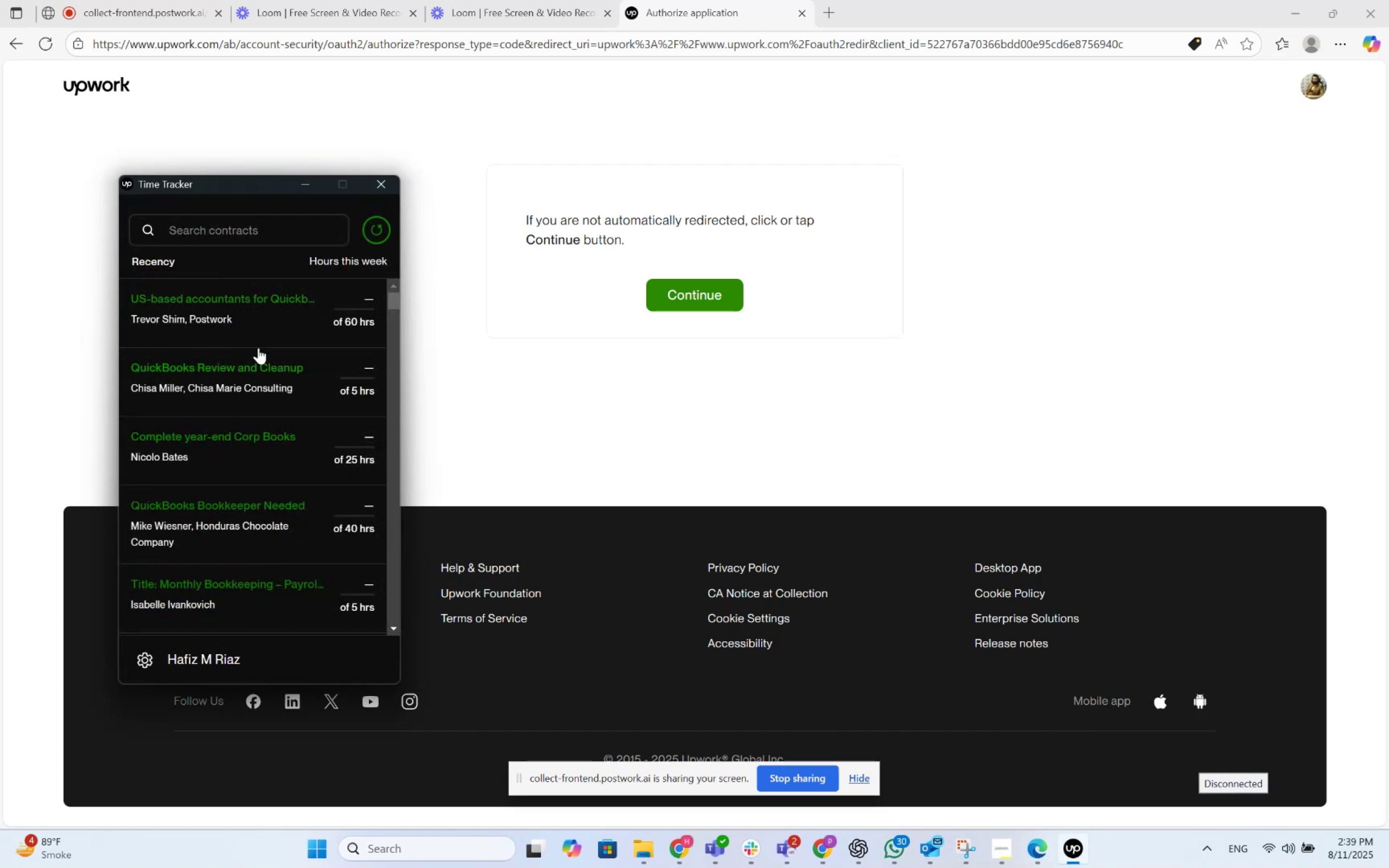 
scroll: coordinate [258, 348], scroll_direction: none, amount: 0.0
 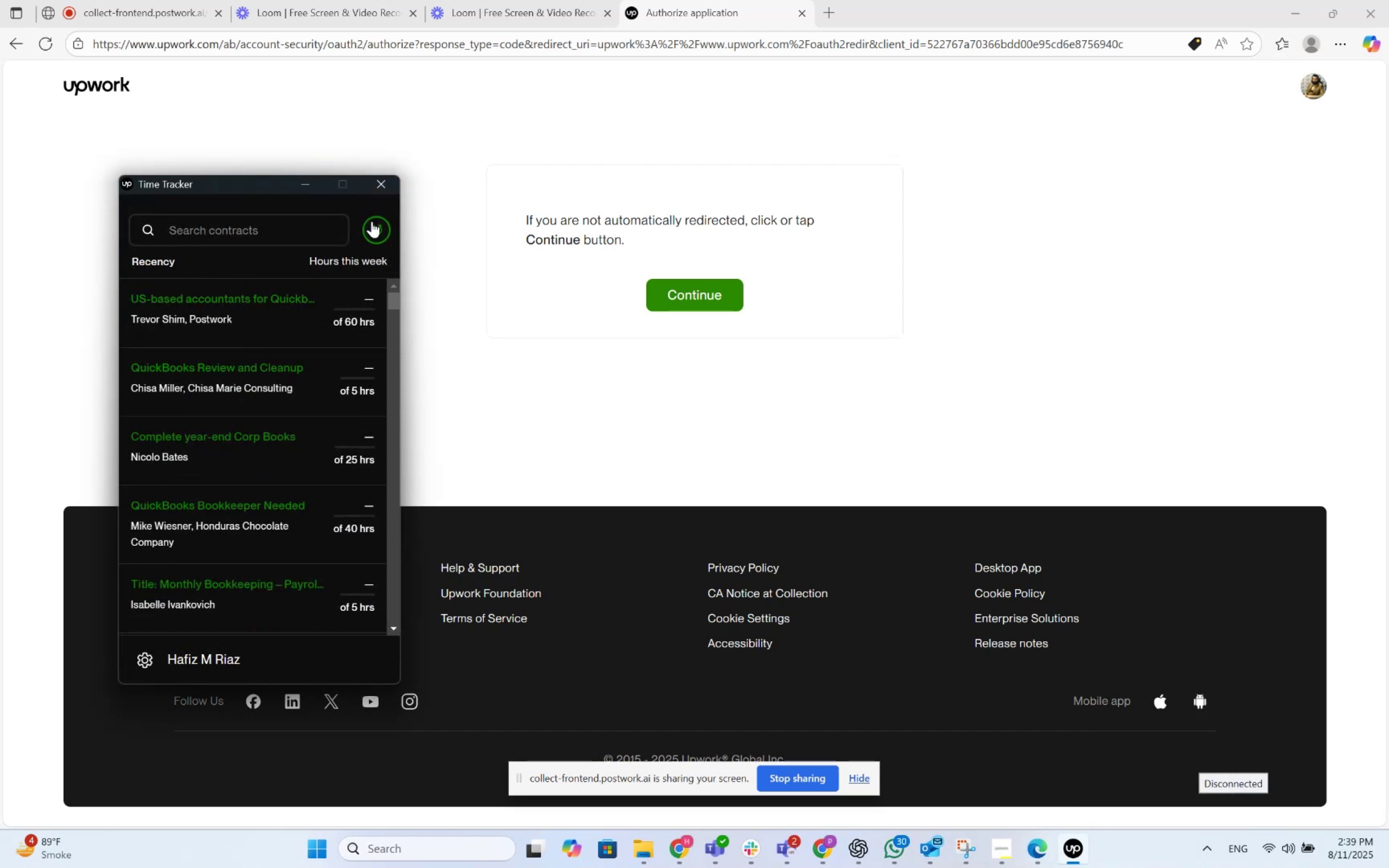 
double_click([375, 222])
 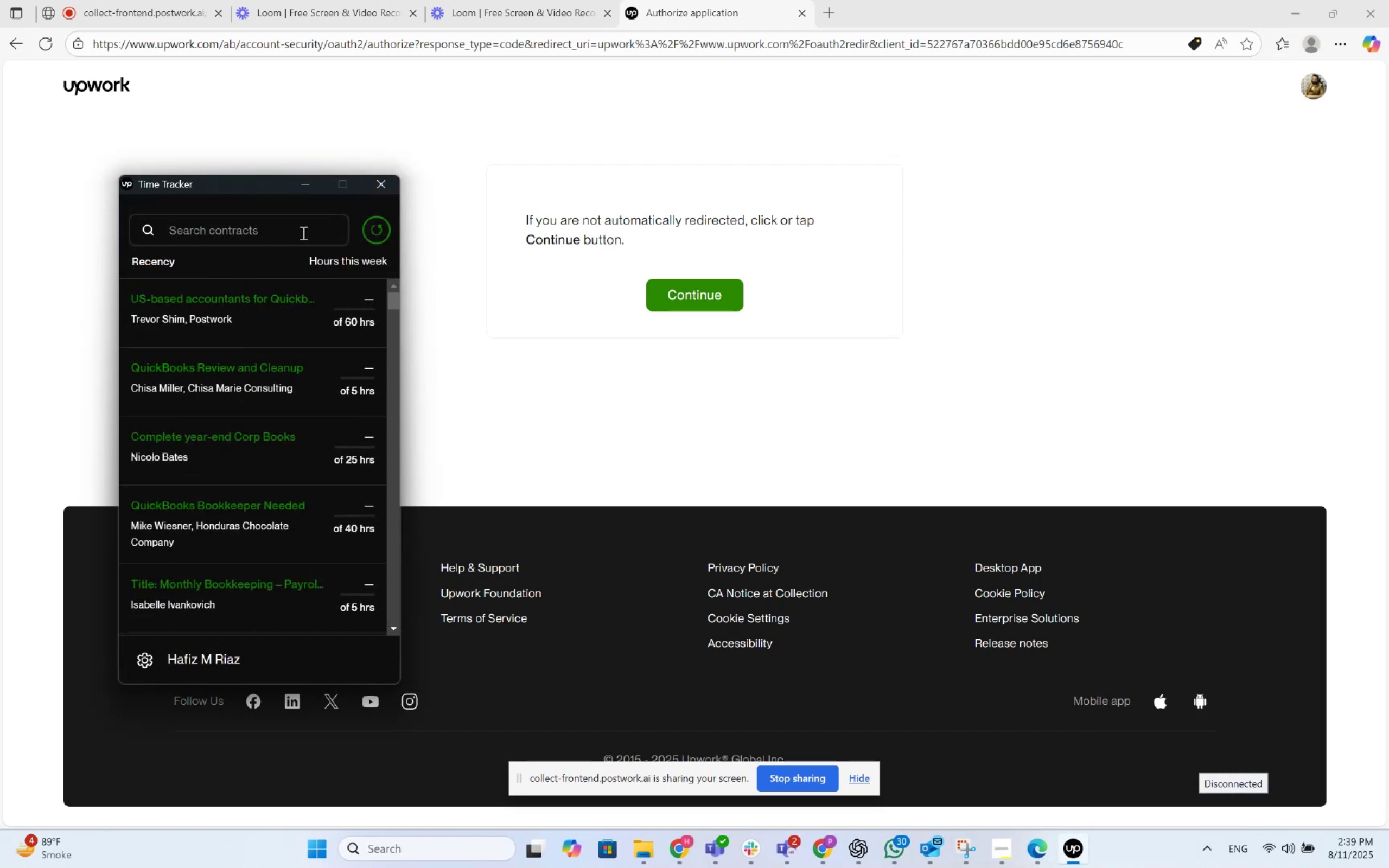 
left_click([301, 233])
 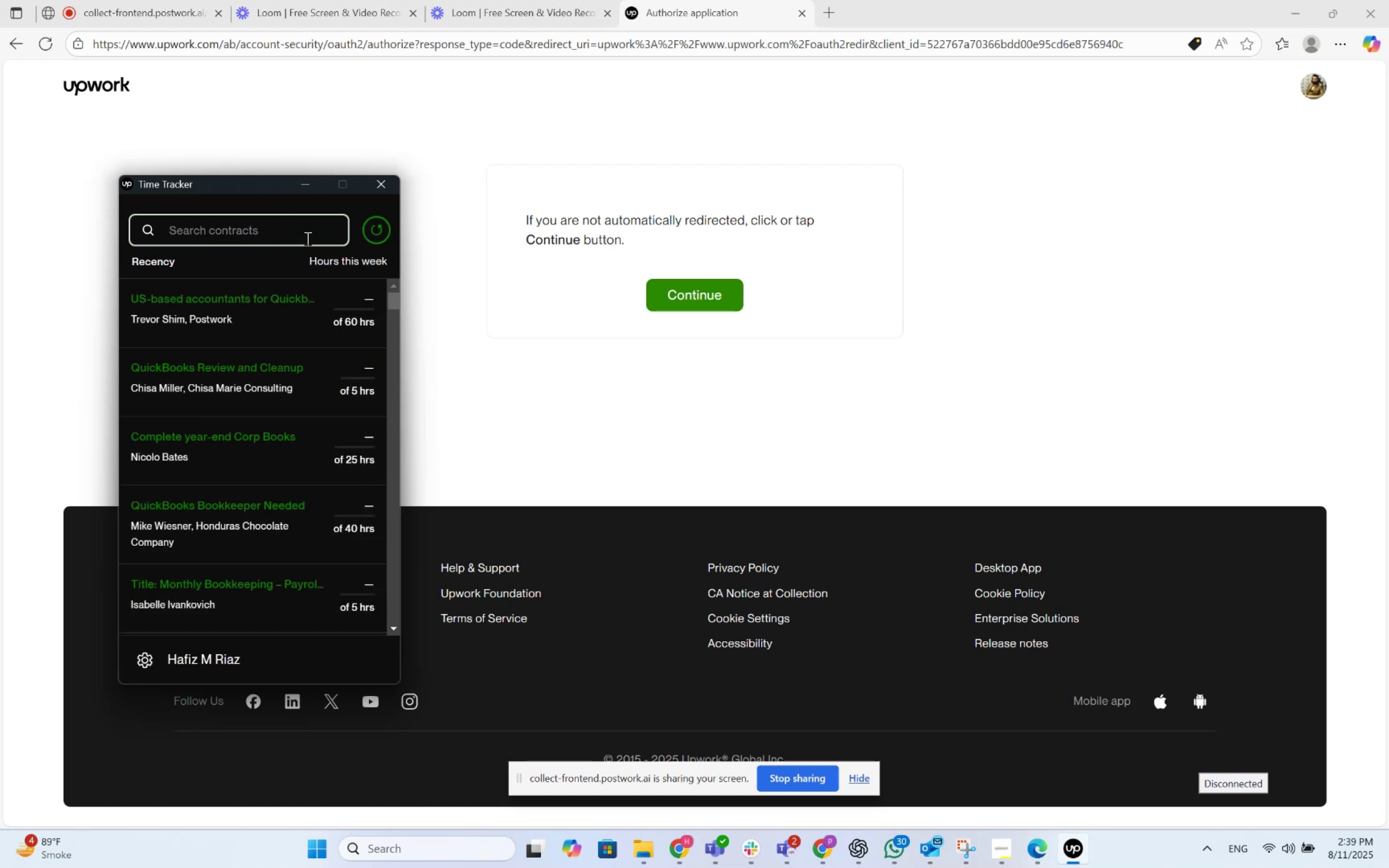 
type(trev)
 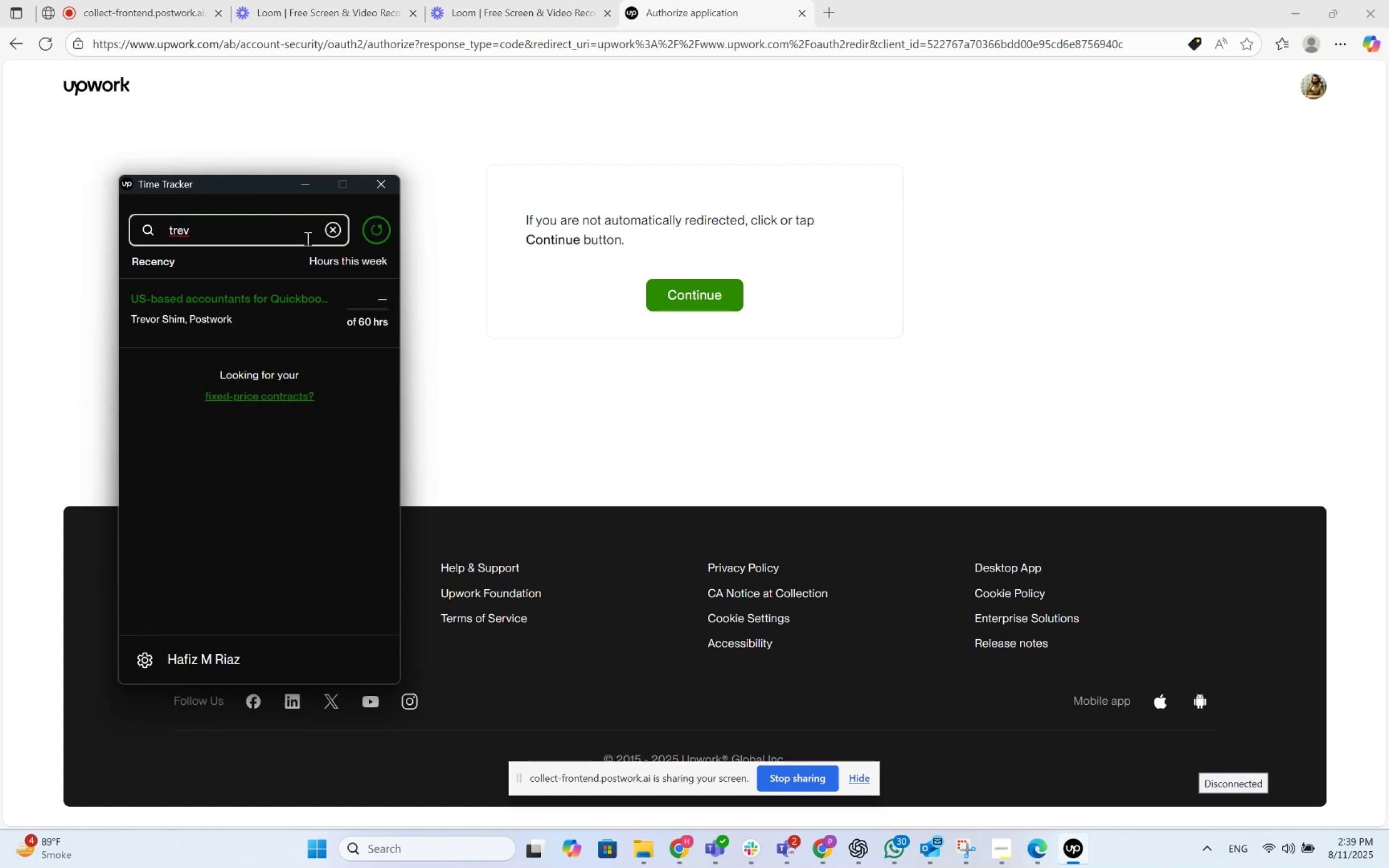 
hold_key(key=Backspace, duration=0.69)
 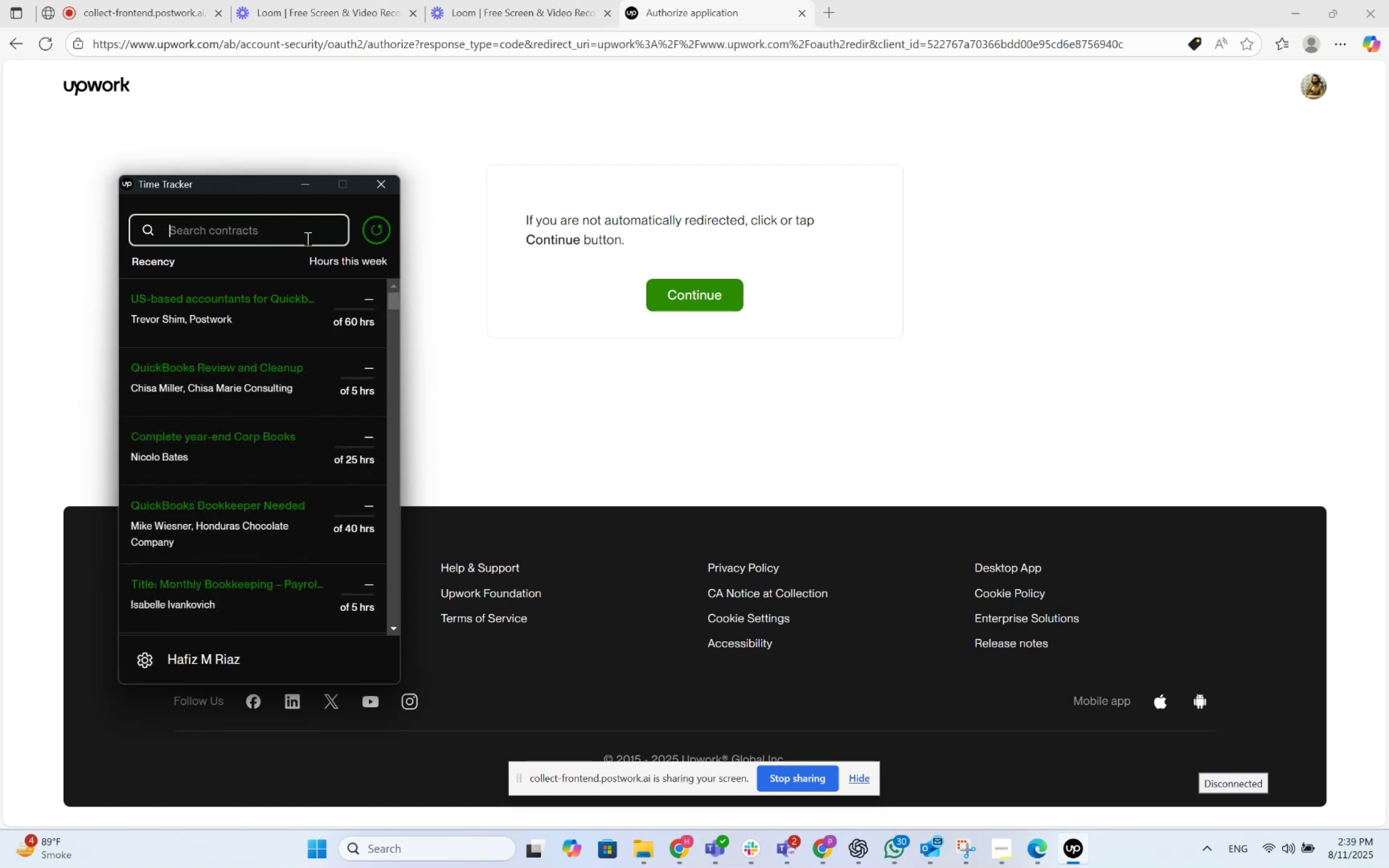 
type(tax)
key(Backspace)
key(Backspace)
key(Backspace)
key(Backspace)
key(Backspace)
 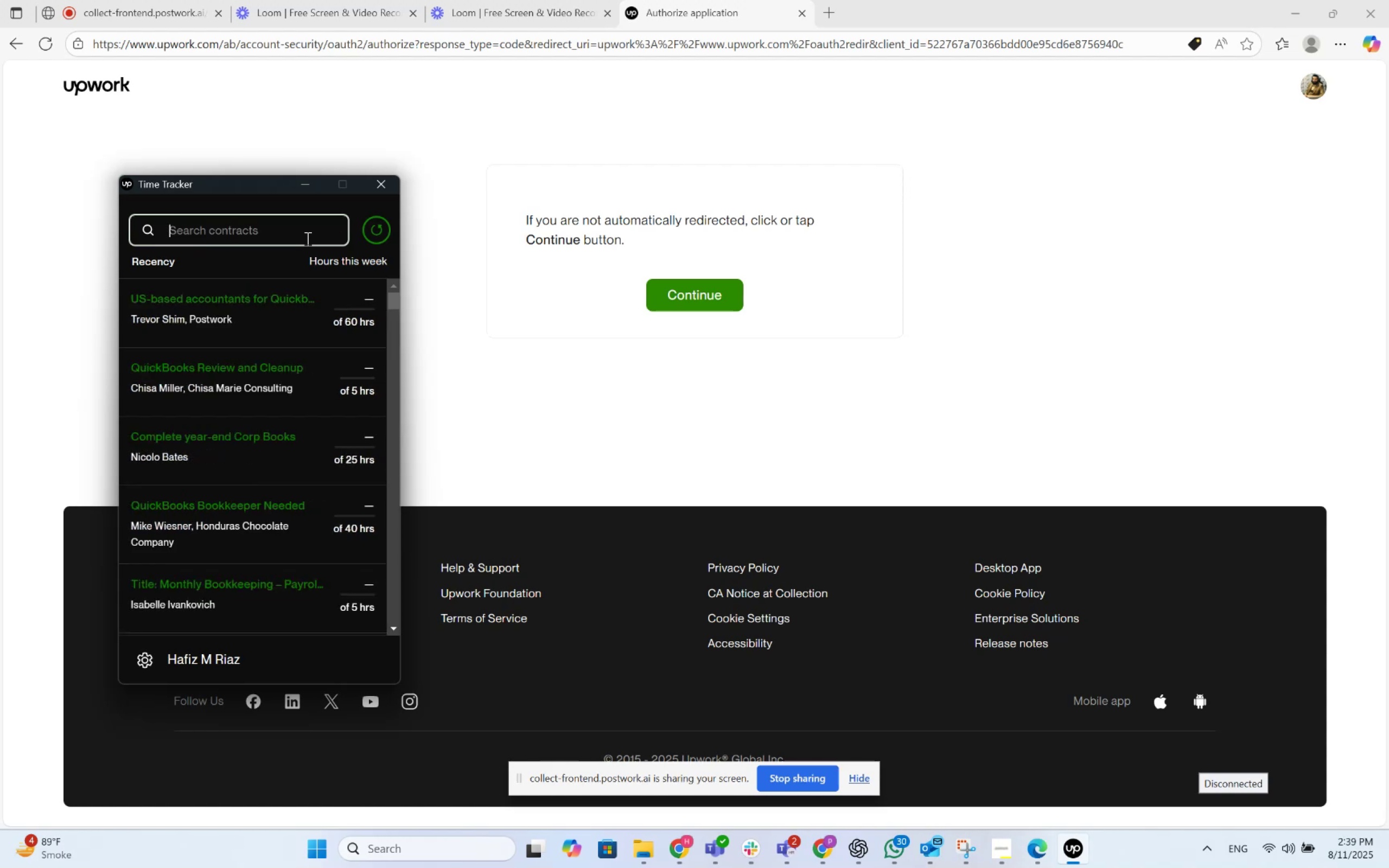 
hold_key(key=ShiftRight, duration=0.46)
 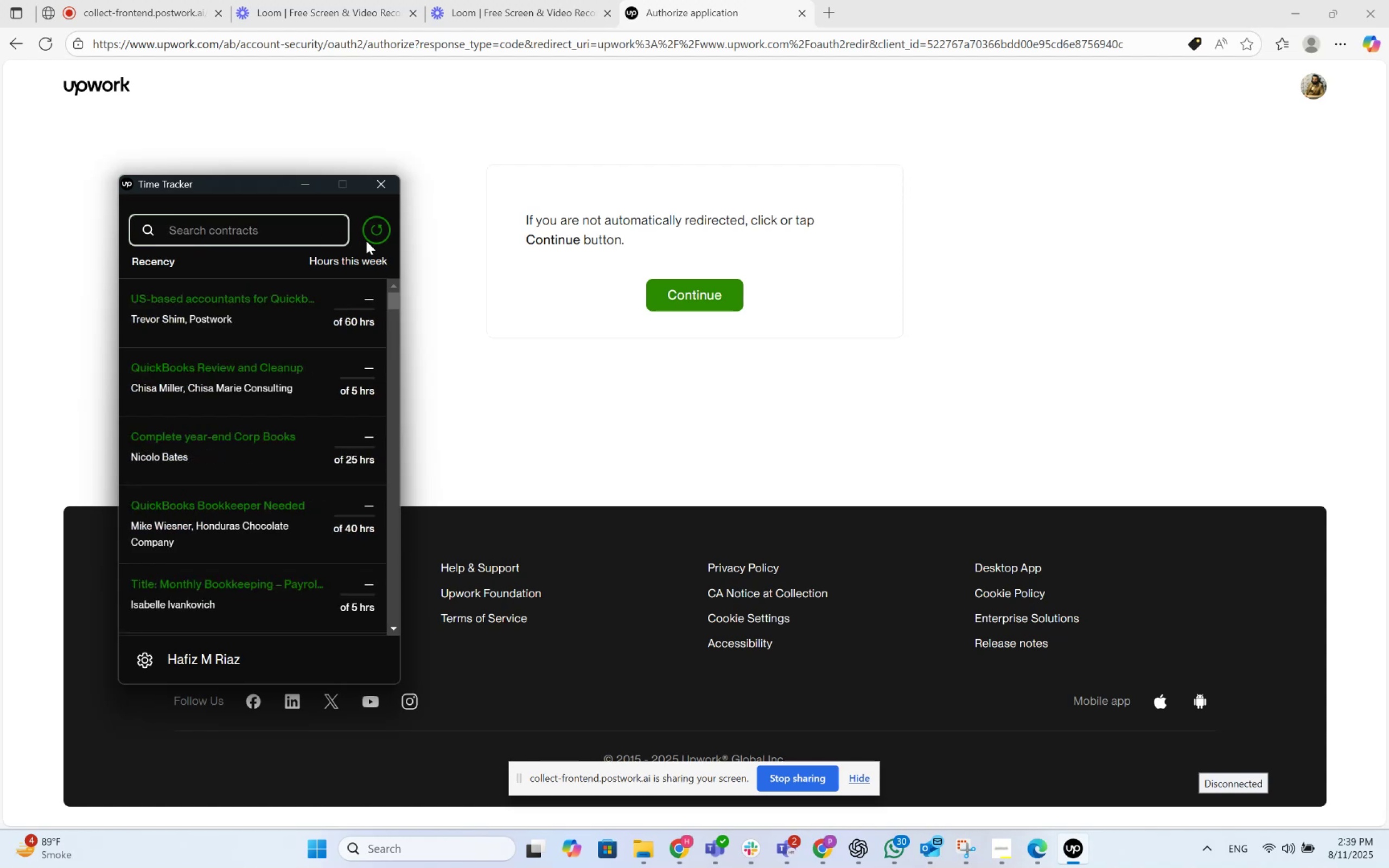 
double_click([372, 234])
 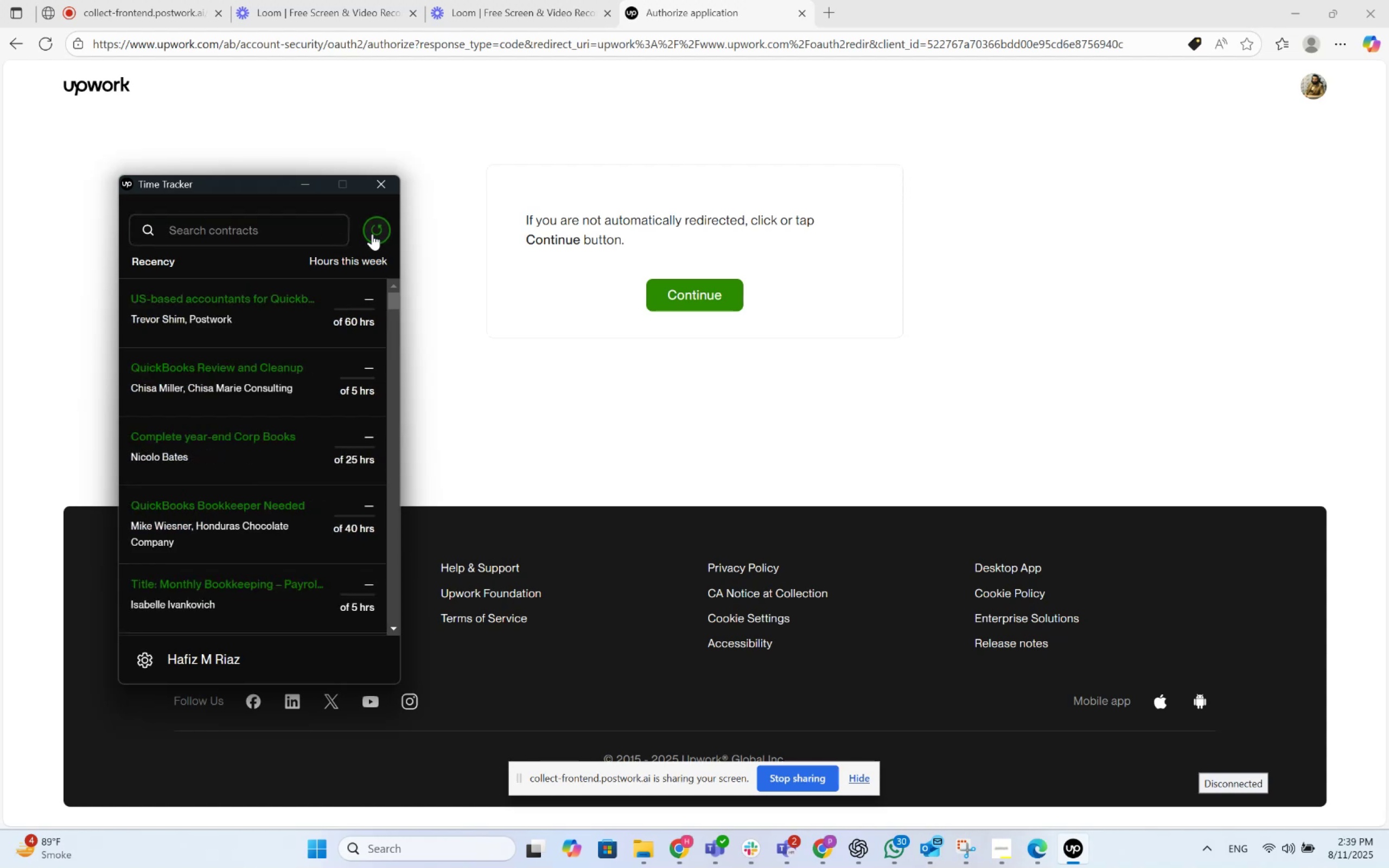 
triple_click([372, 234])
 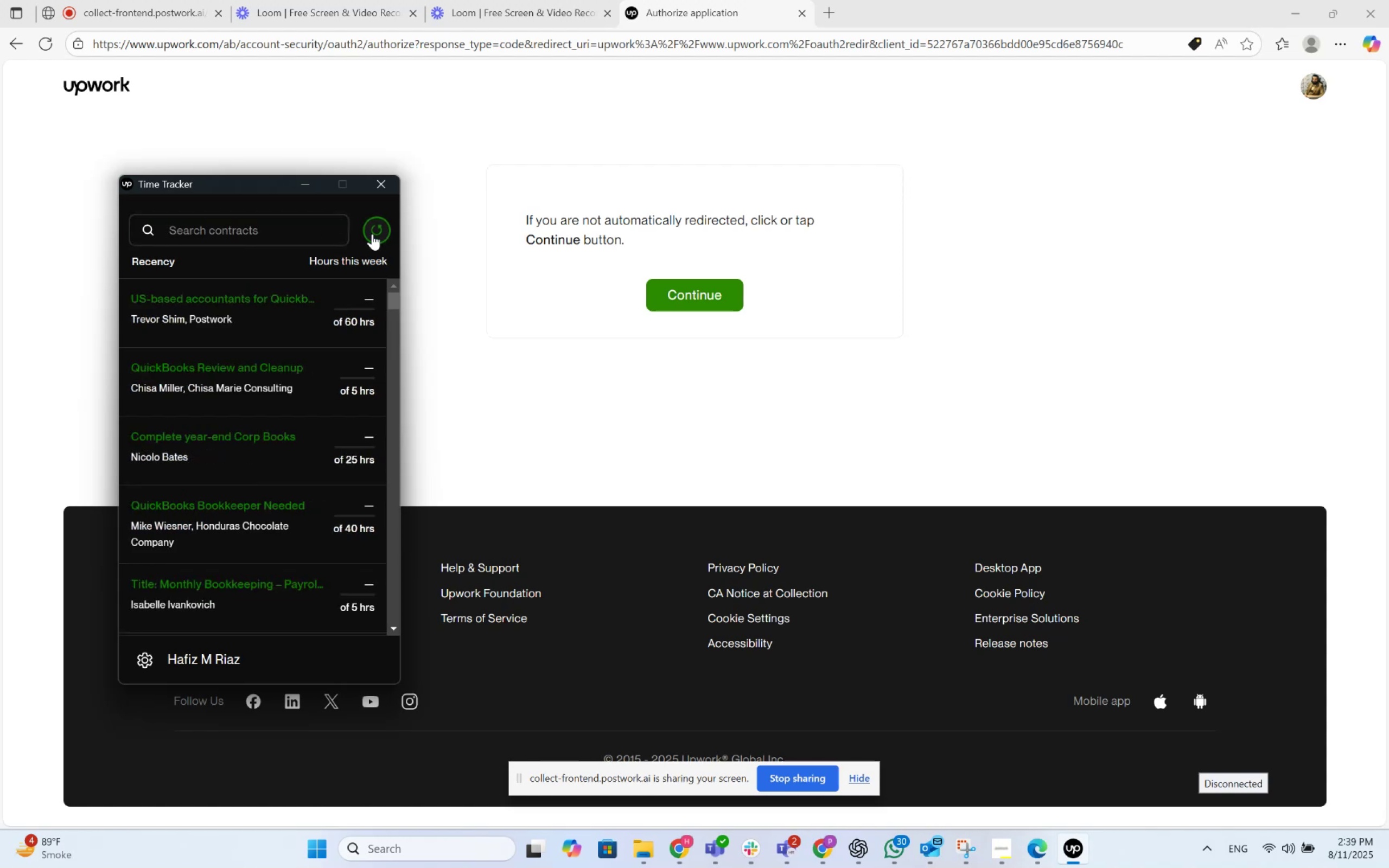 
triple_click([372, 234])
 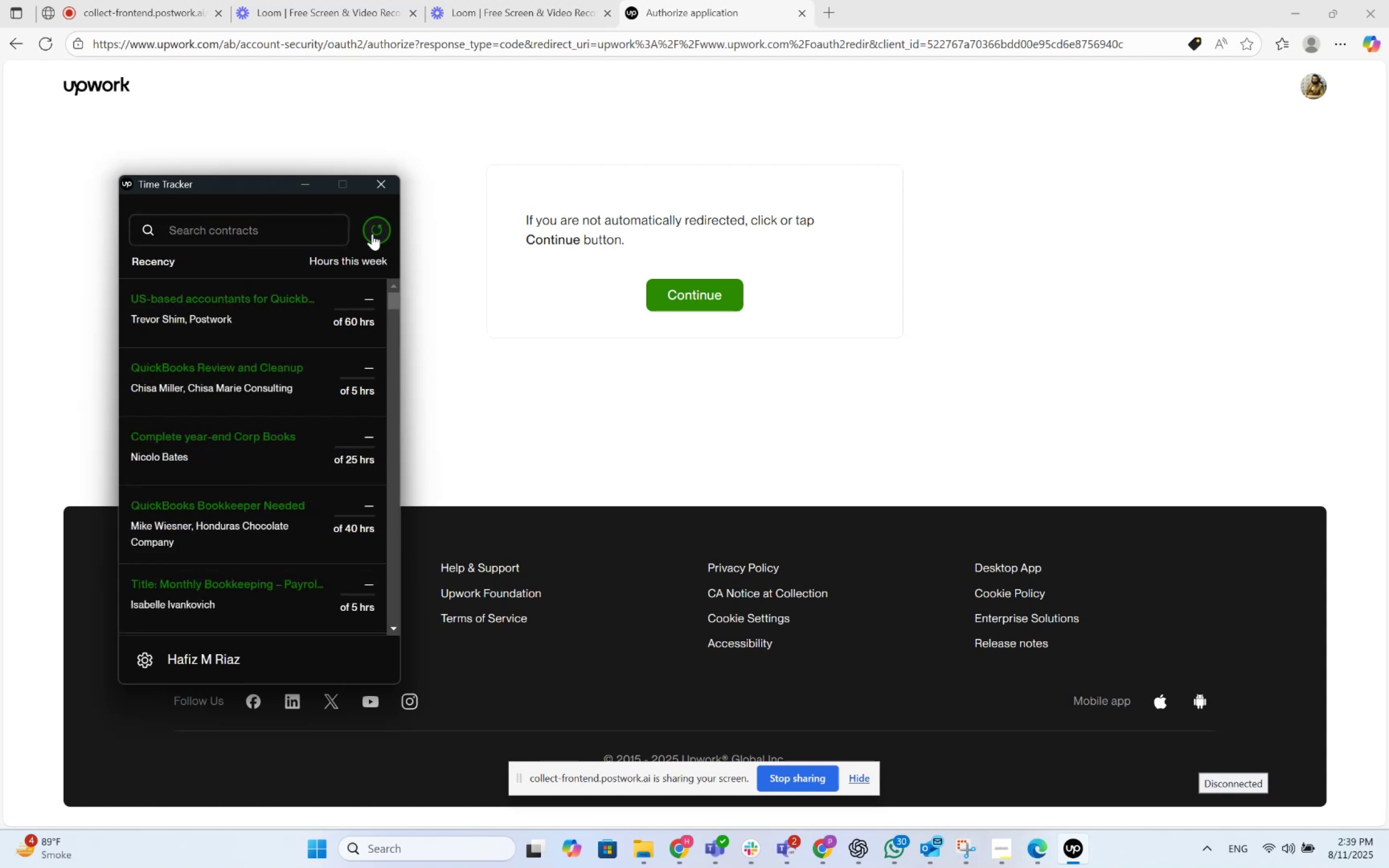 
triple_click([372, 234])
 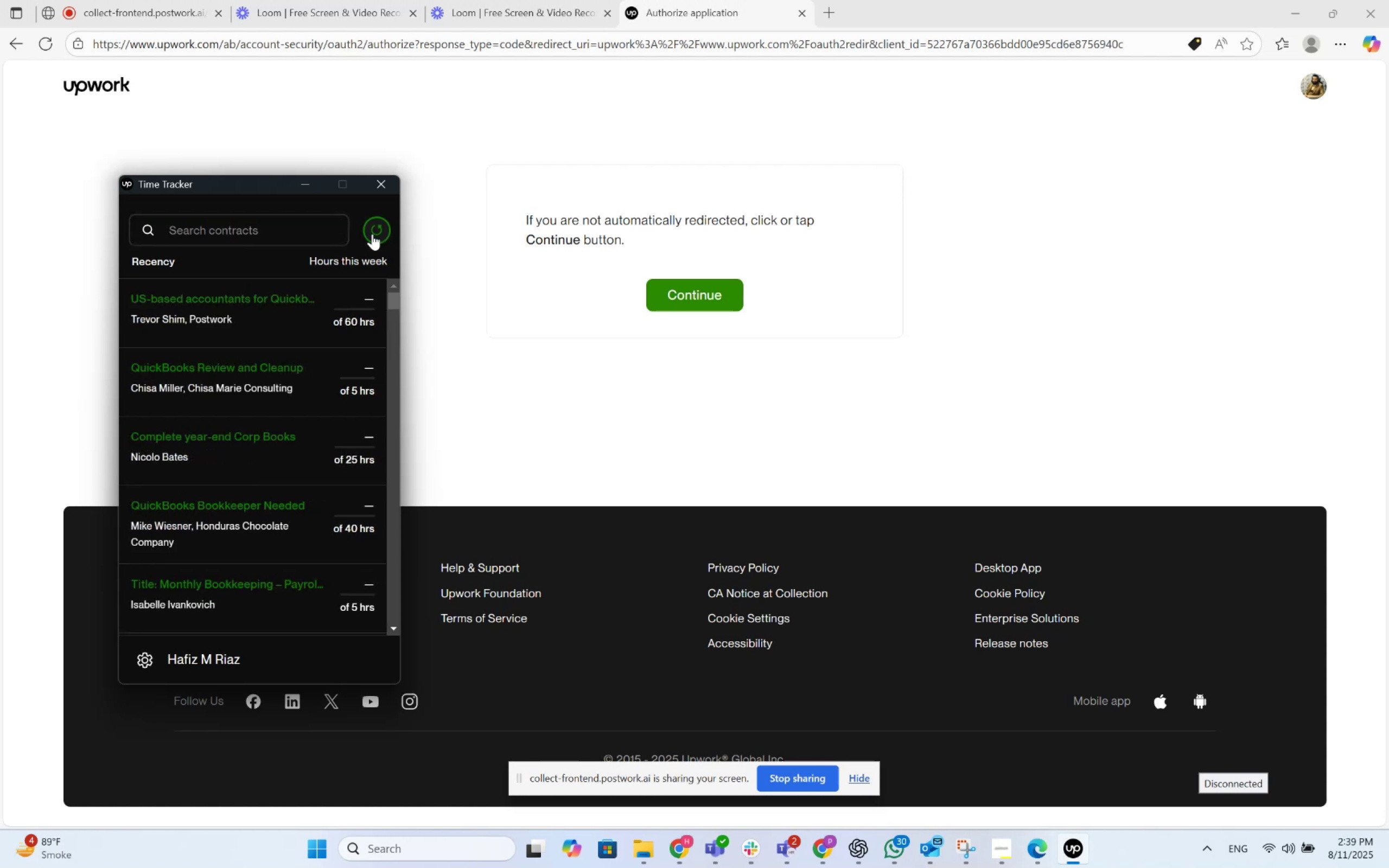 
triple_click([372, 234])
 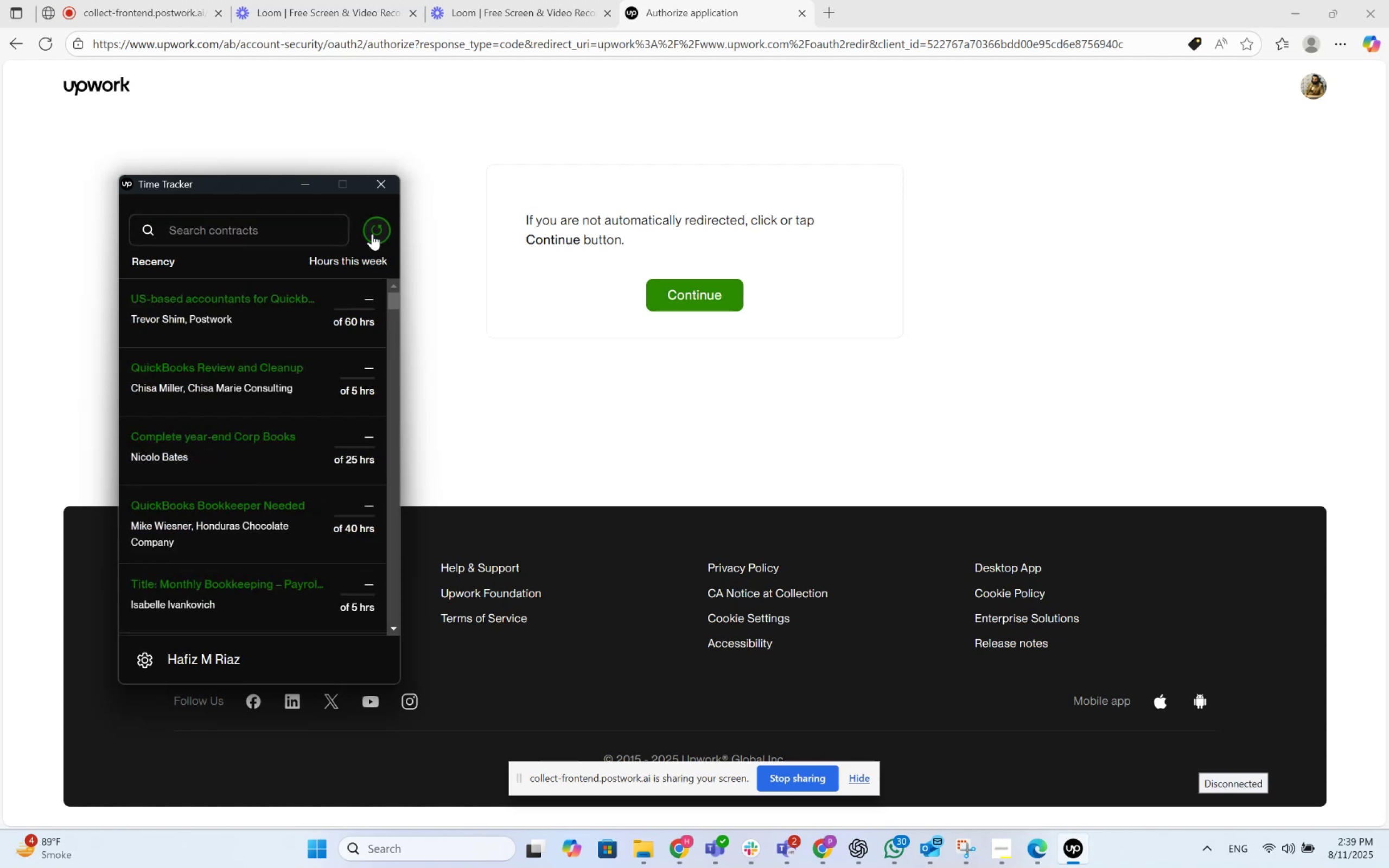 
triple_click([372, 234])
 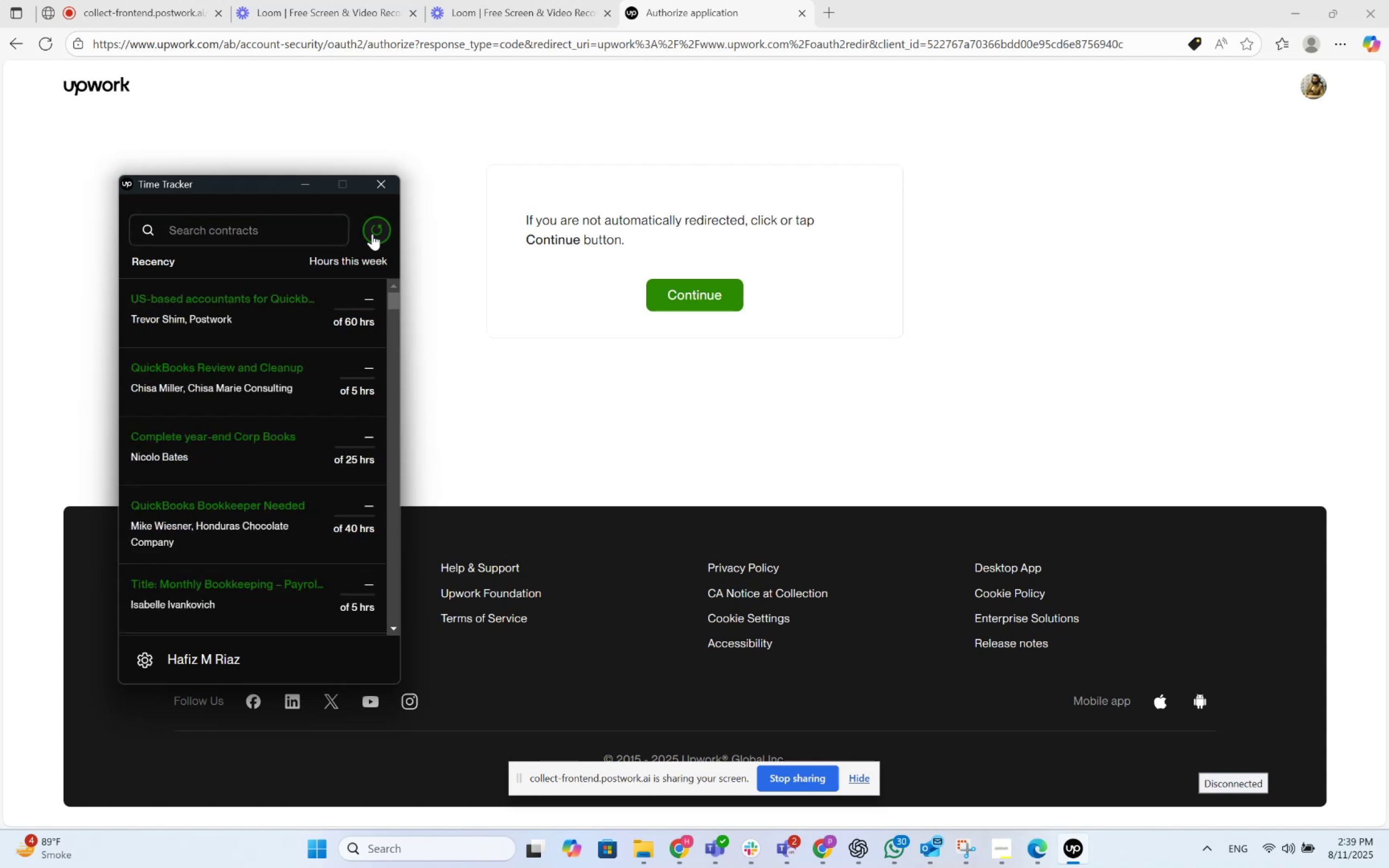 
triple_click([372, 234])
 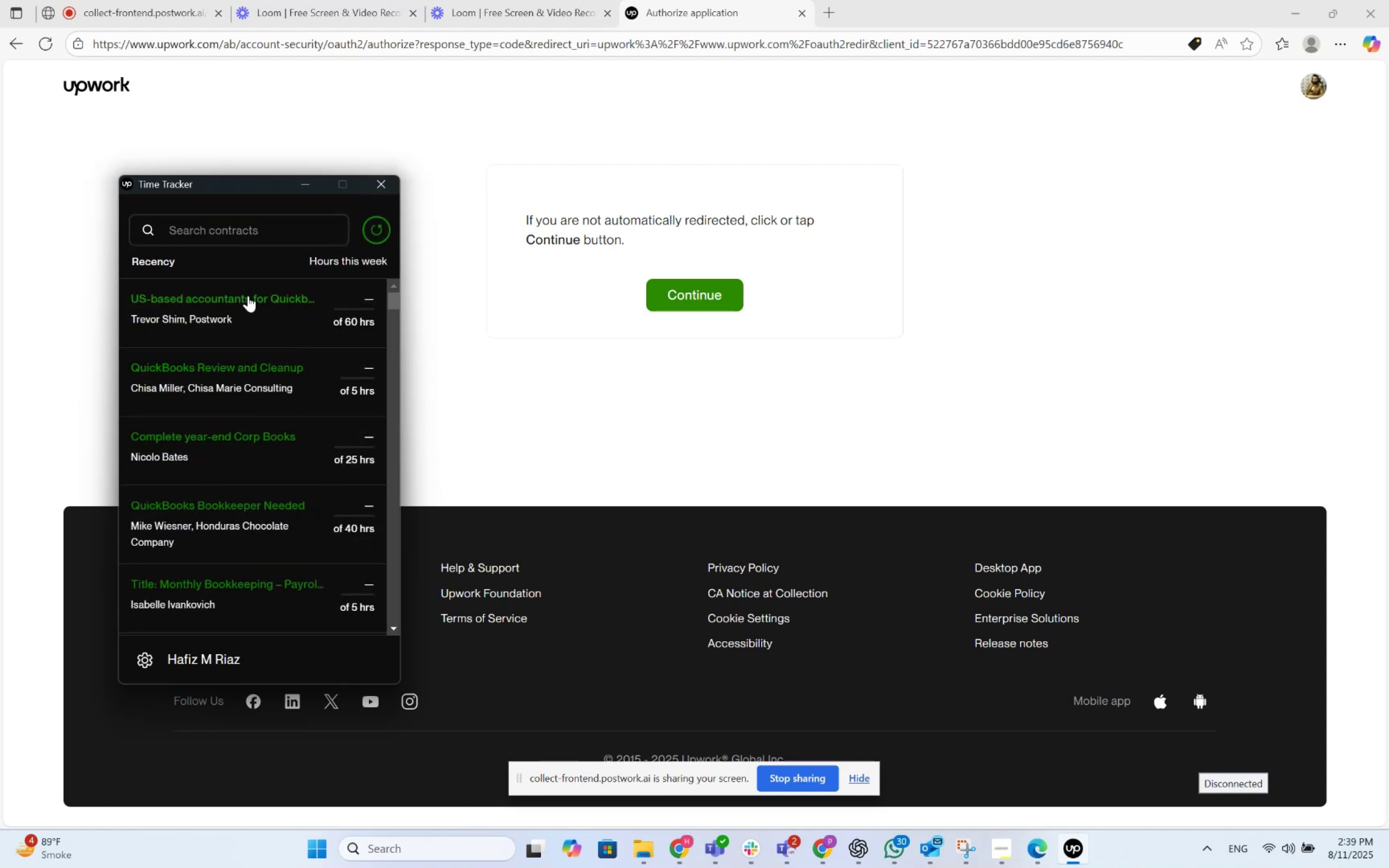 
left_click([246, 239])
 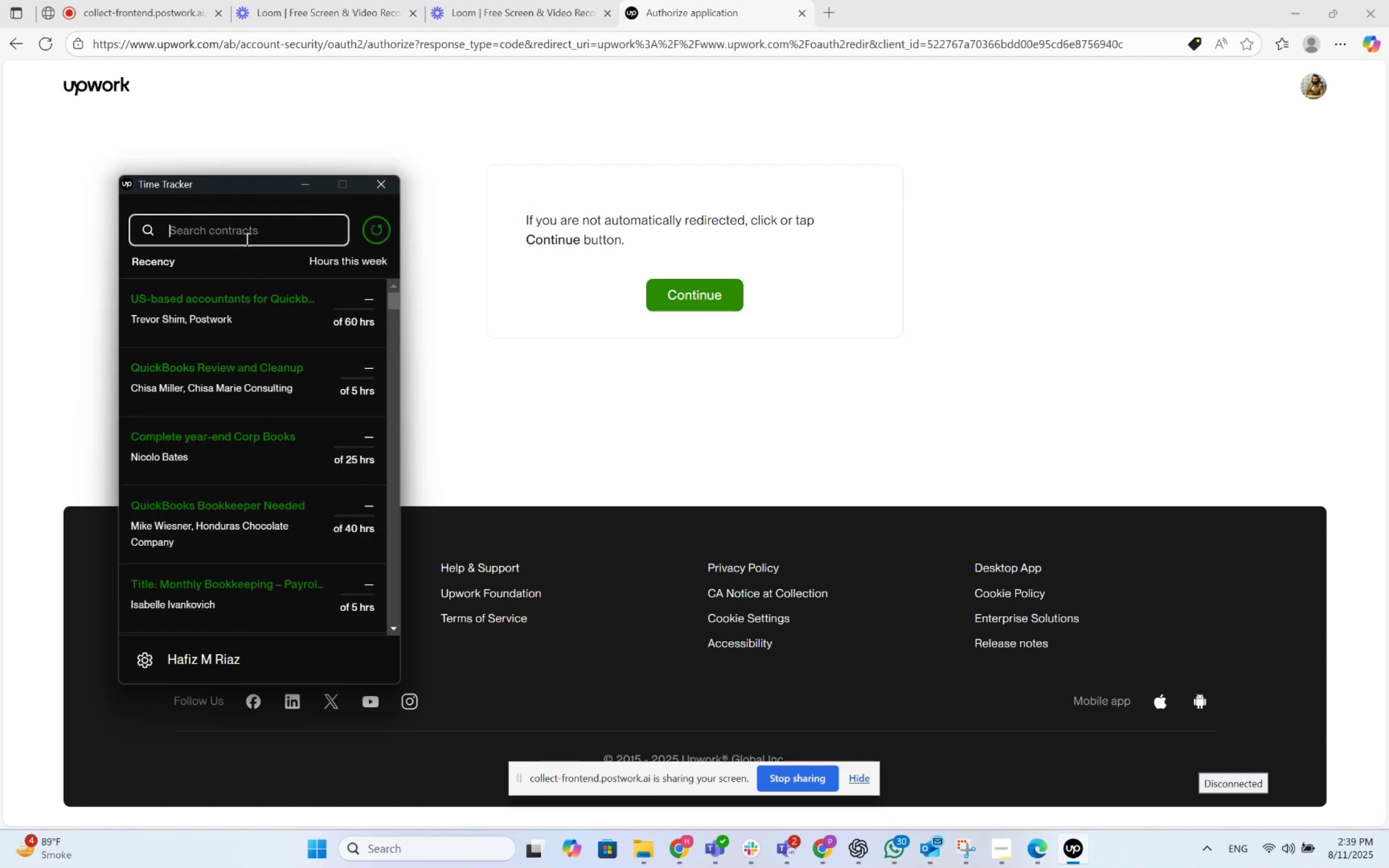 
type(tax)
key(Backspace)
key(Backspace)
key(Backspace)
key(Backspace)
type(trevor)
 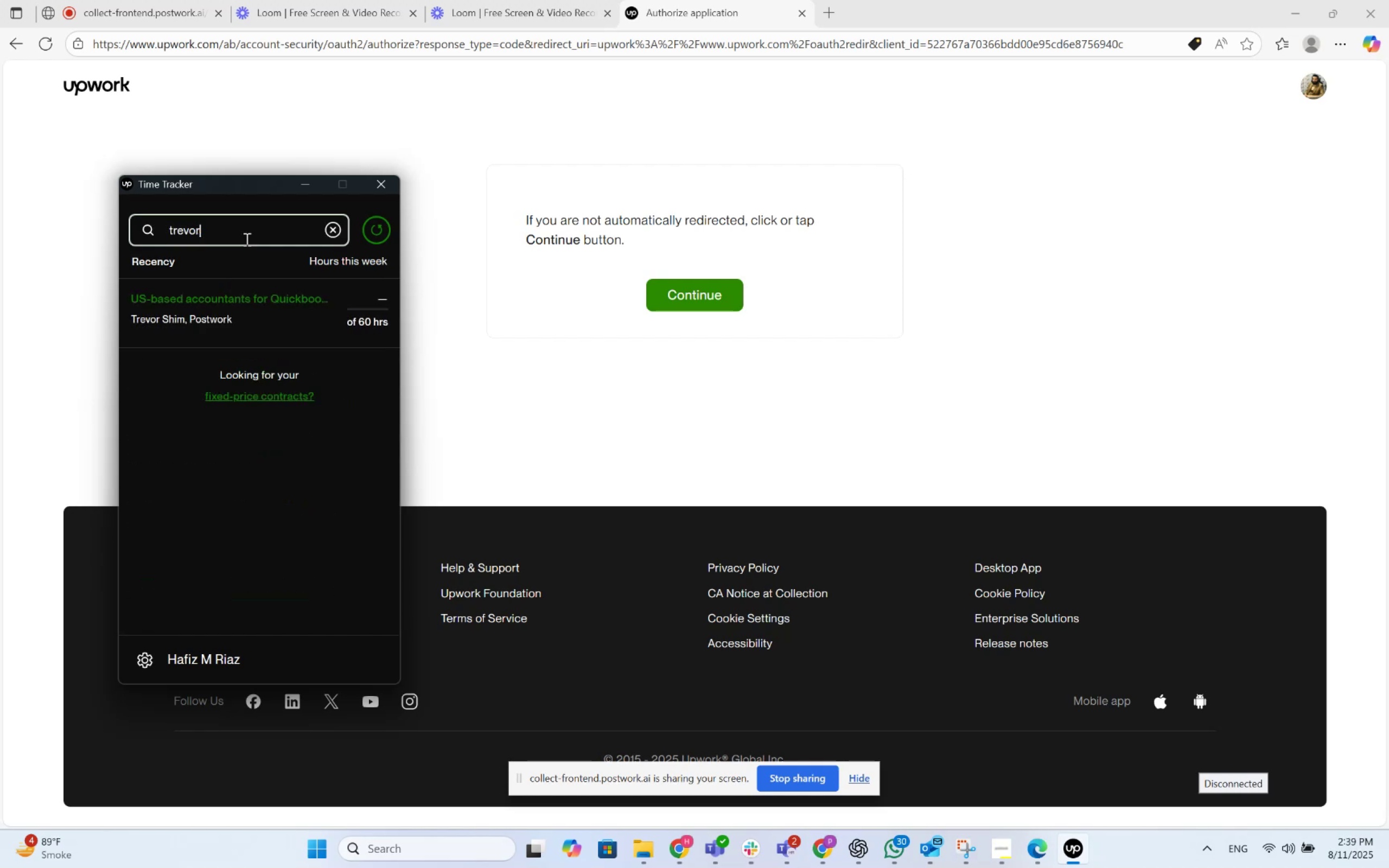 
hold_key(key=Backspace, duration=0.82)
 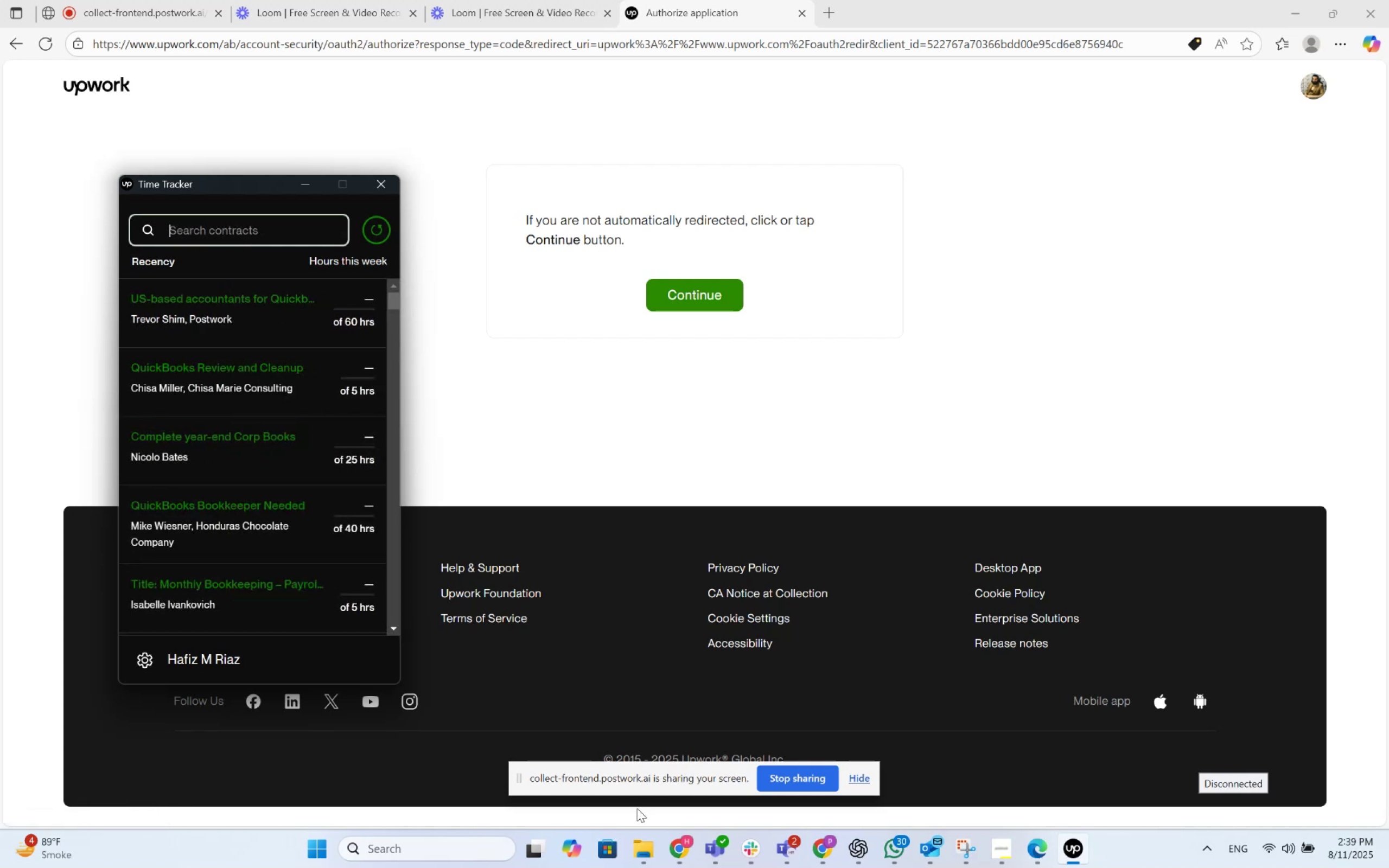 
left_click([671, 838])
 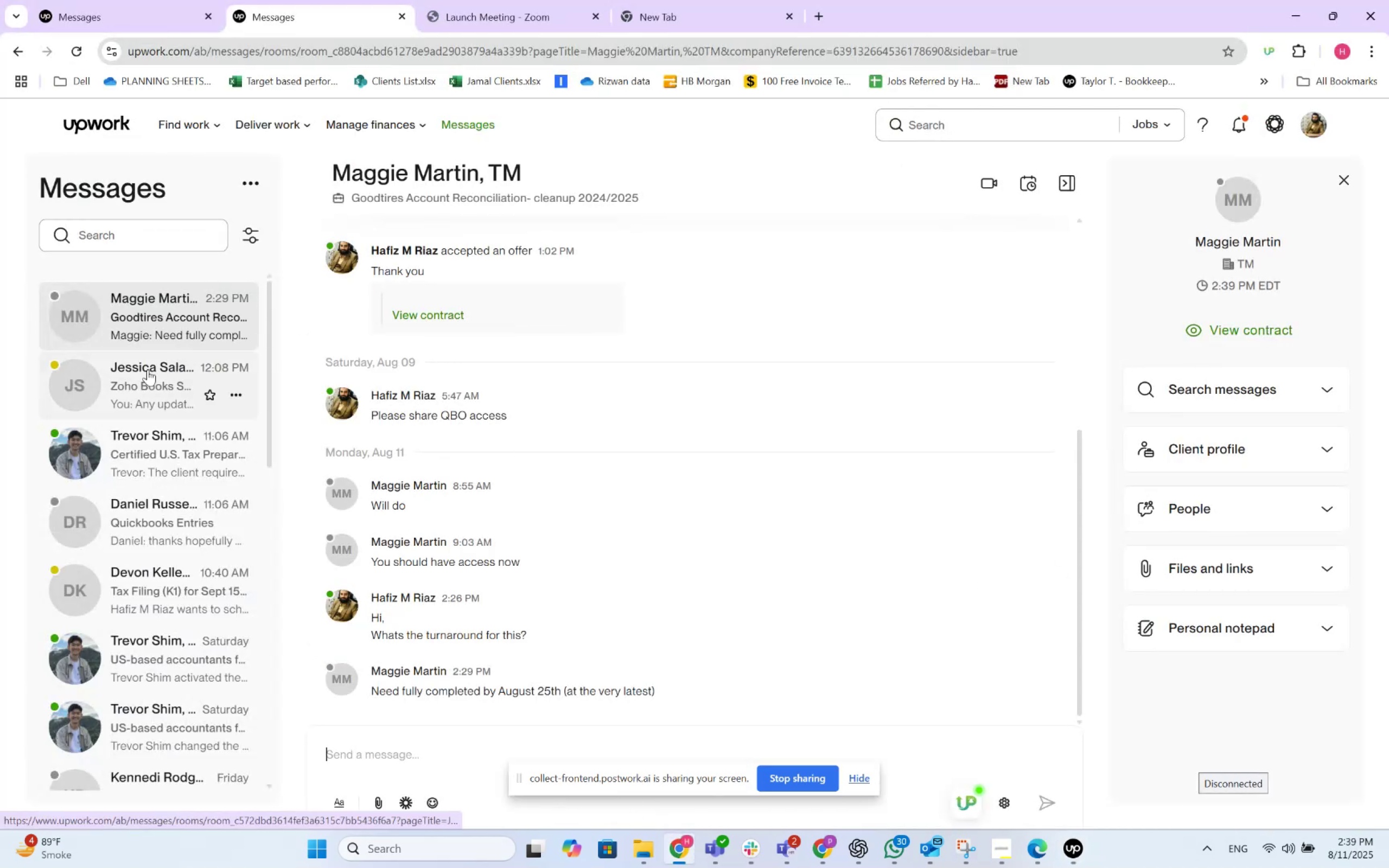 
left_click([128, 442])
 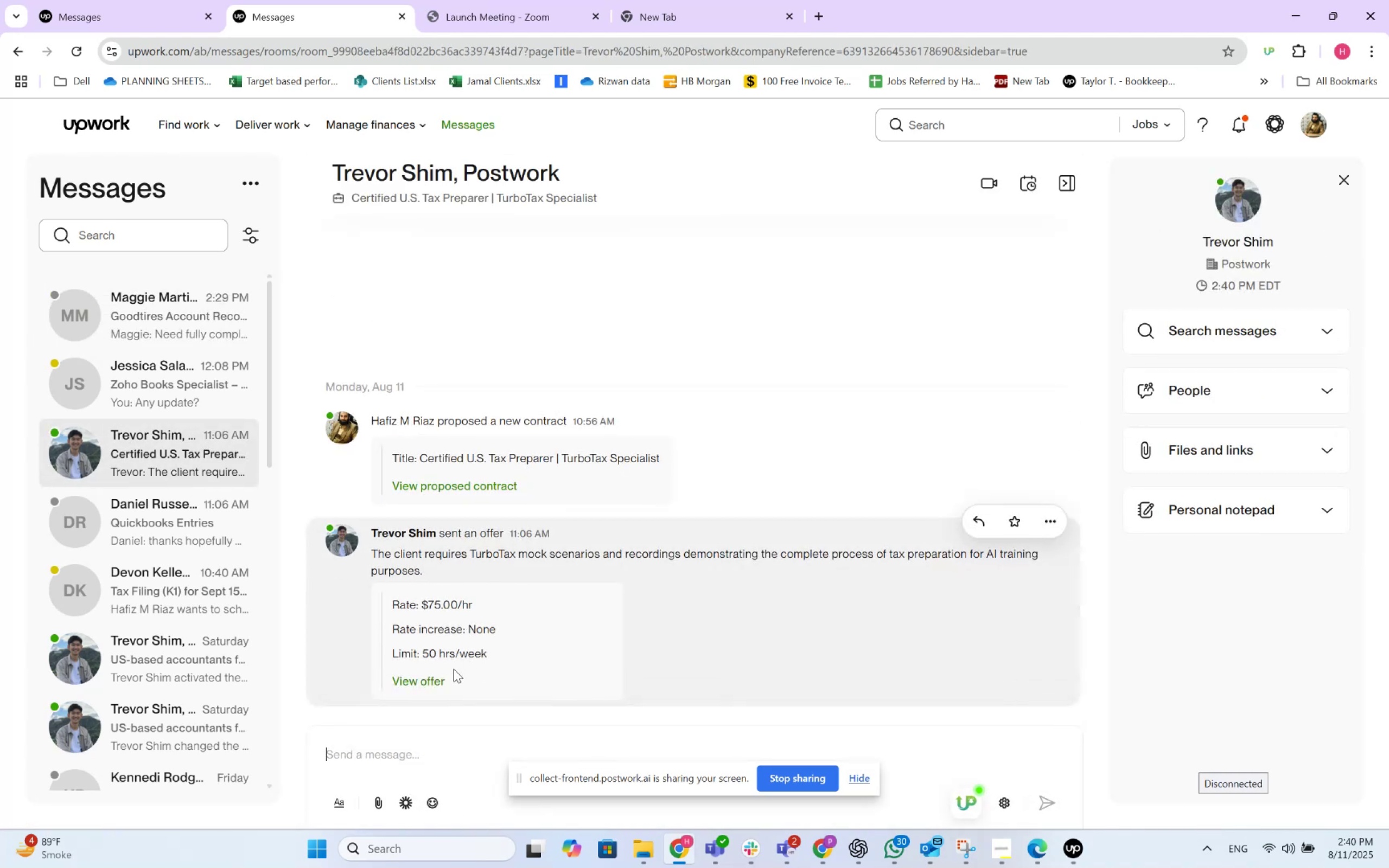 
left_click([435, 678])
 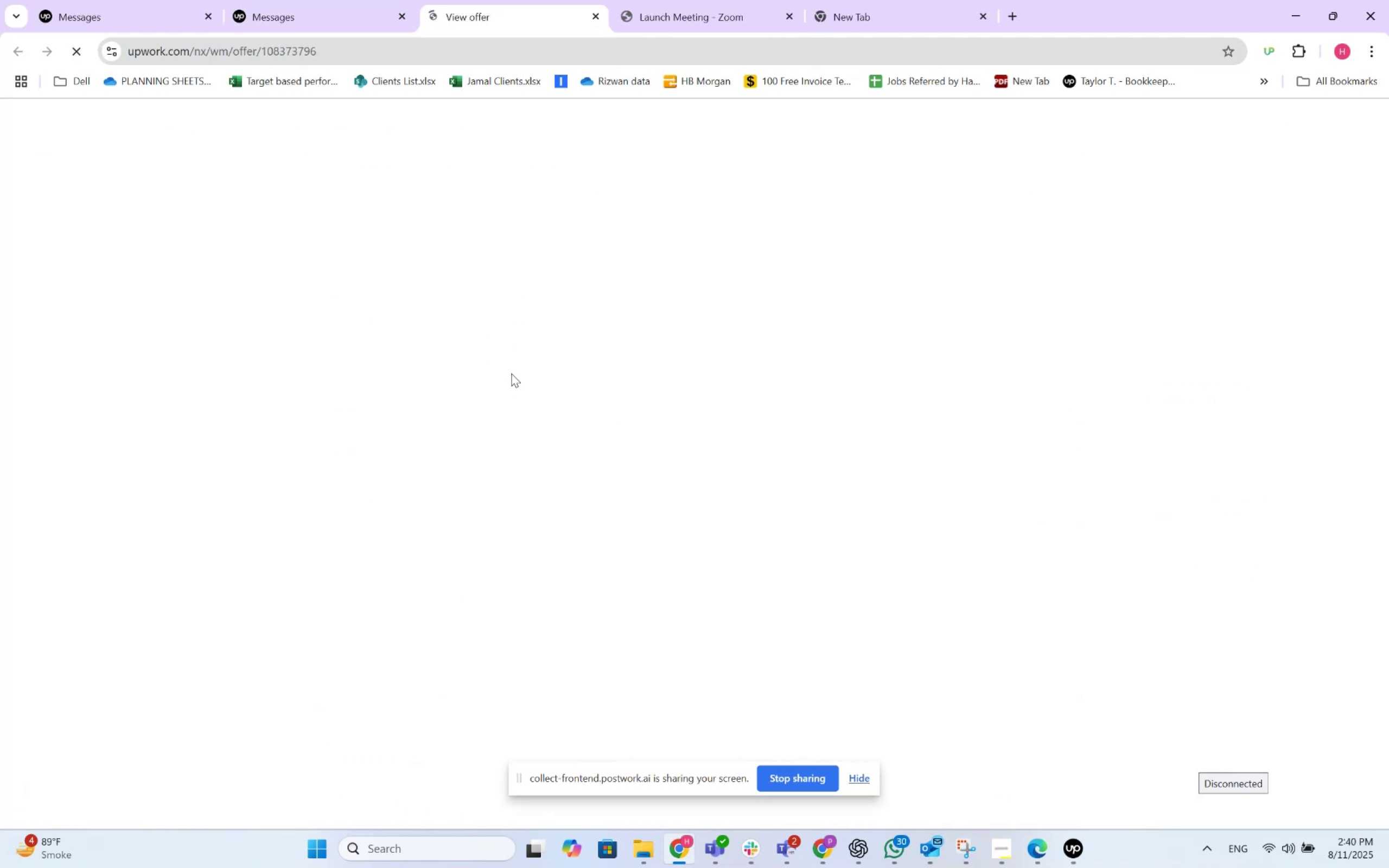 
scroll: coordinate [481, 471], scroll_direction: down, amount: 7.0
 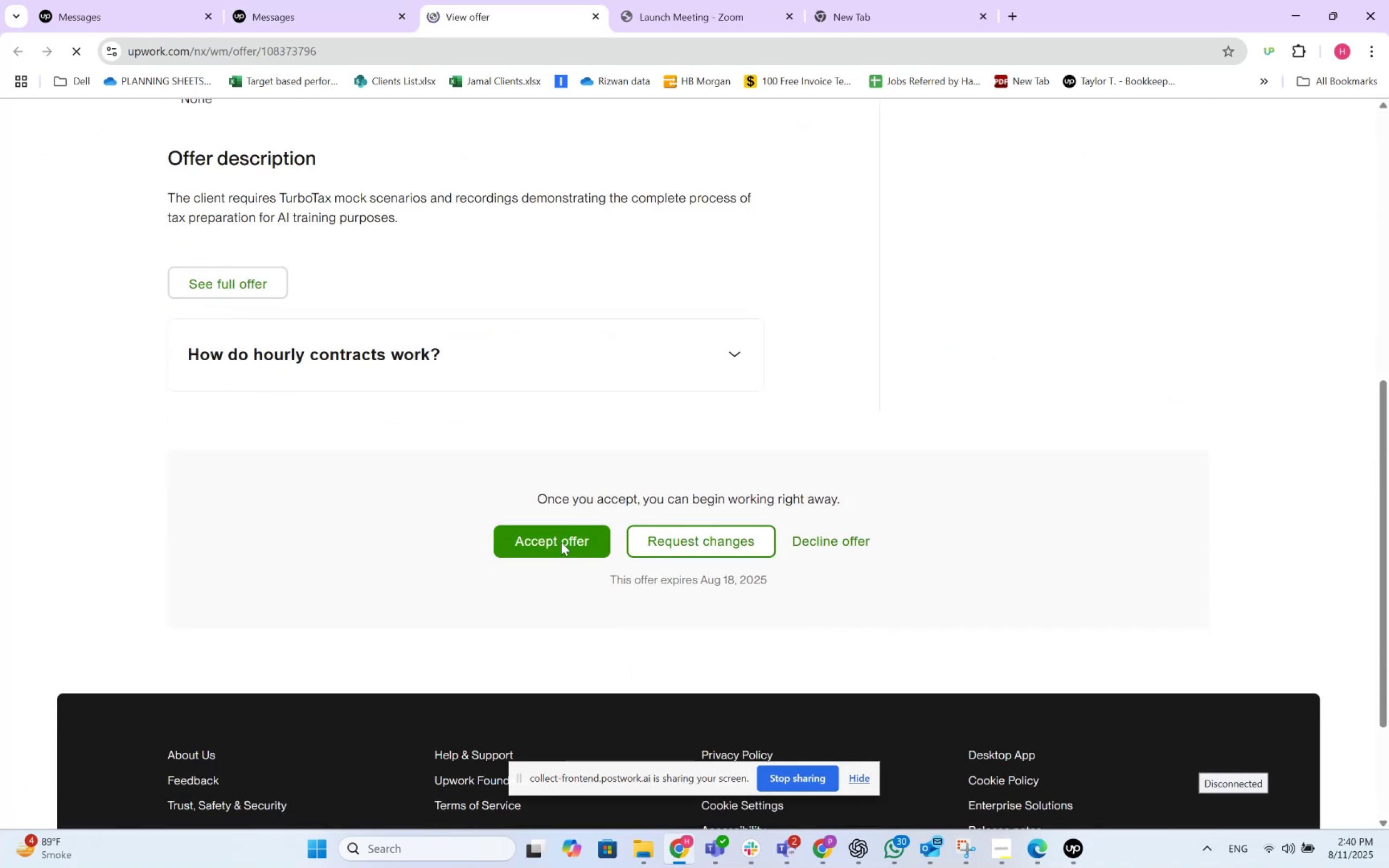 
left_click([558, 535])
 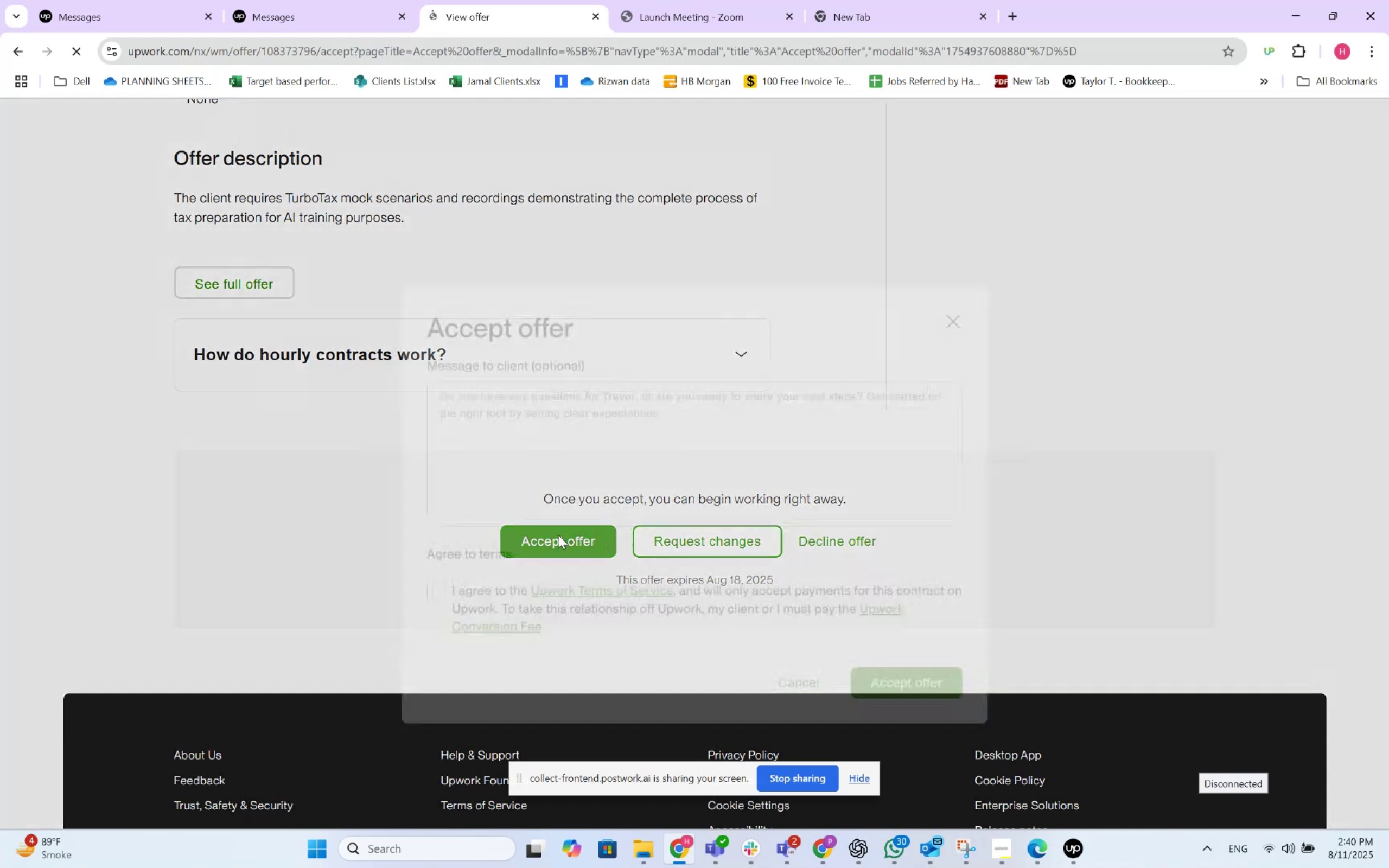 
left_click([569, 445])
 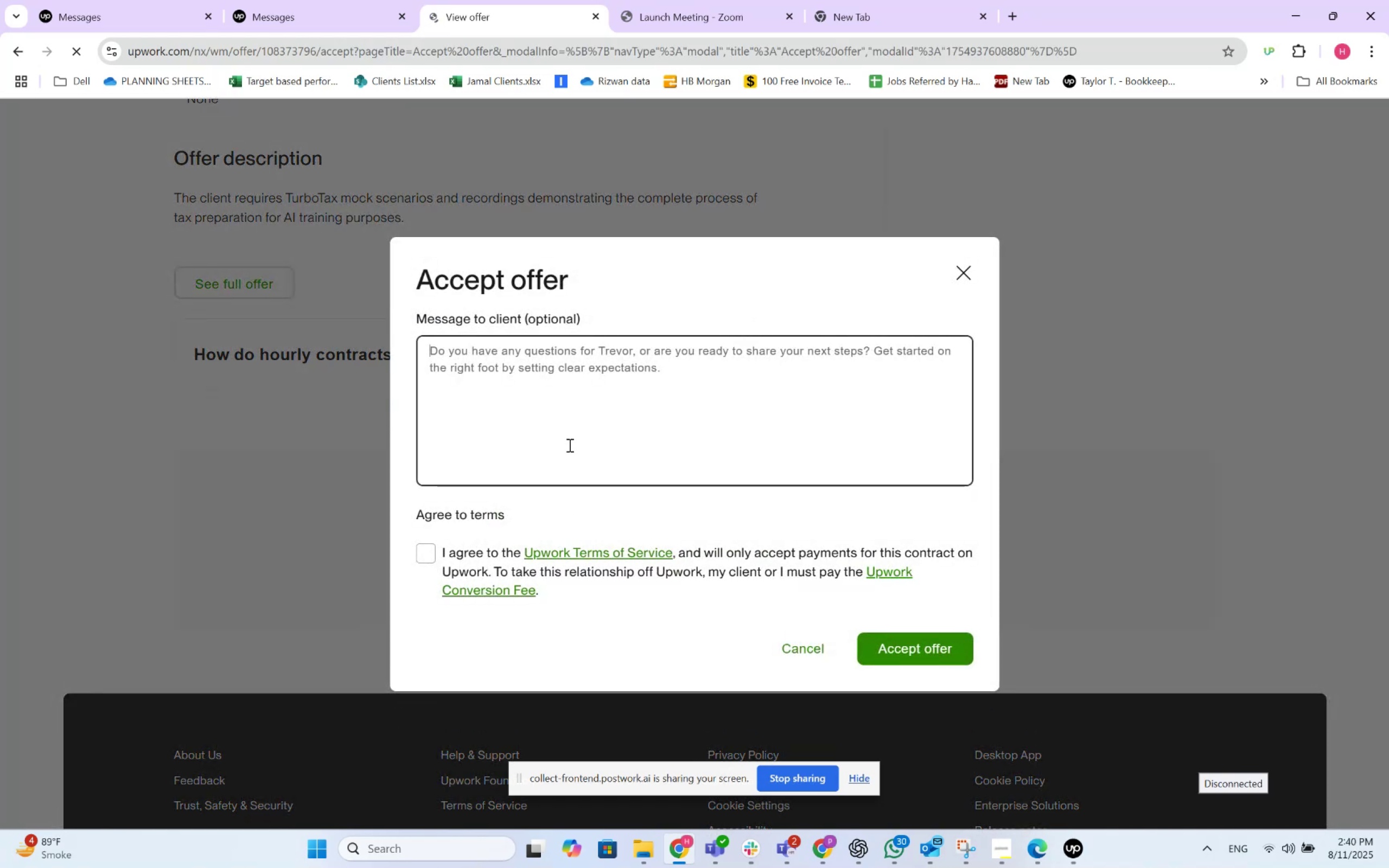 
type(Thanks )
key(Backspace)
key(Backspace)
type( You)
 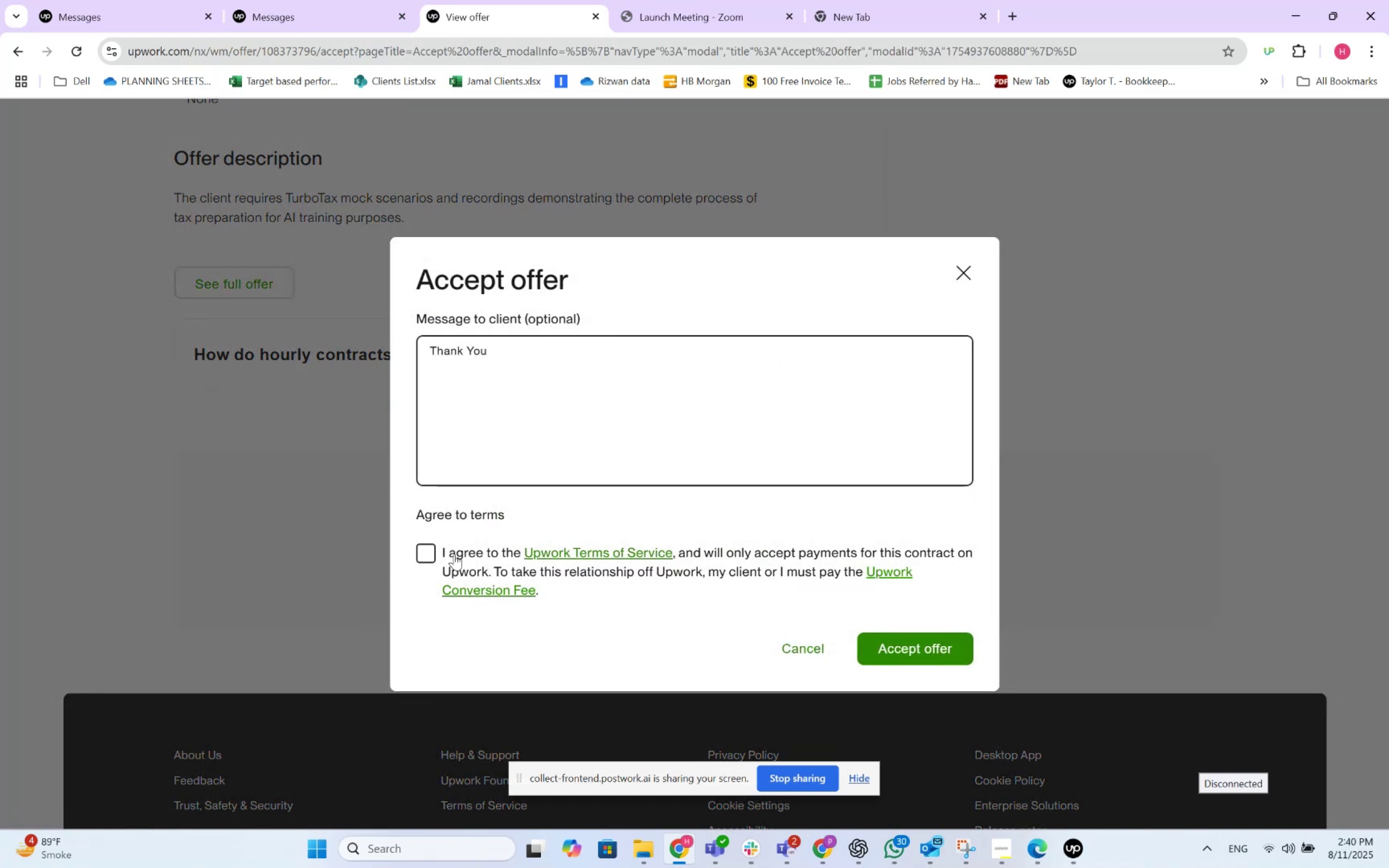 
left_click([431, 546])
 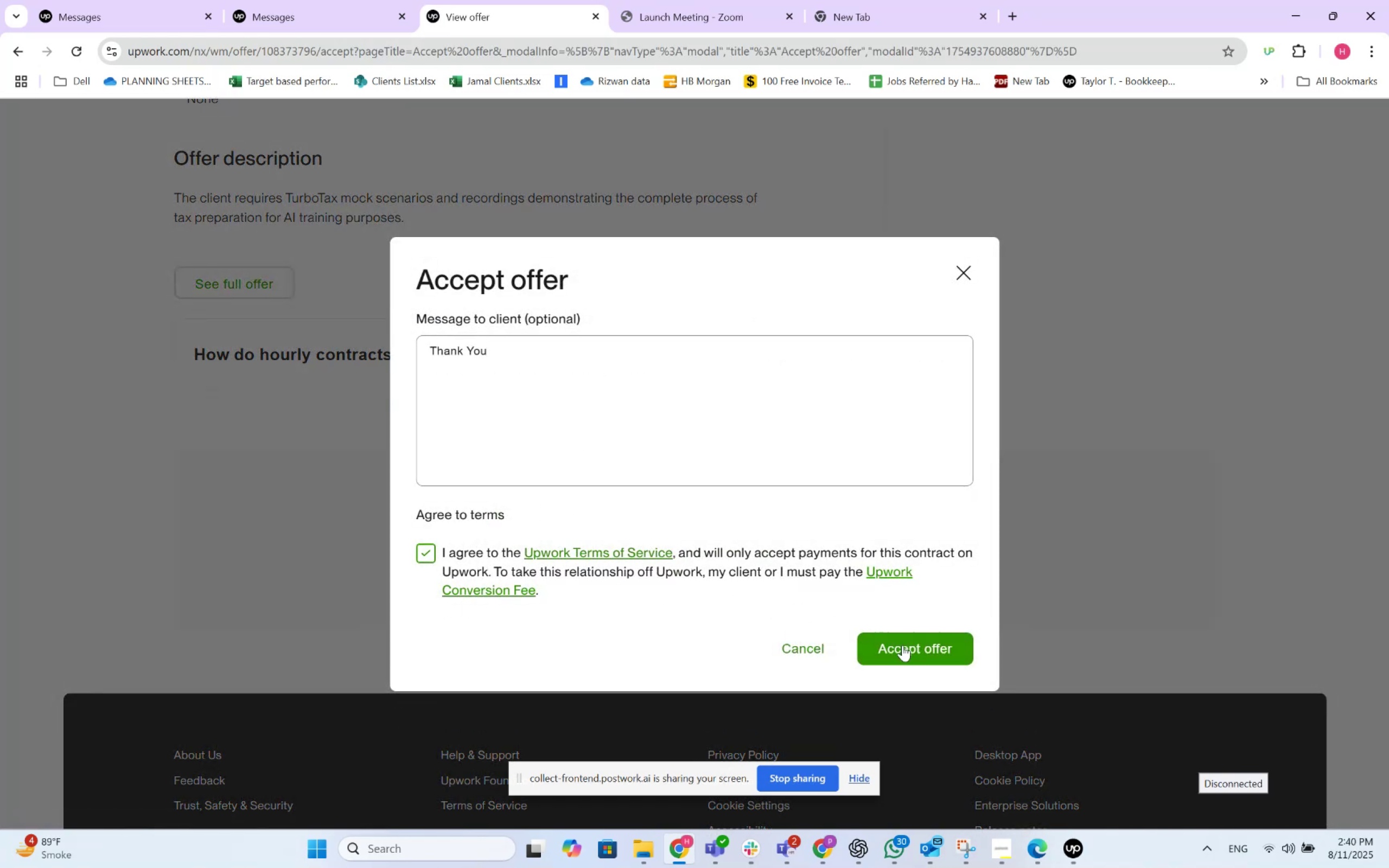 
left_click([904, 647])
 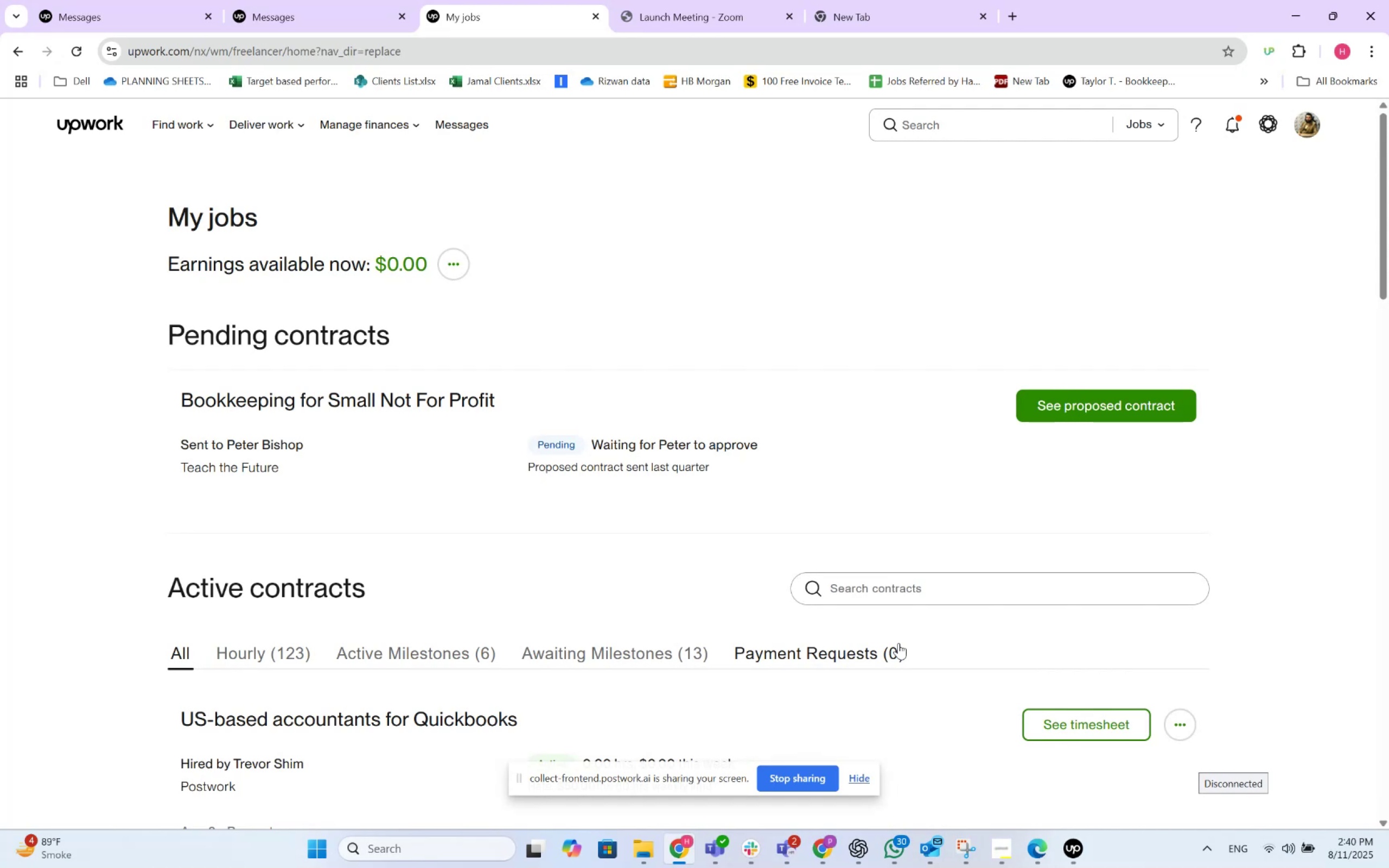 
wait(18.85)
 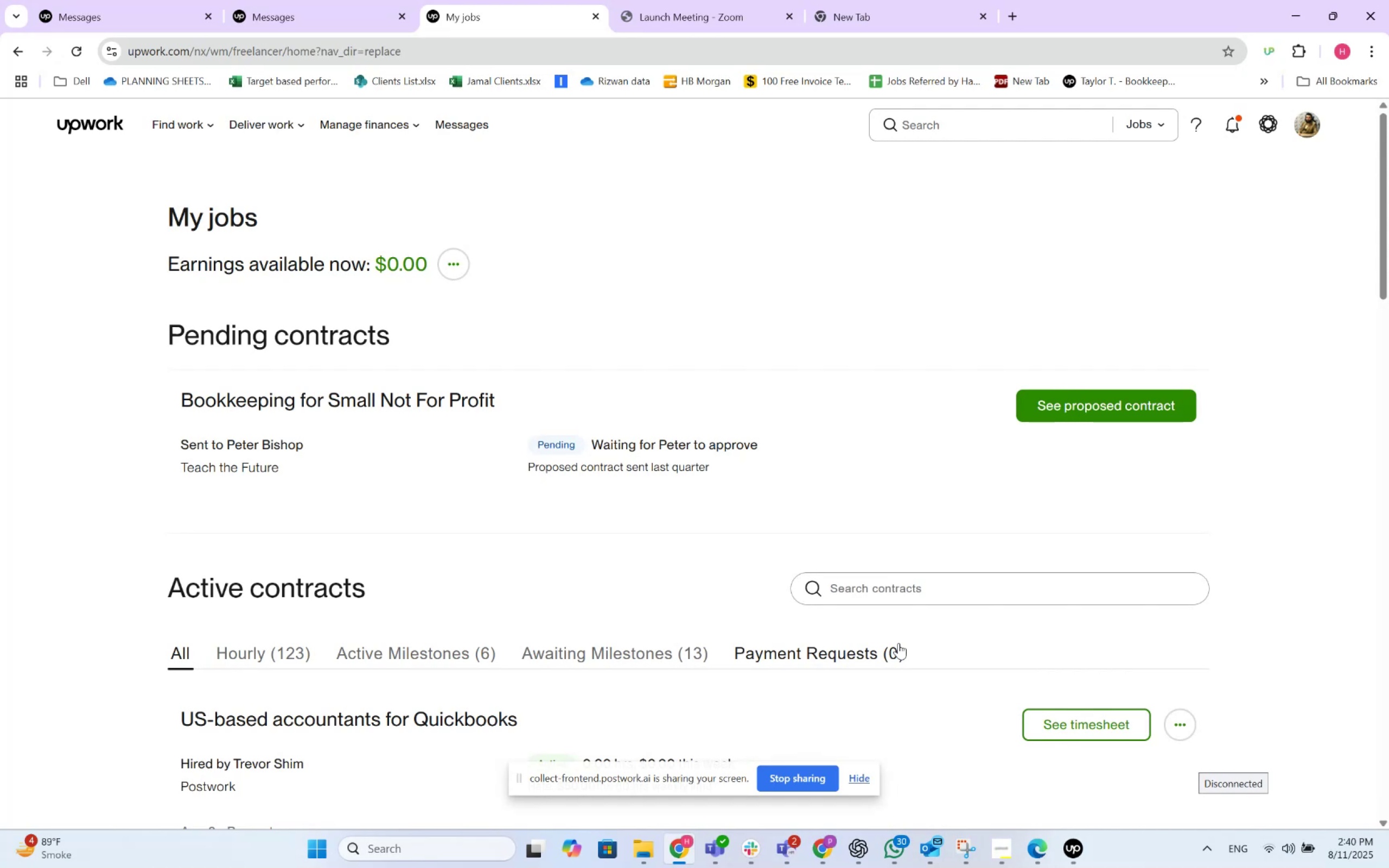 
left_click([1062, 851])
 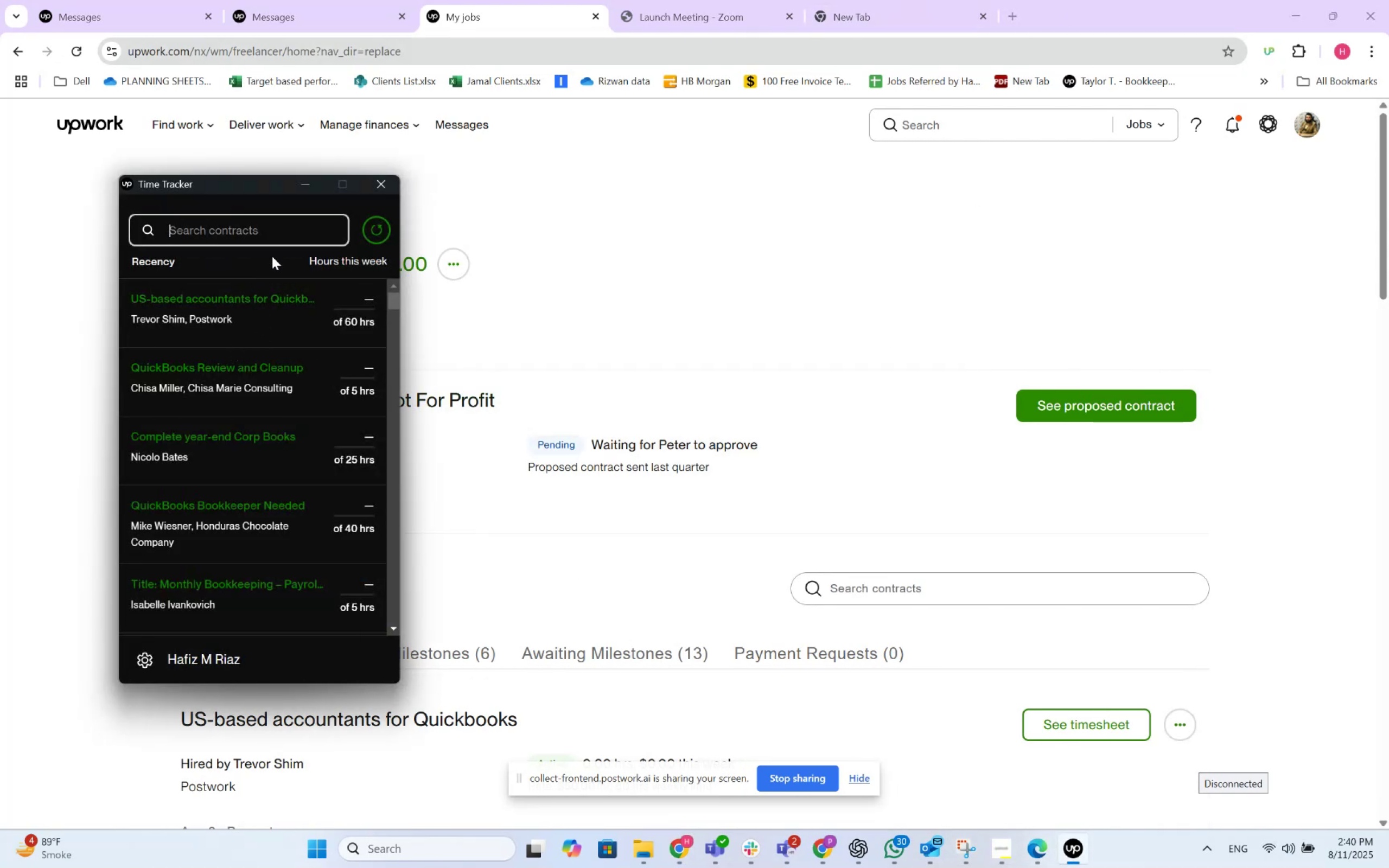 
left_click([374, 193])
 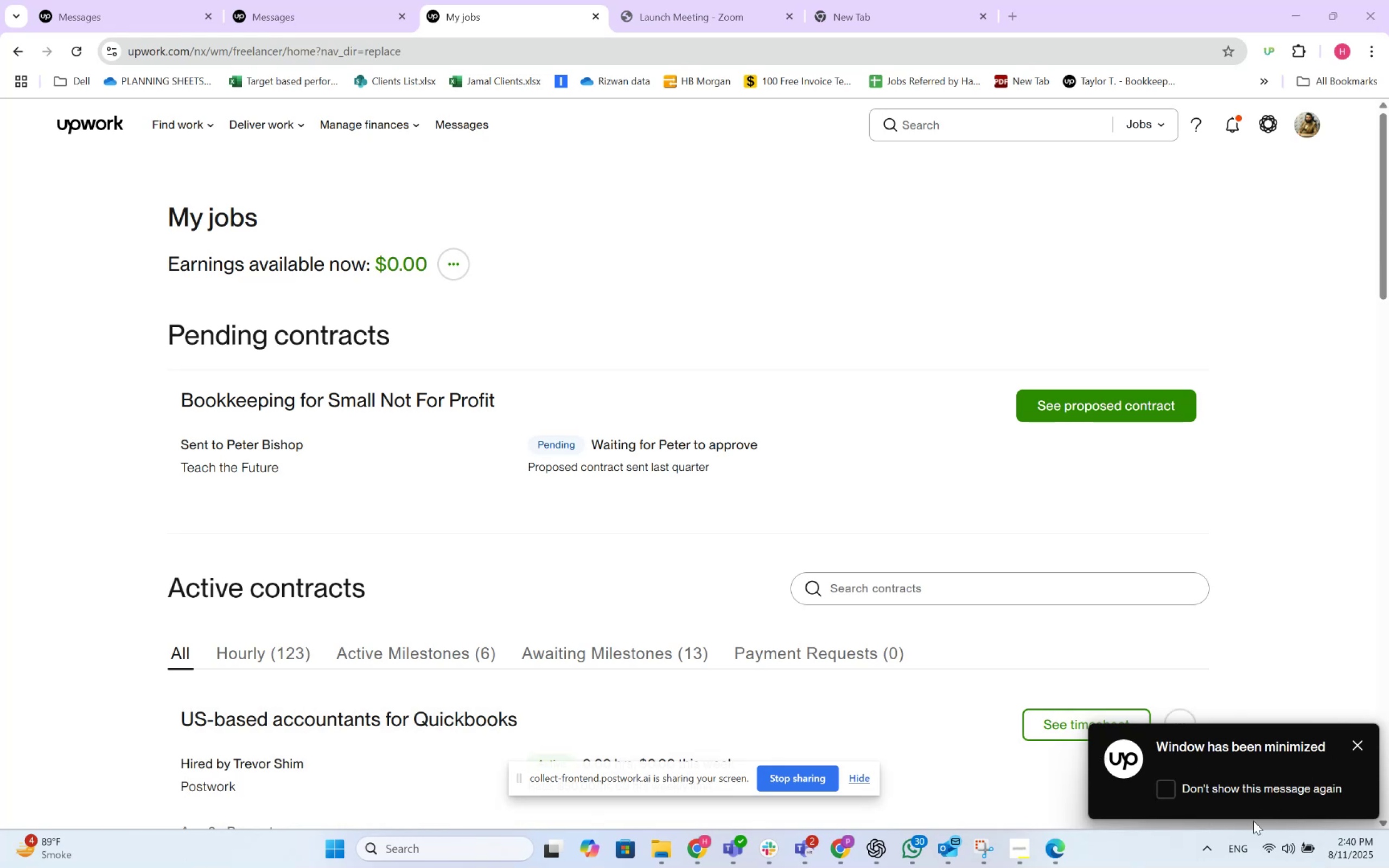 
left_click([1206, 854])
 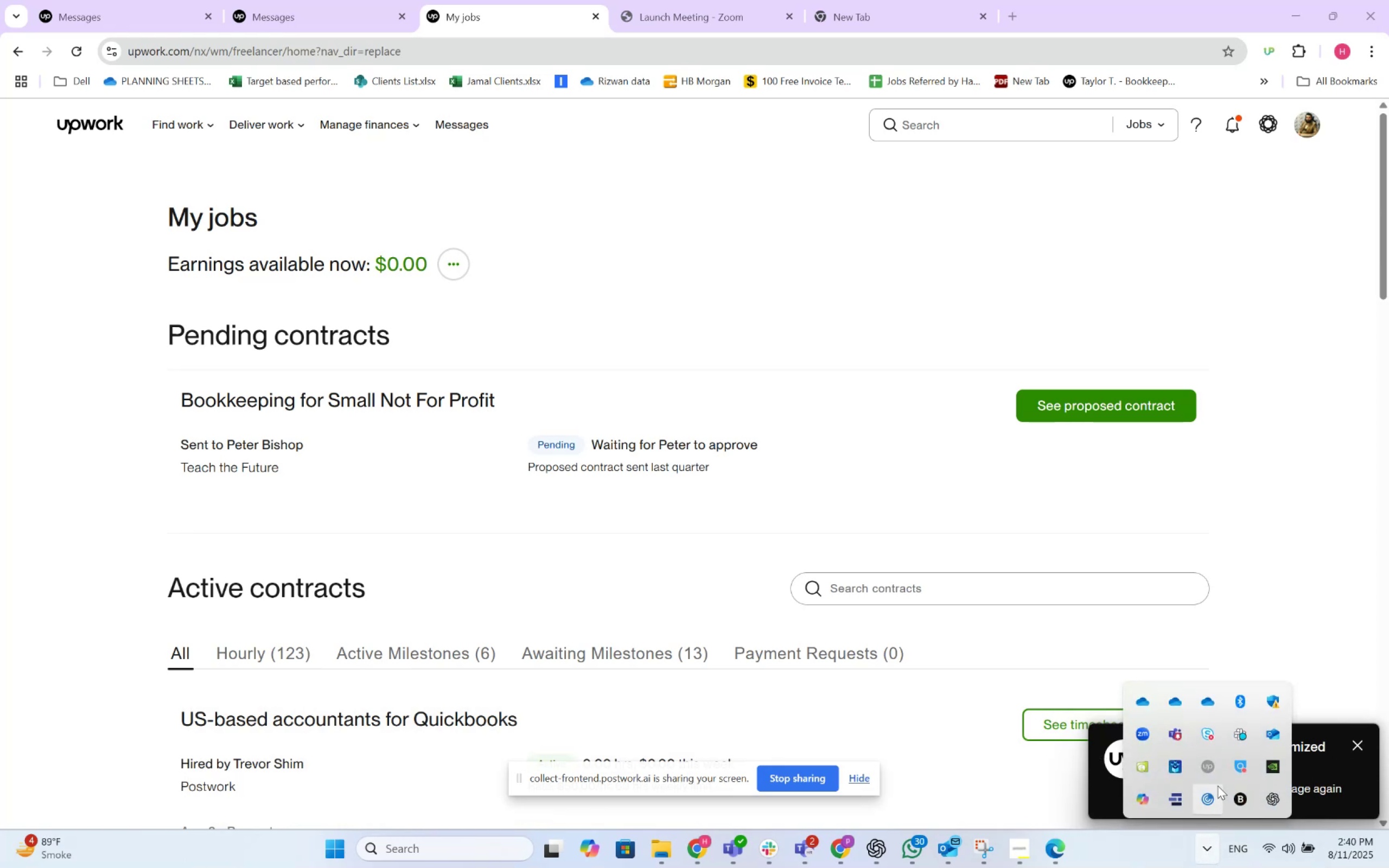 
left_click([1208, 769])
 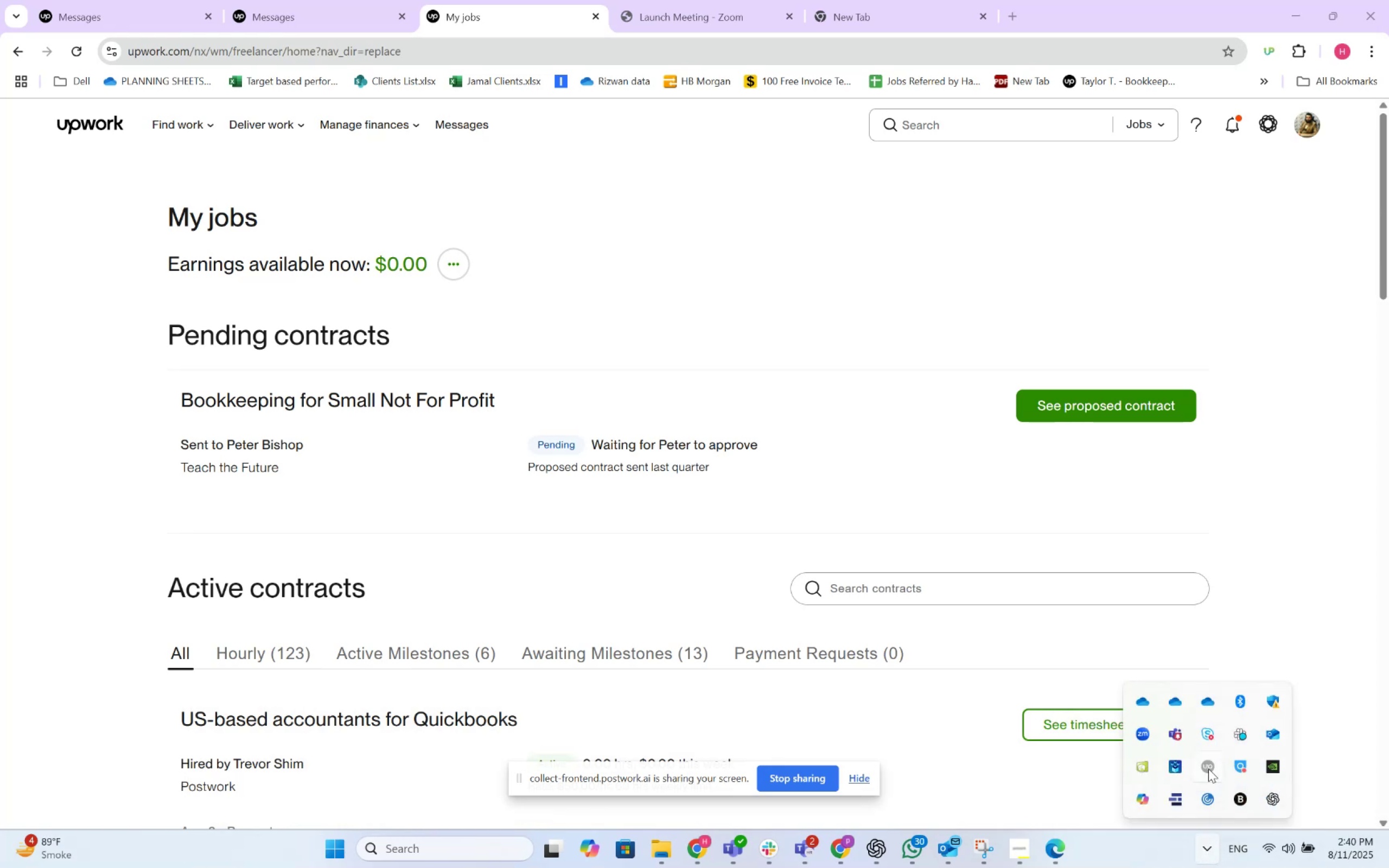 
double_click([1208, 769])
 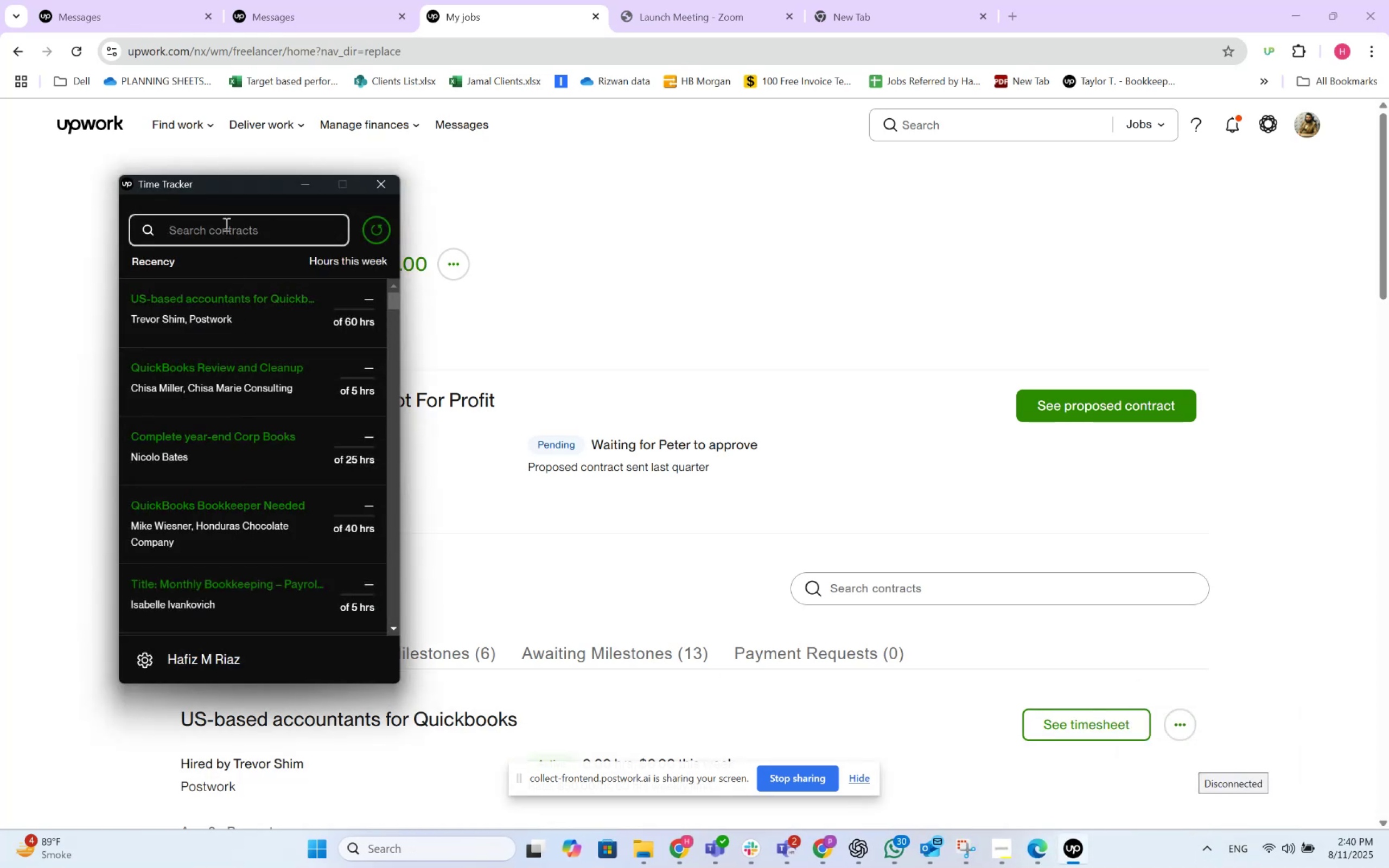 
type(US)
key(Backspace)
key(Backspace)
key(Backspace)
type(tax)
key(Backspace)
key(Backspace)
key(Backspace)
type(US)
key(Backspace)
type(. )
key(Backspace)
type(S)
key(Backspace)
key(Backspace)
key(Backspace)
 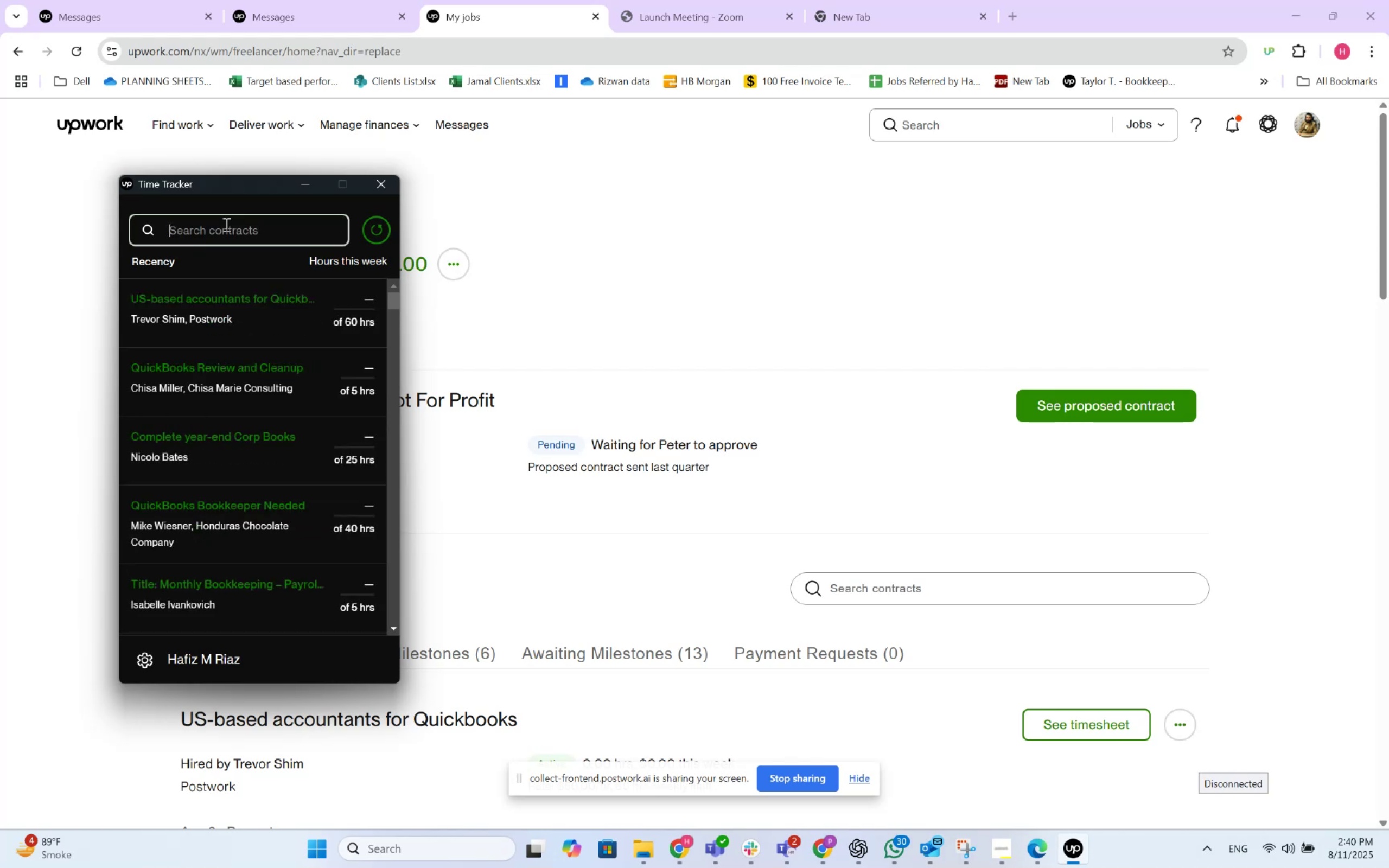 
left_click([379, 190])
 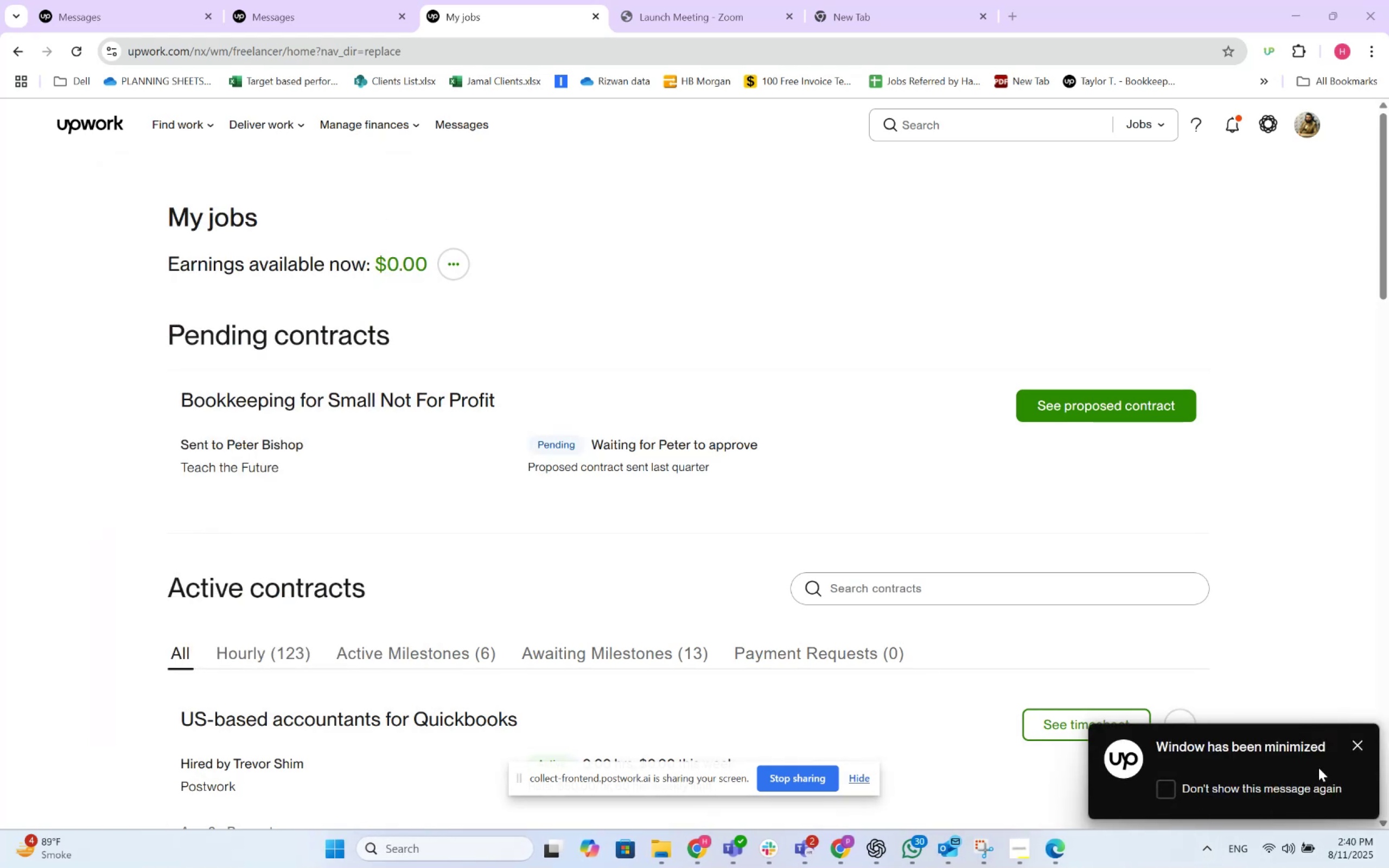 
left_click([1354, 746])
 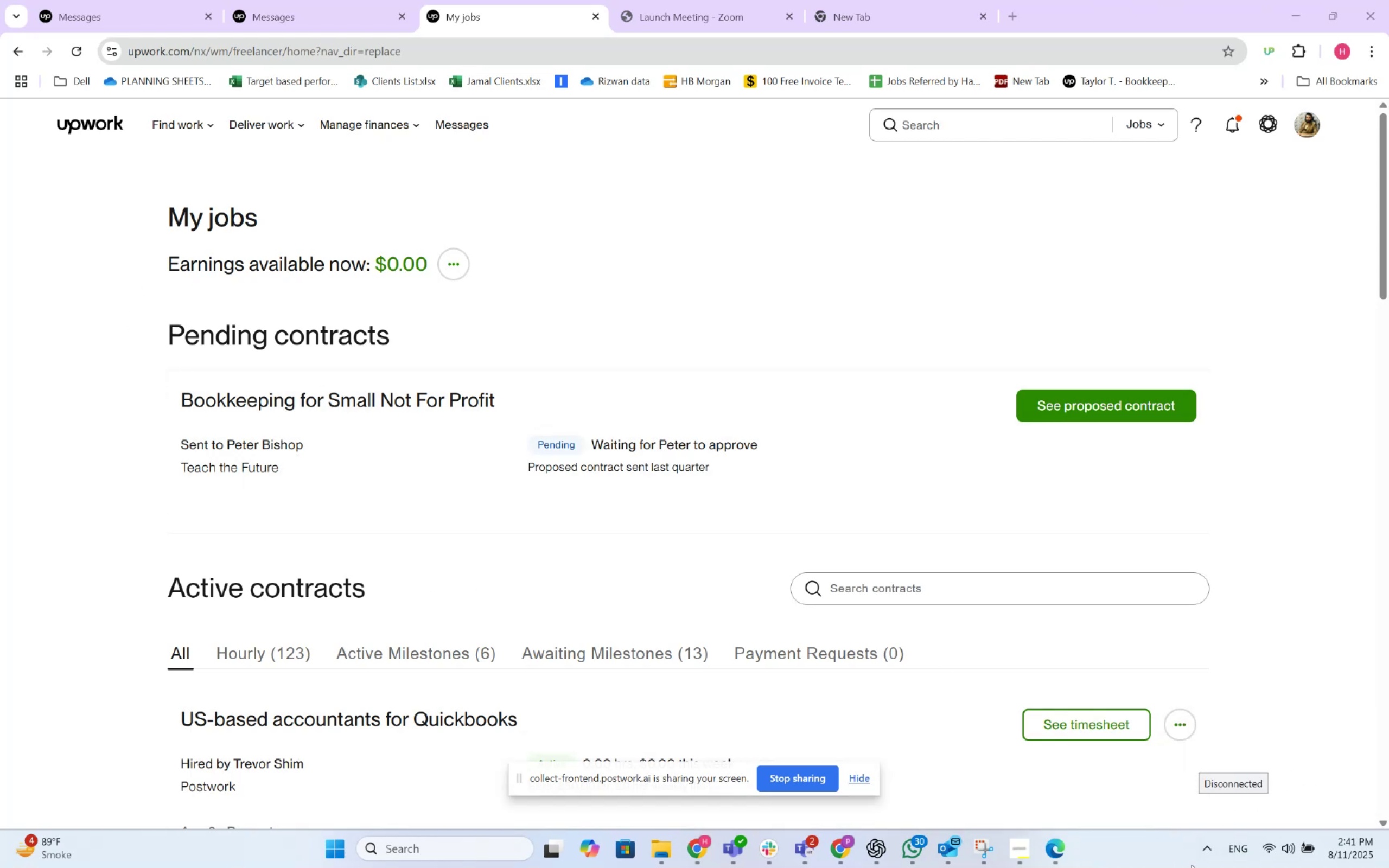 
left_click([1208, 845])
 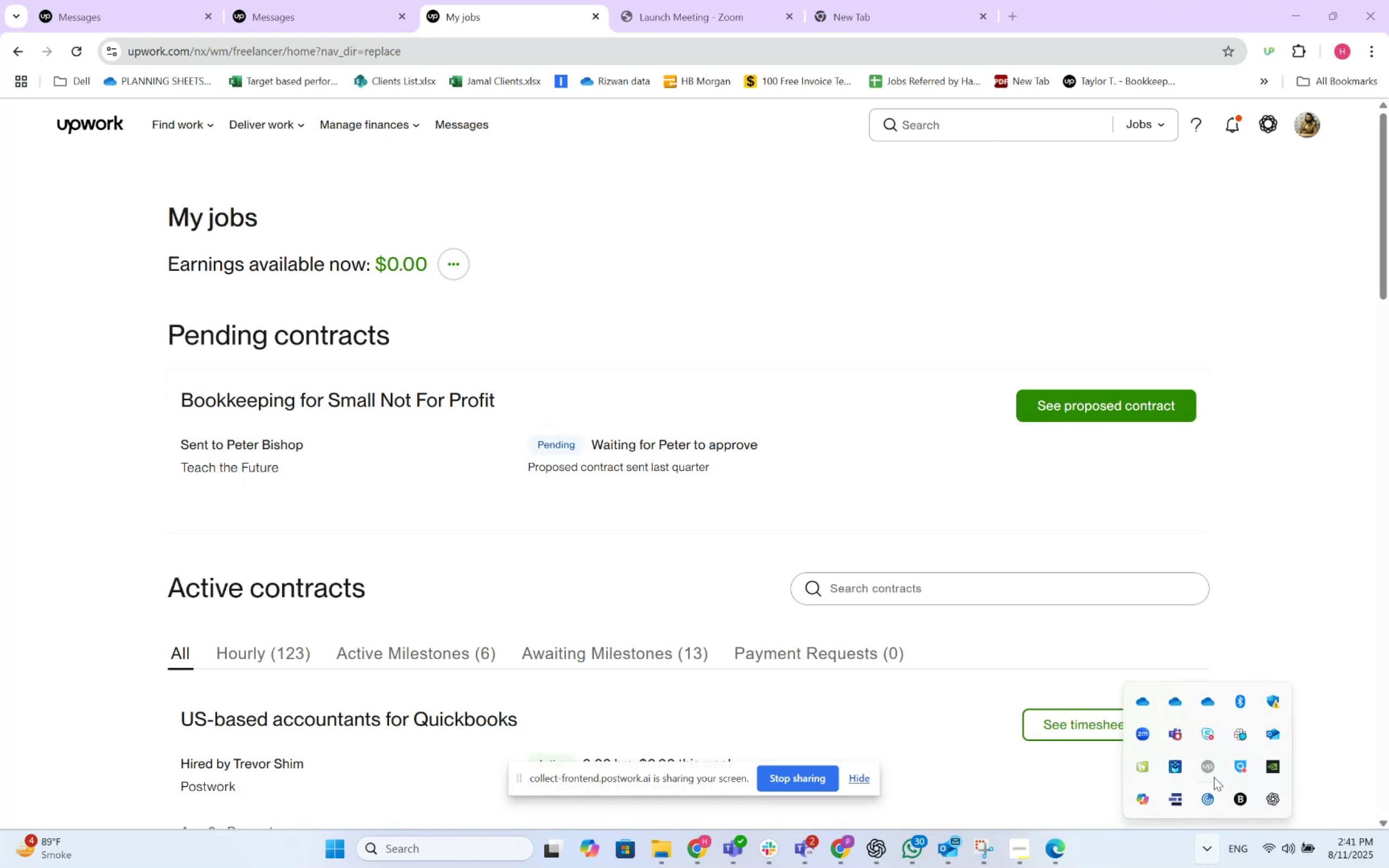 
left_click([1210, 762])
 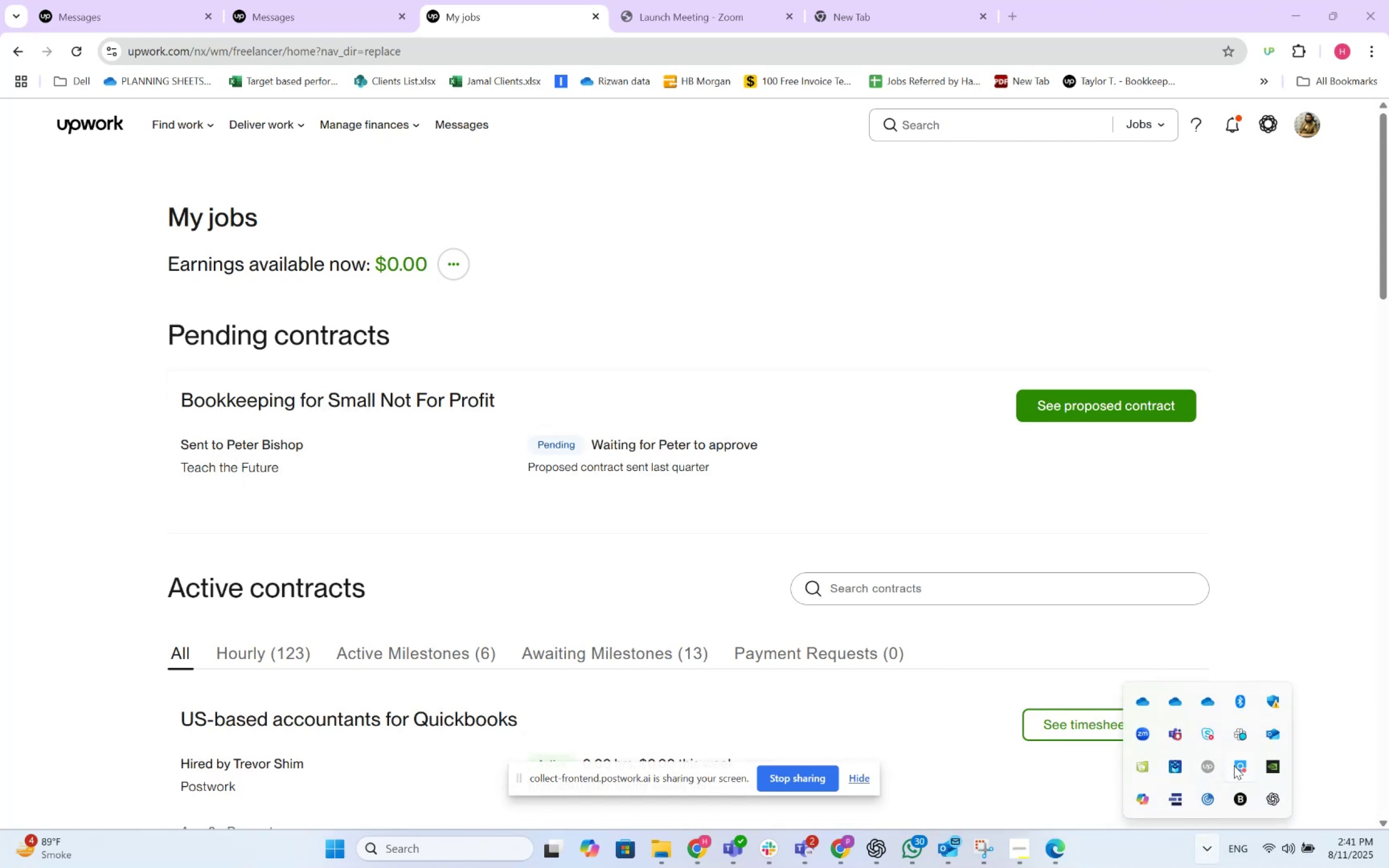 
left_click([1207, 763])
 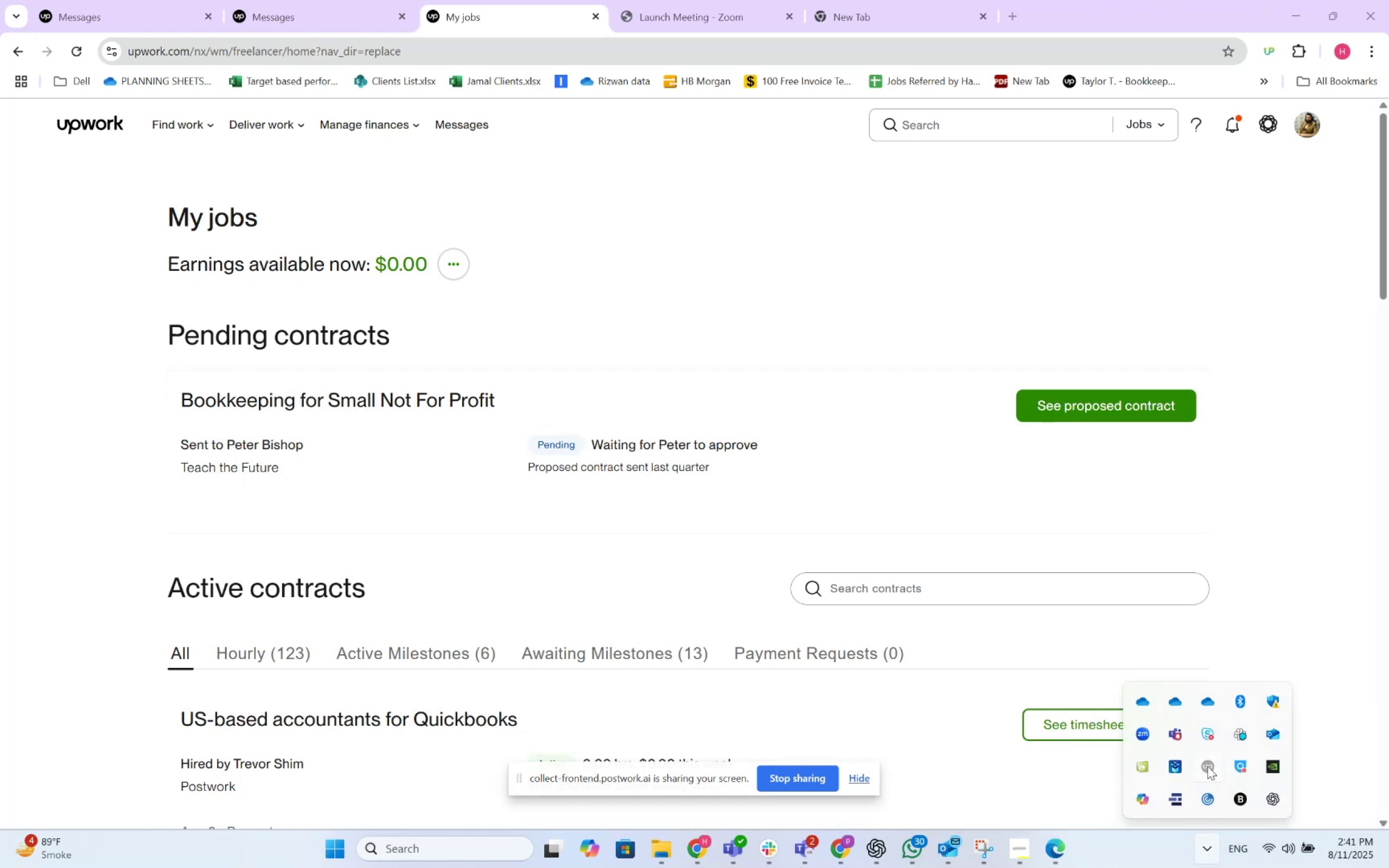 
left_click([1207, 766])
 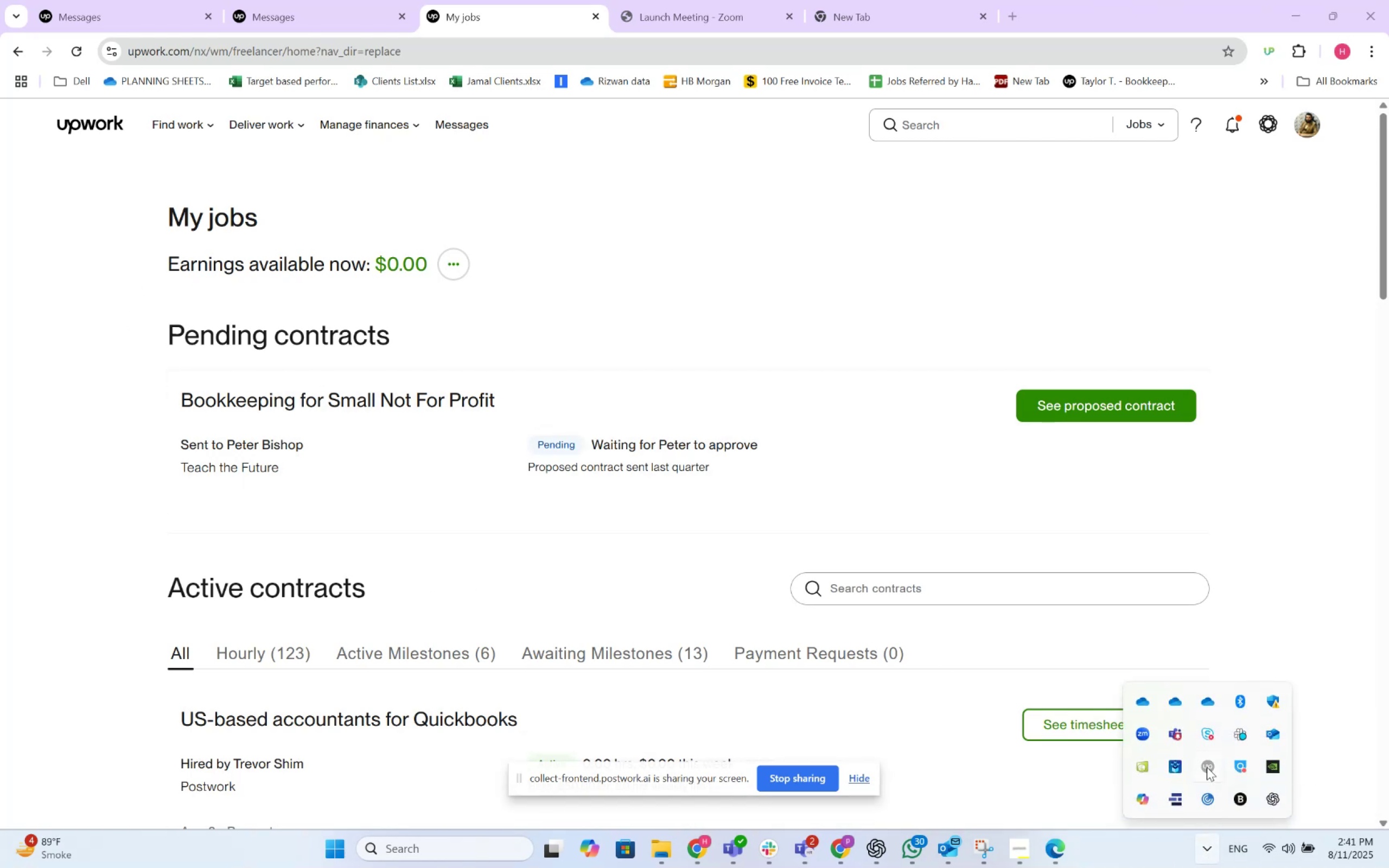 
left_click([1207, 767])
 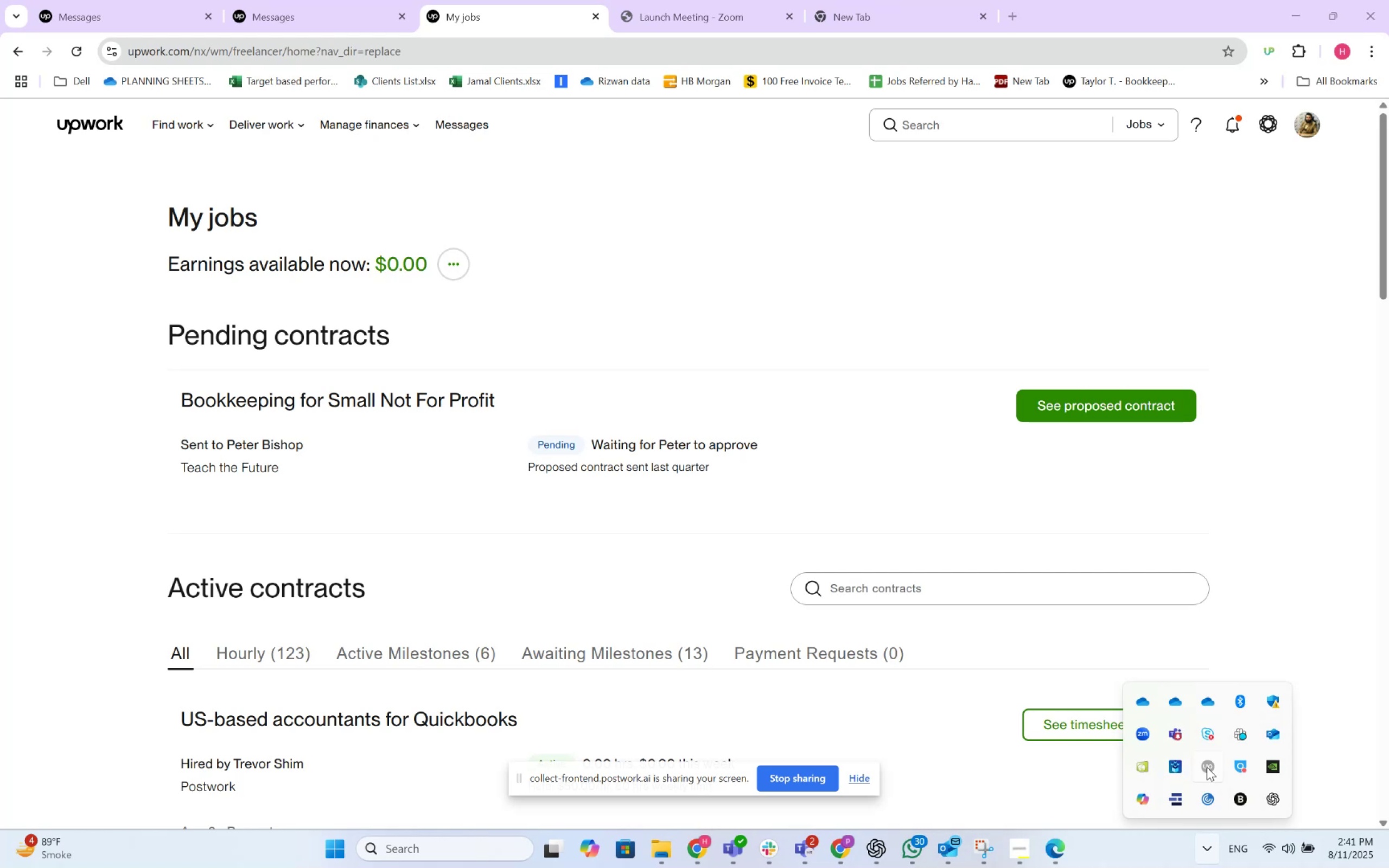 
double_click([1210, 770])
 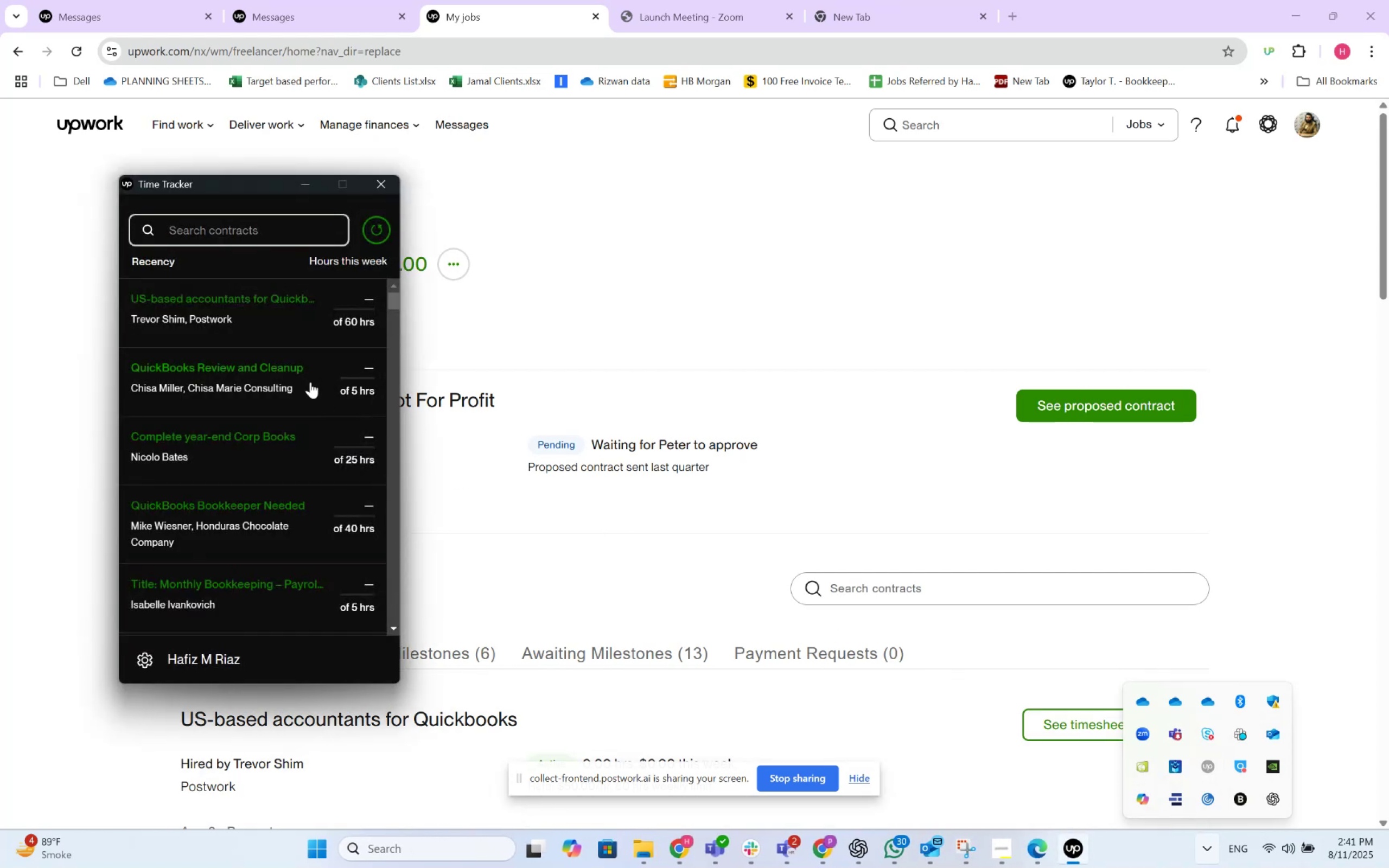 
scroll: coordinate [275, 361], scroll_direction: up, amount: 15.0
 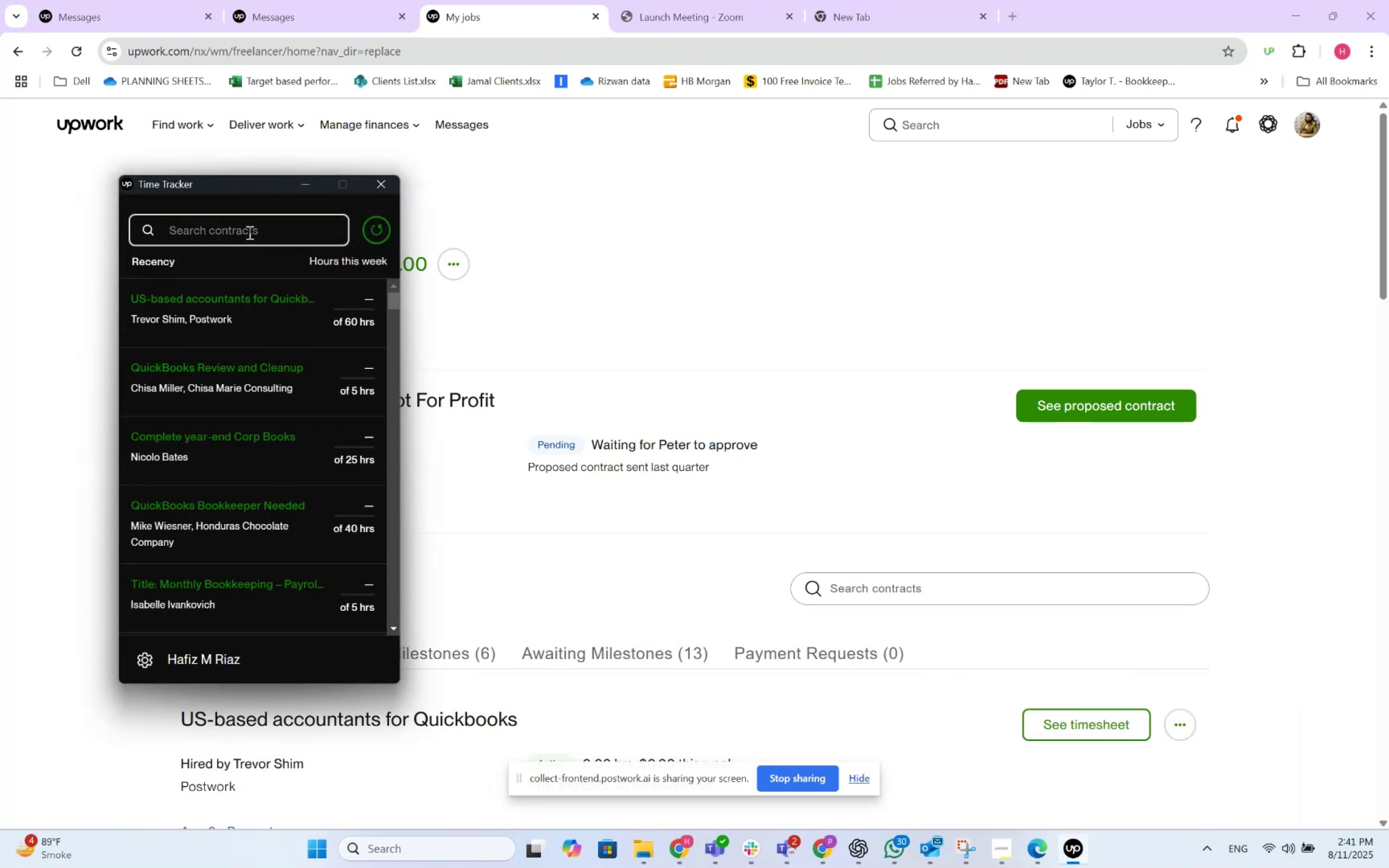 
type(trev)
 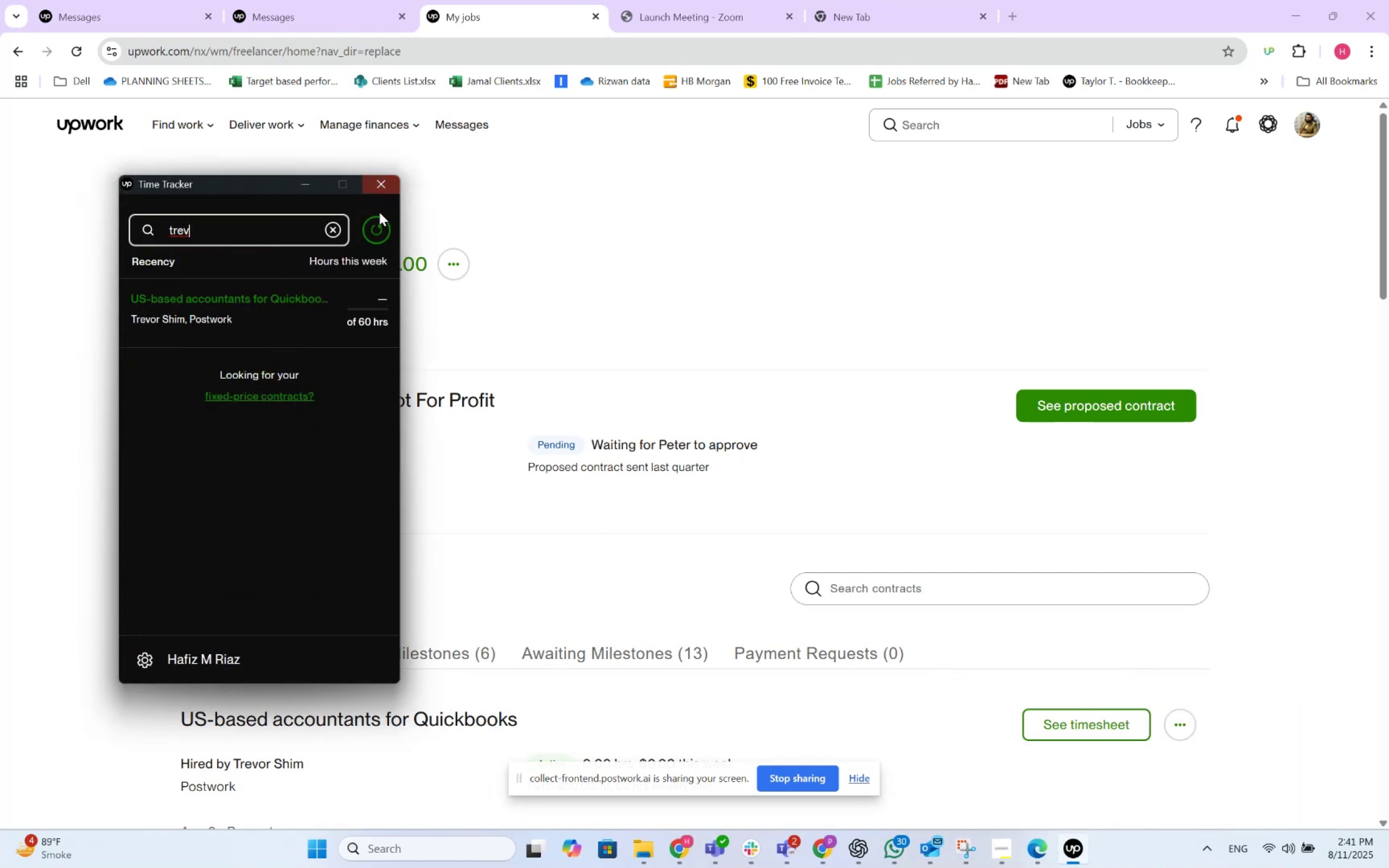 
double_click([380, 226])
 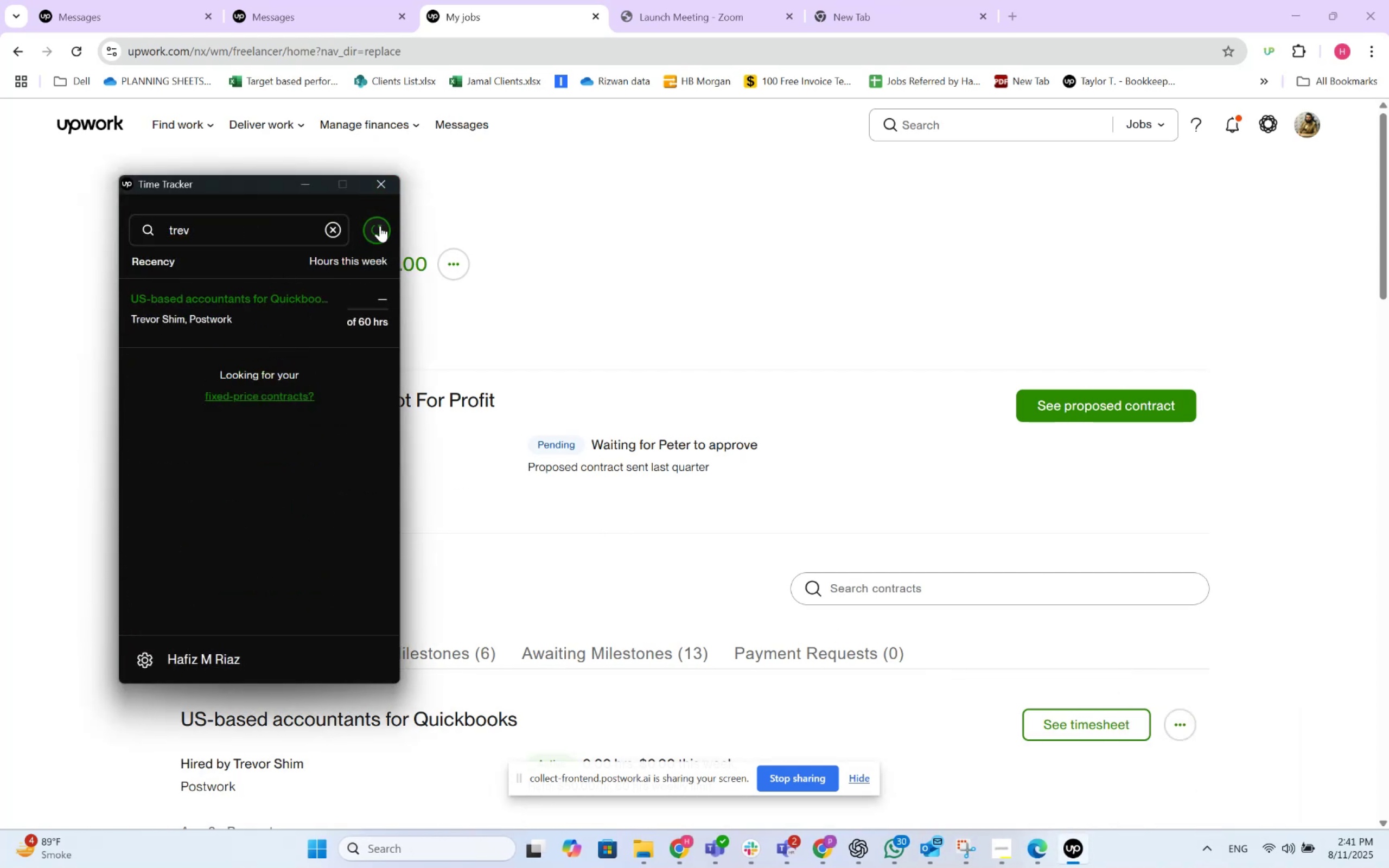 
triple_click([380, 226])
 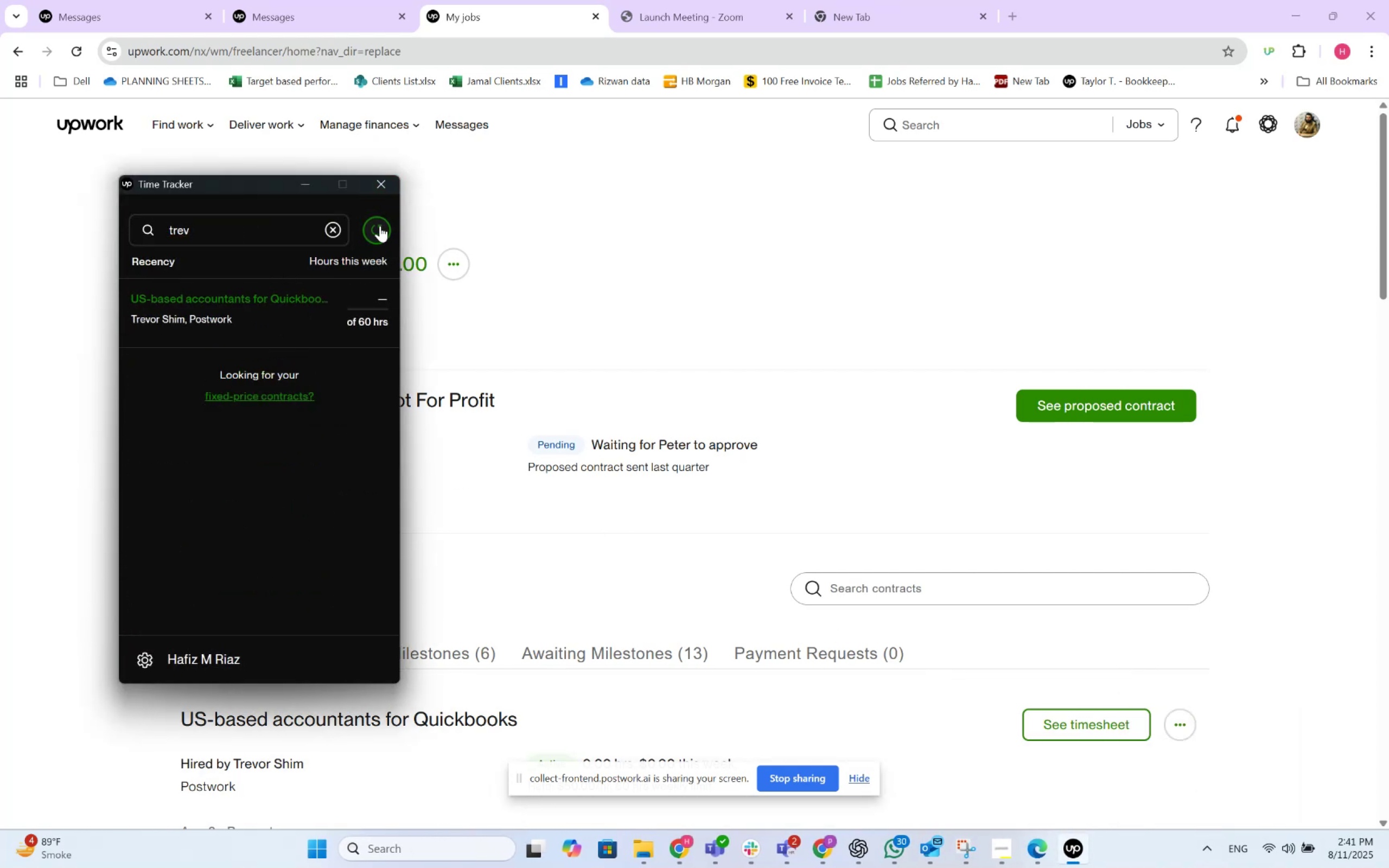 
triple_click([380, 226])
 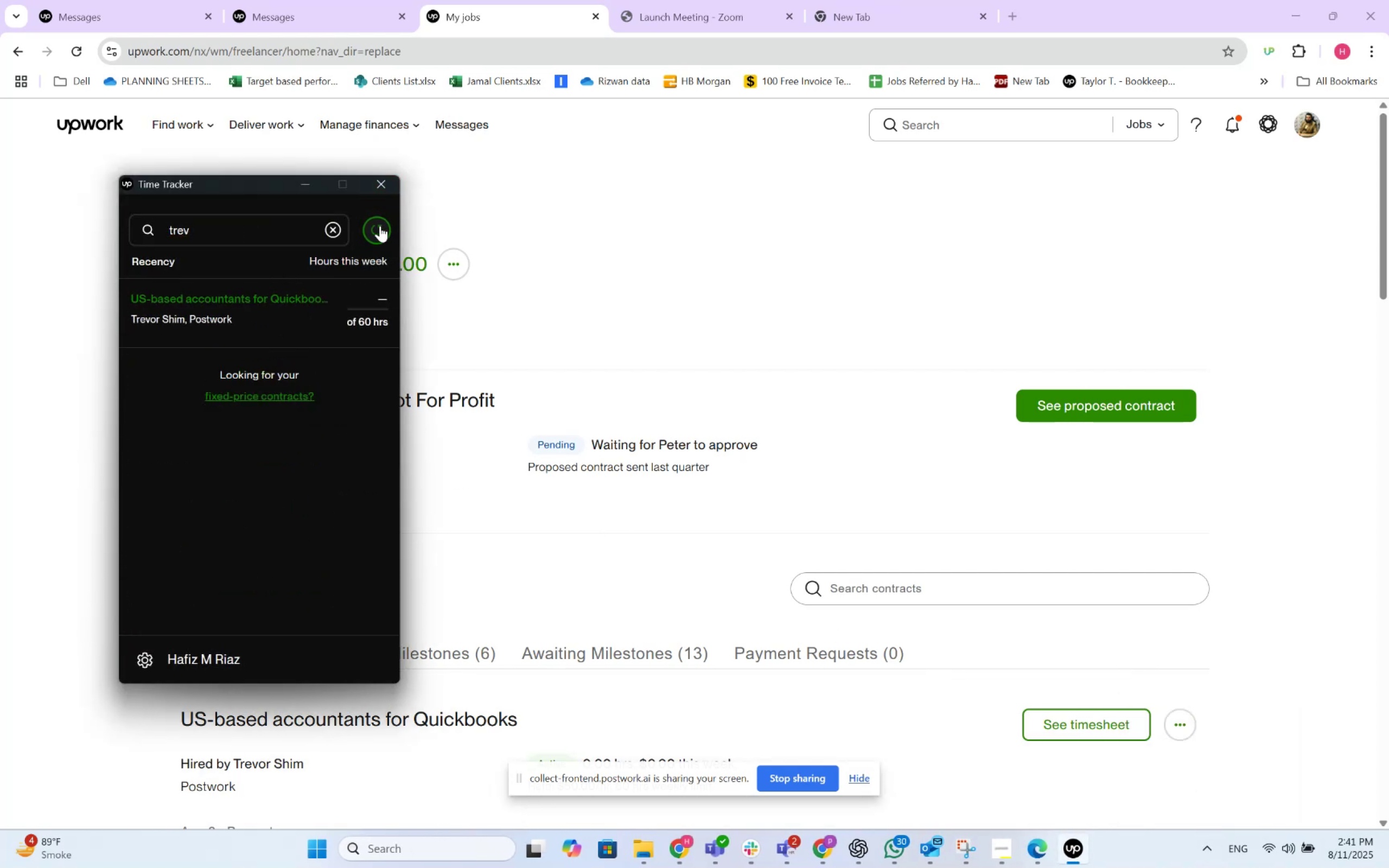 
triple_click([380, 226])
 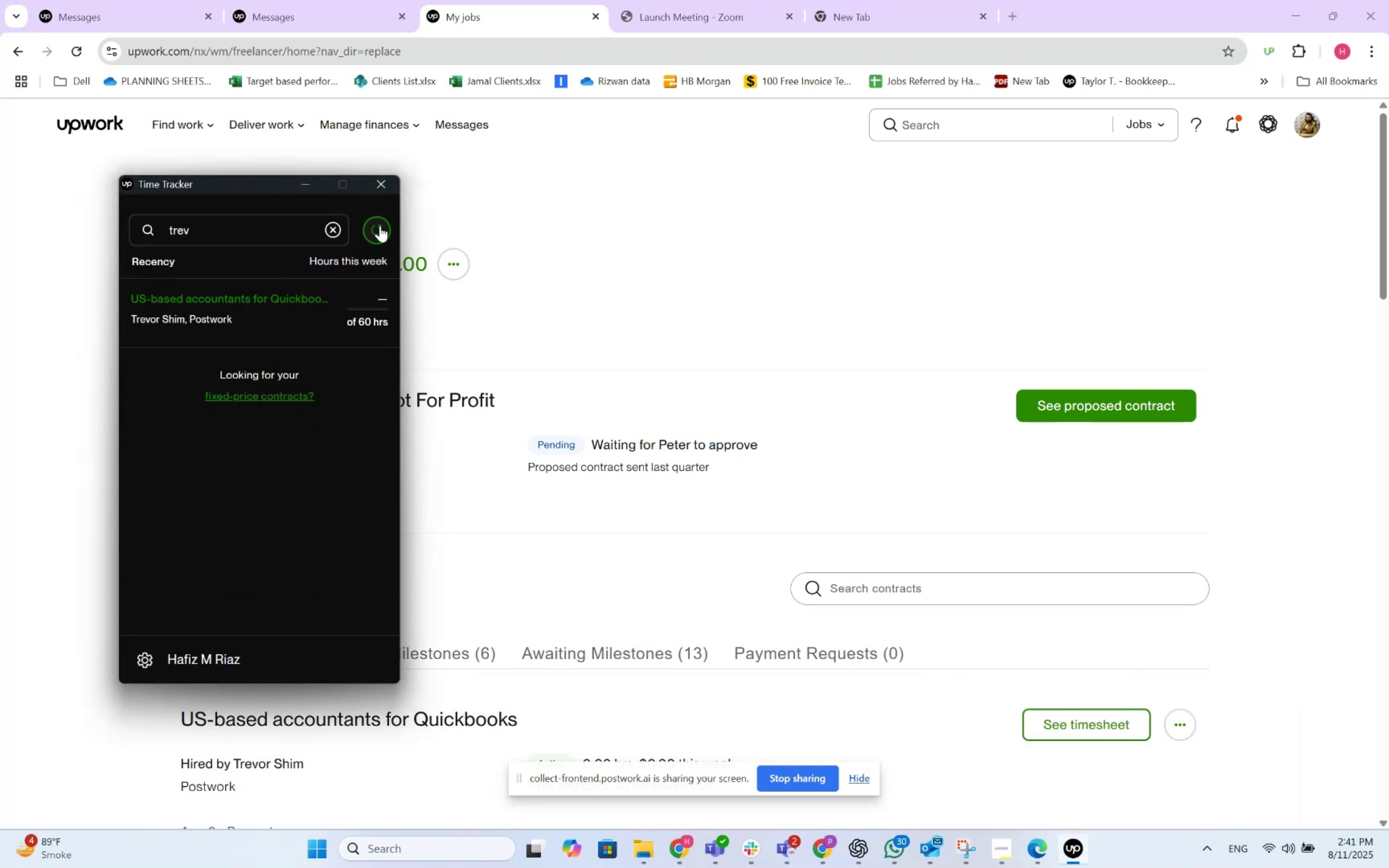 
triple_click([380, 226])
 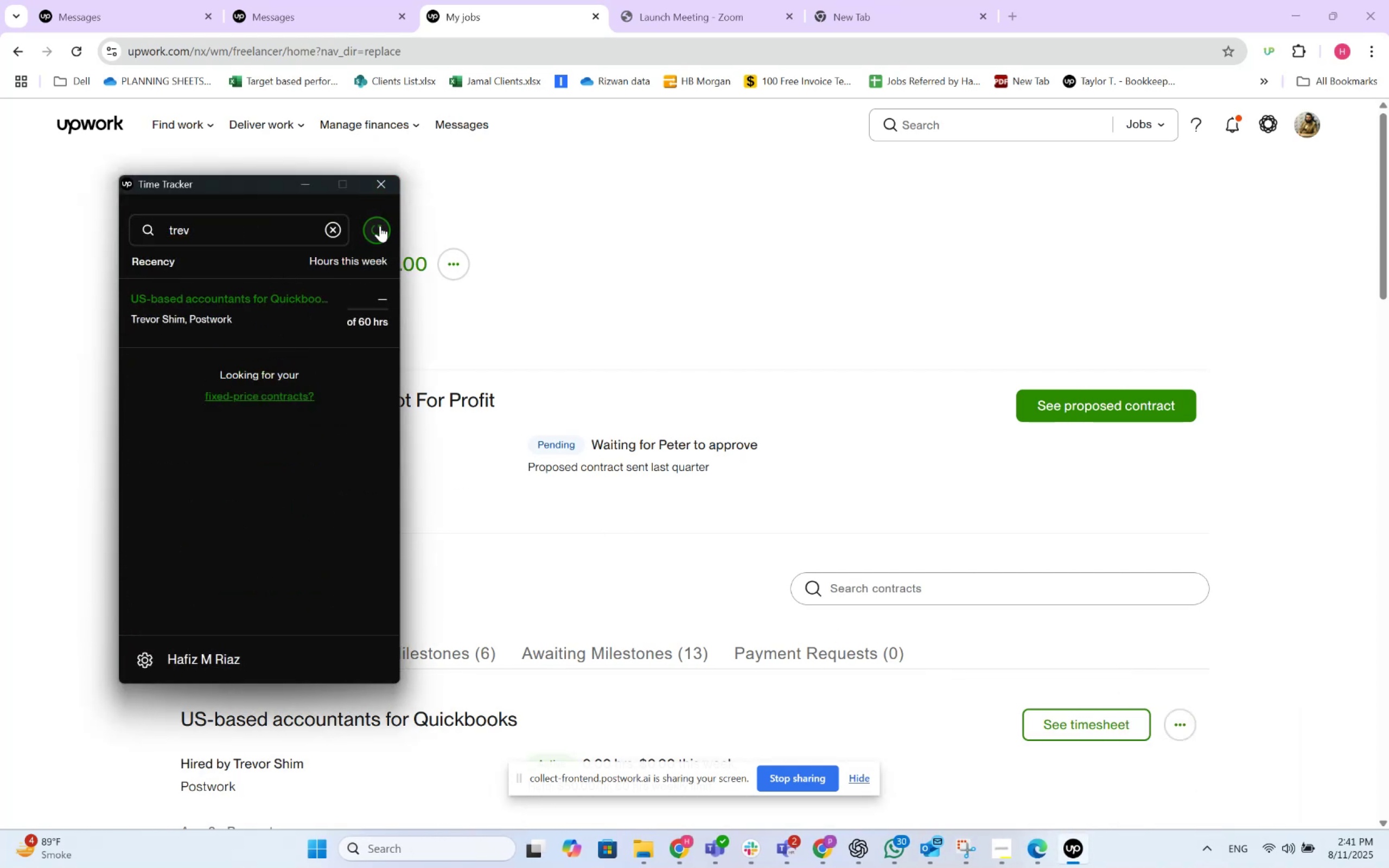 
triple_click([380, 226])
 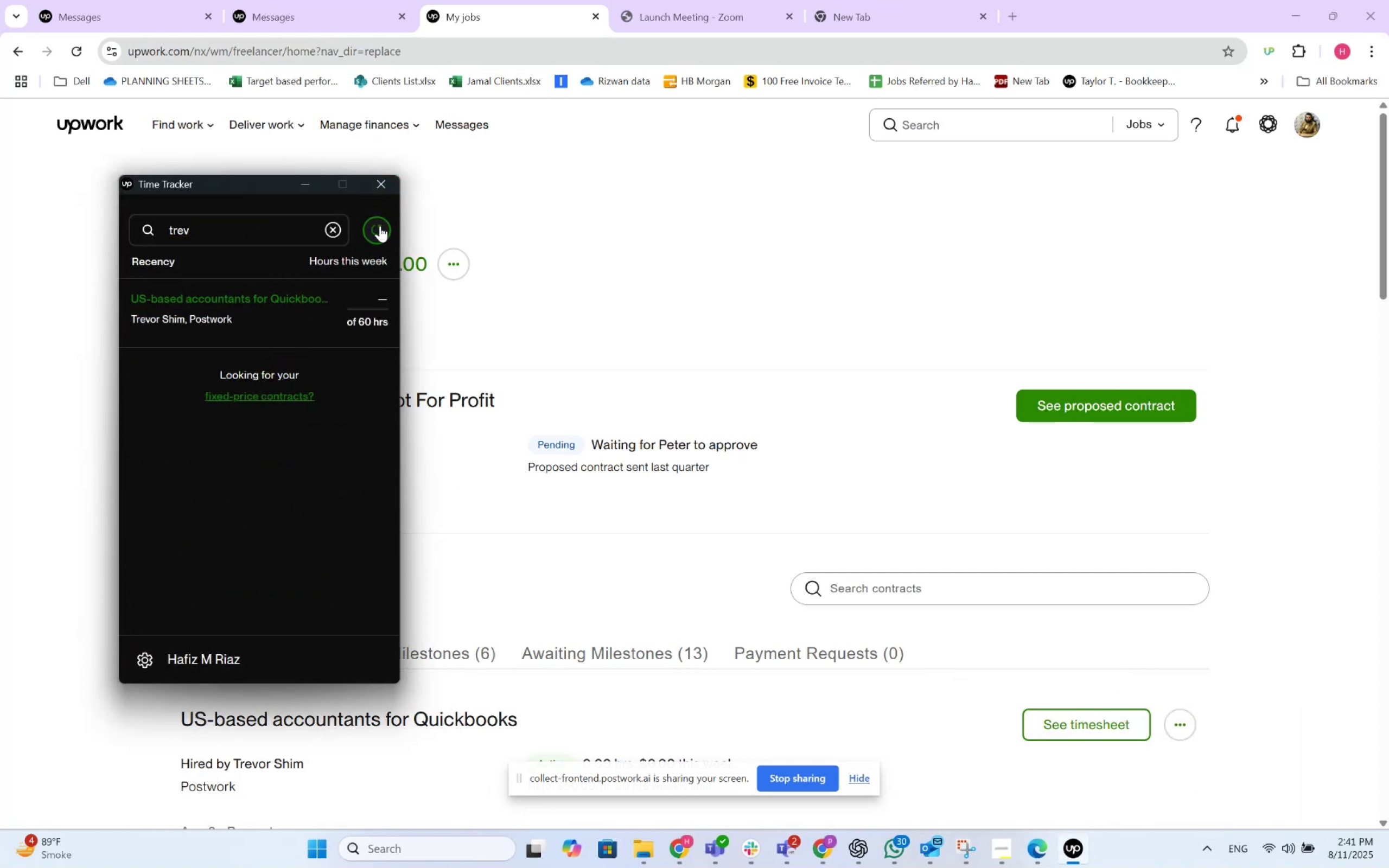 
triple_click([380, 226])
 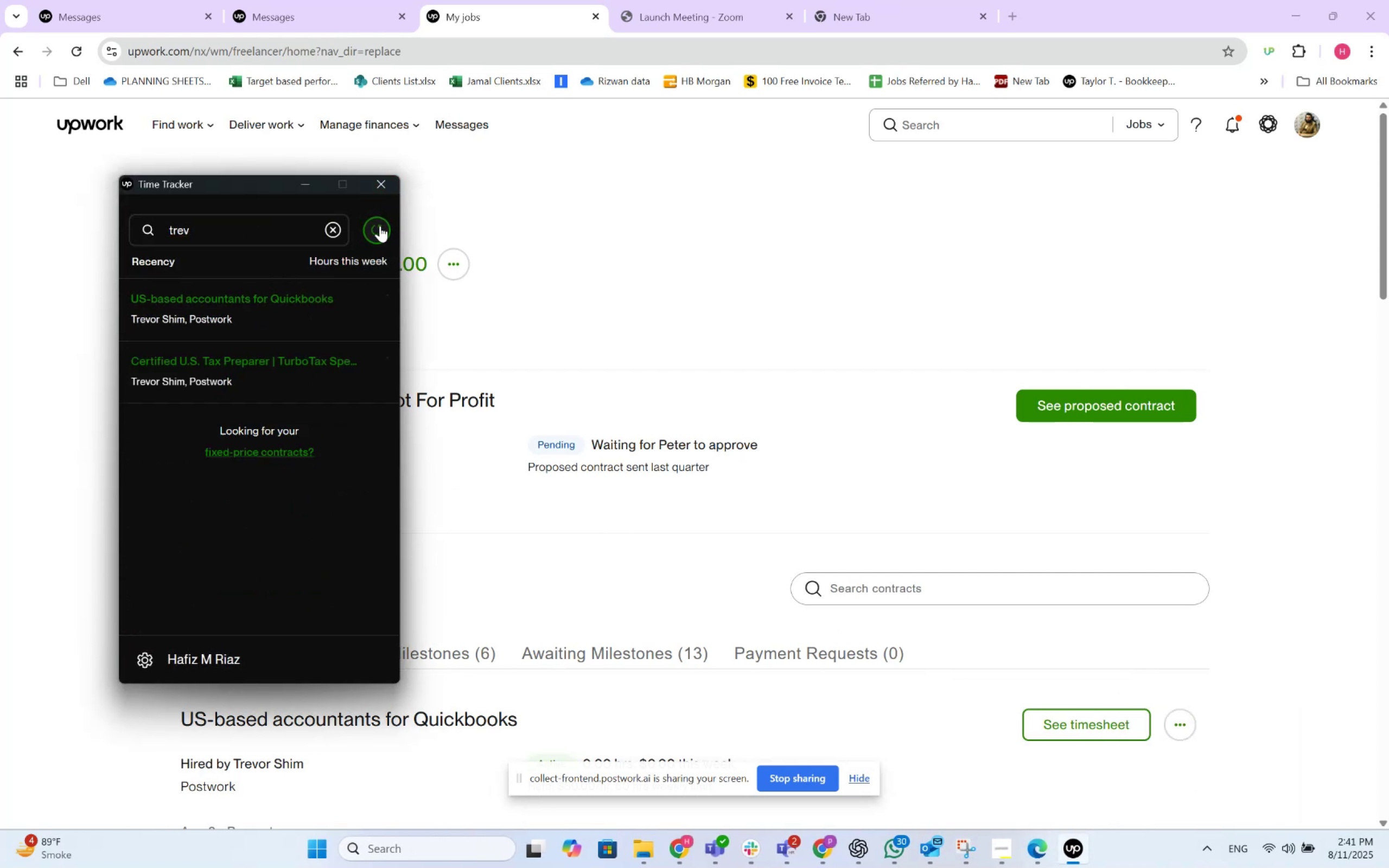 
triple_click([380, 226])
 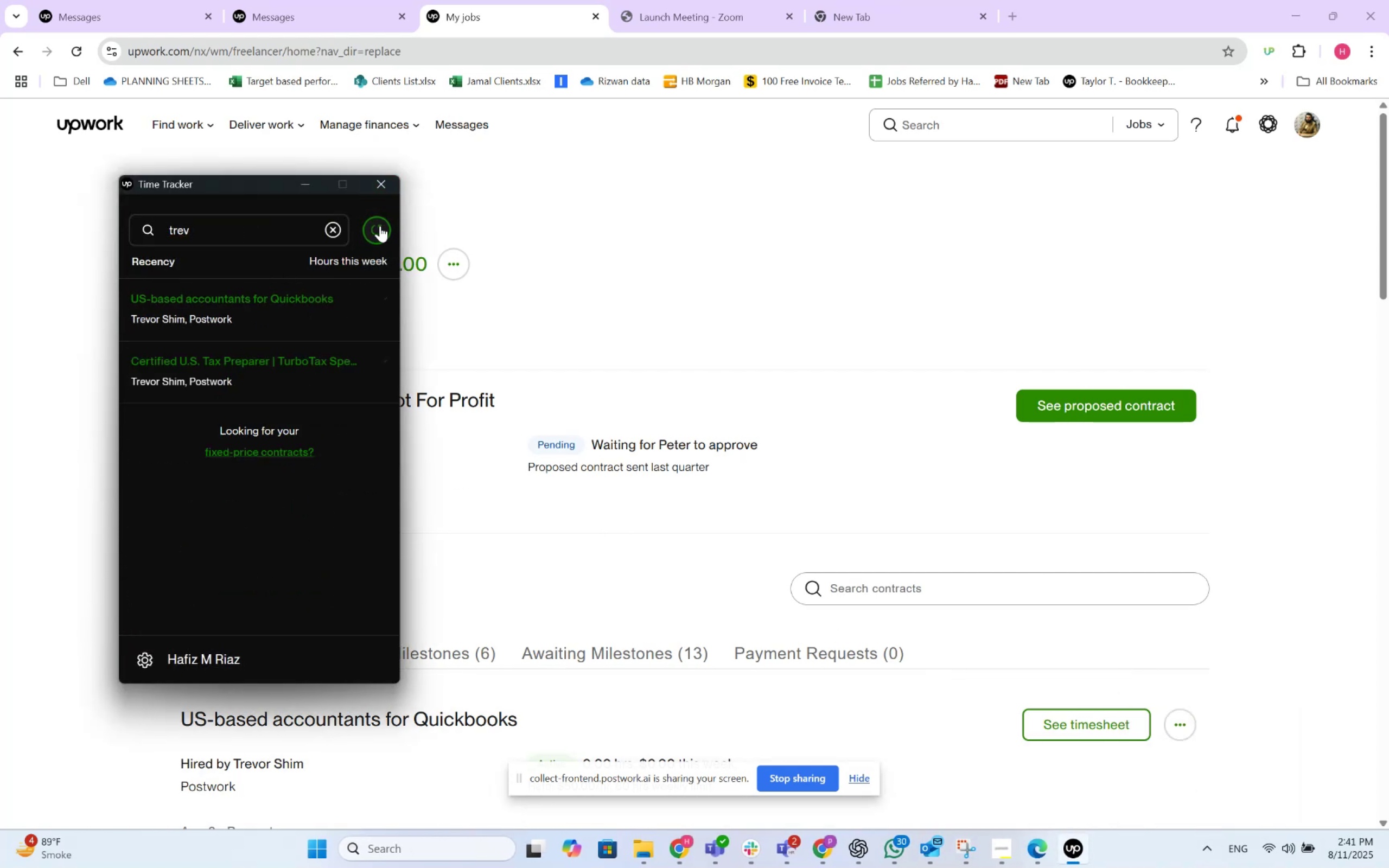 
triple_click([380, 226])
 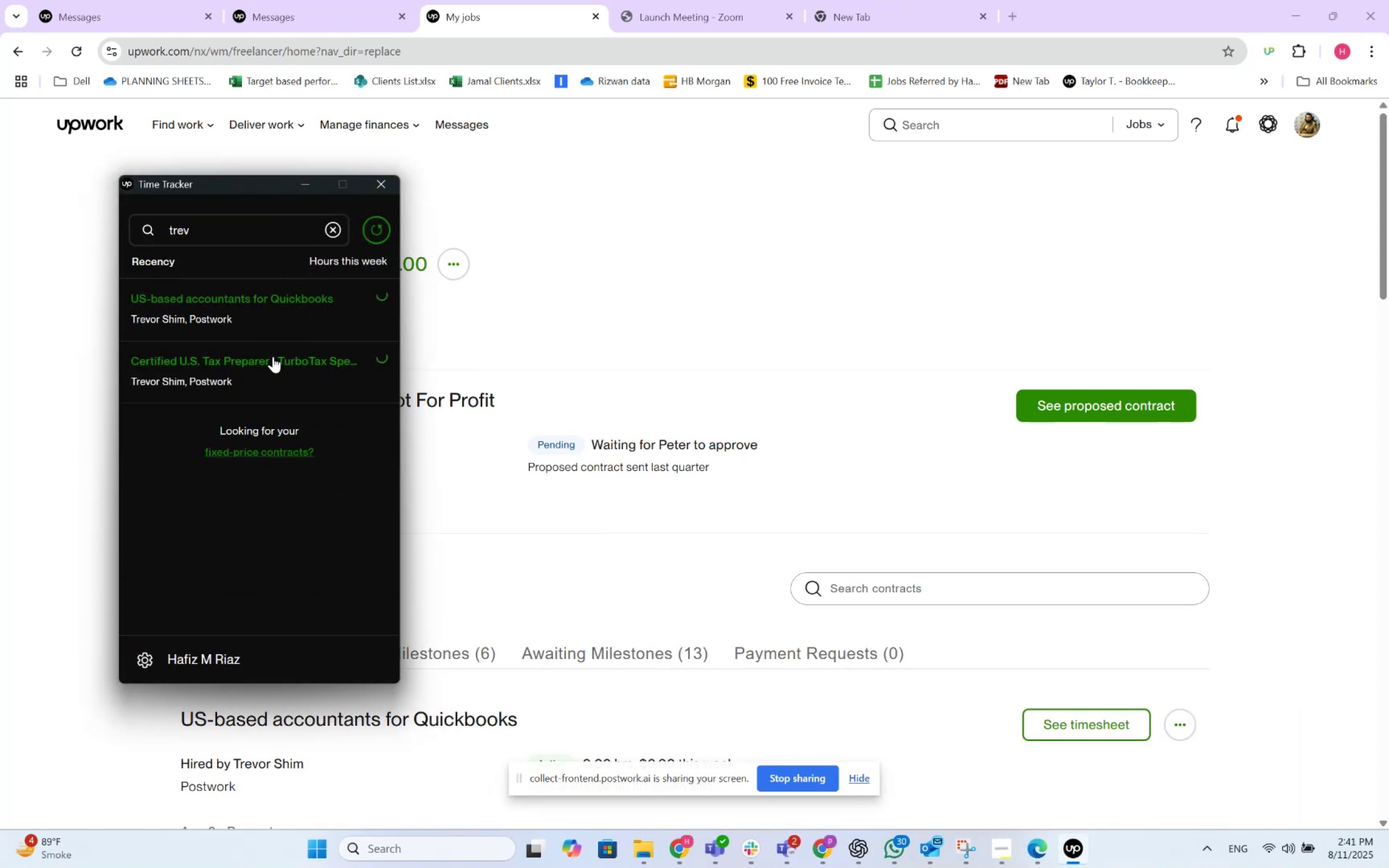 
left_click([265, 370])
 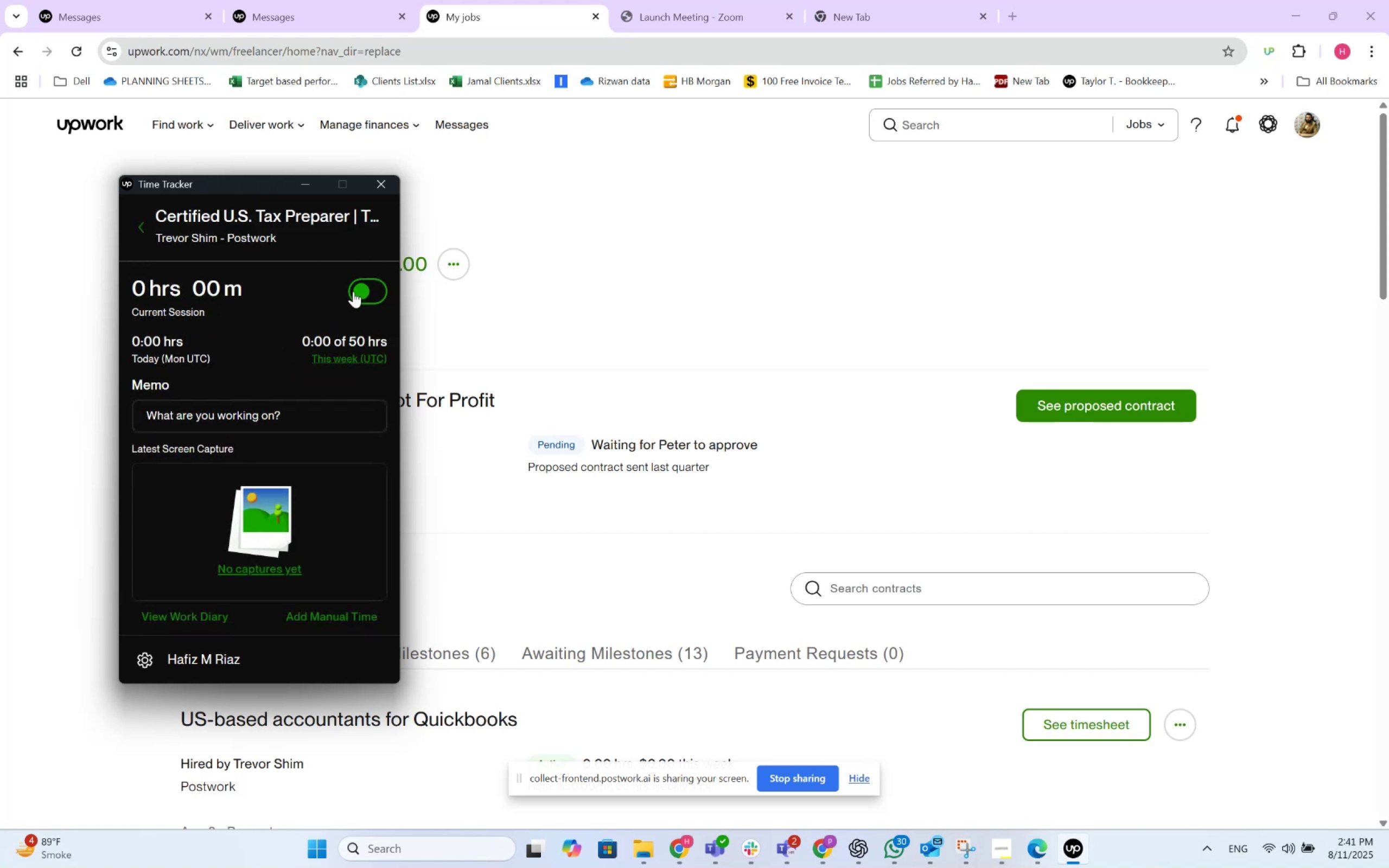 
left_click([366, 286])
 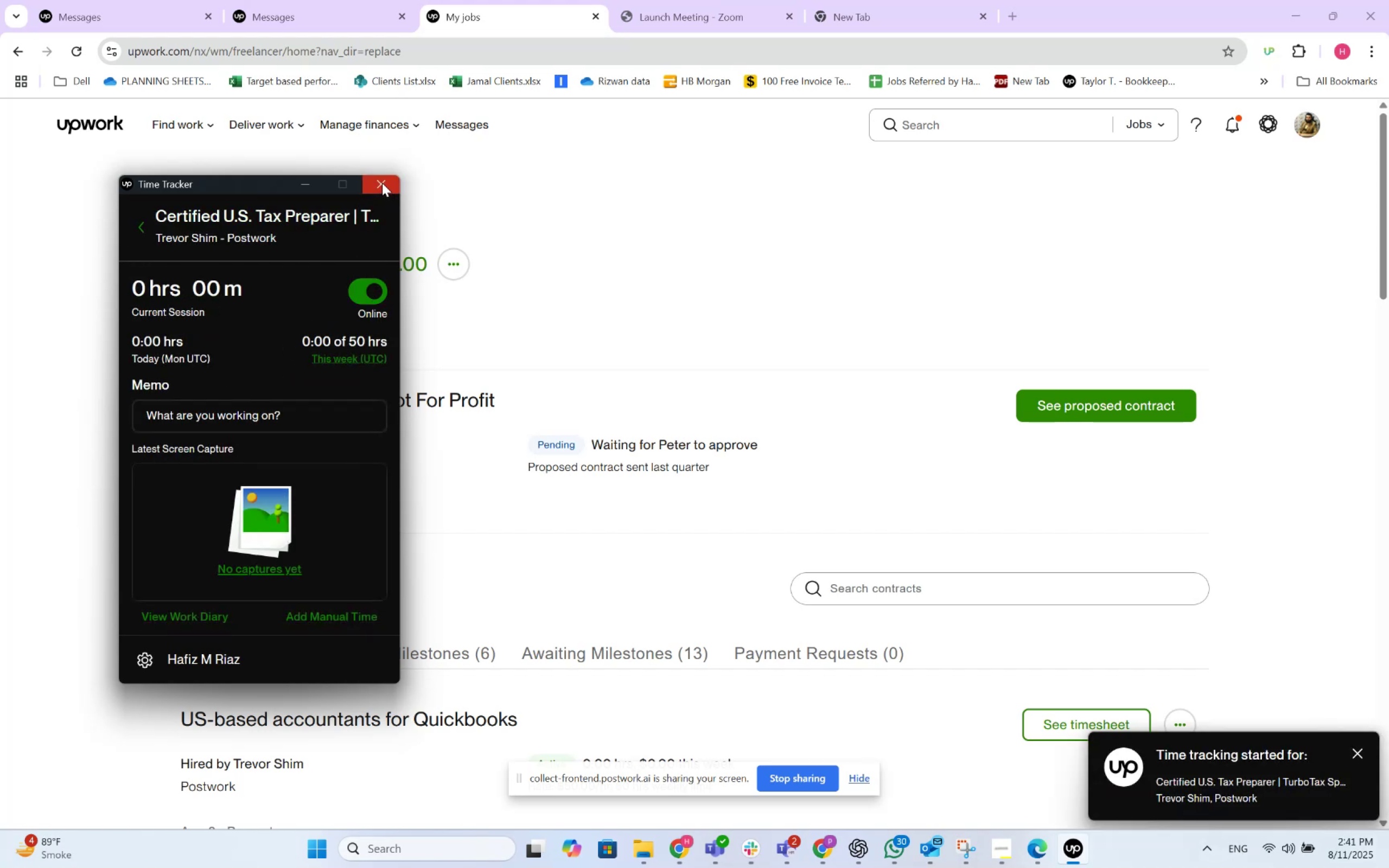 
left_click([382, 183])
 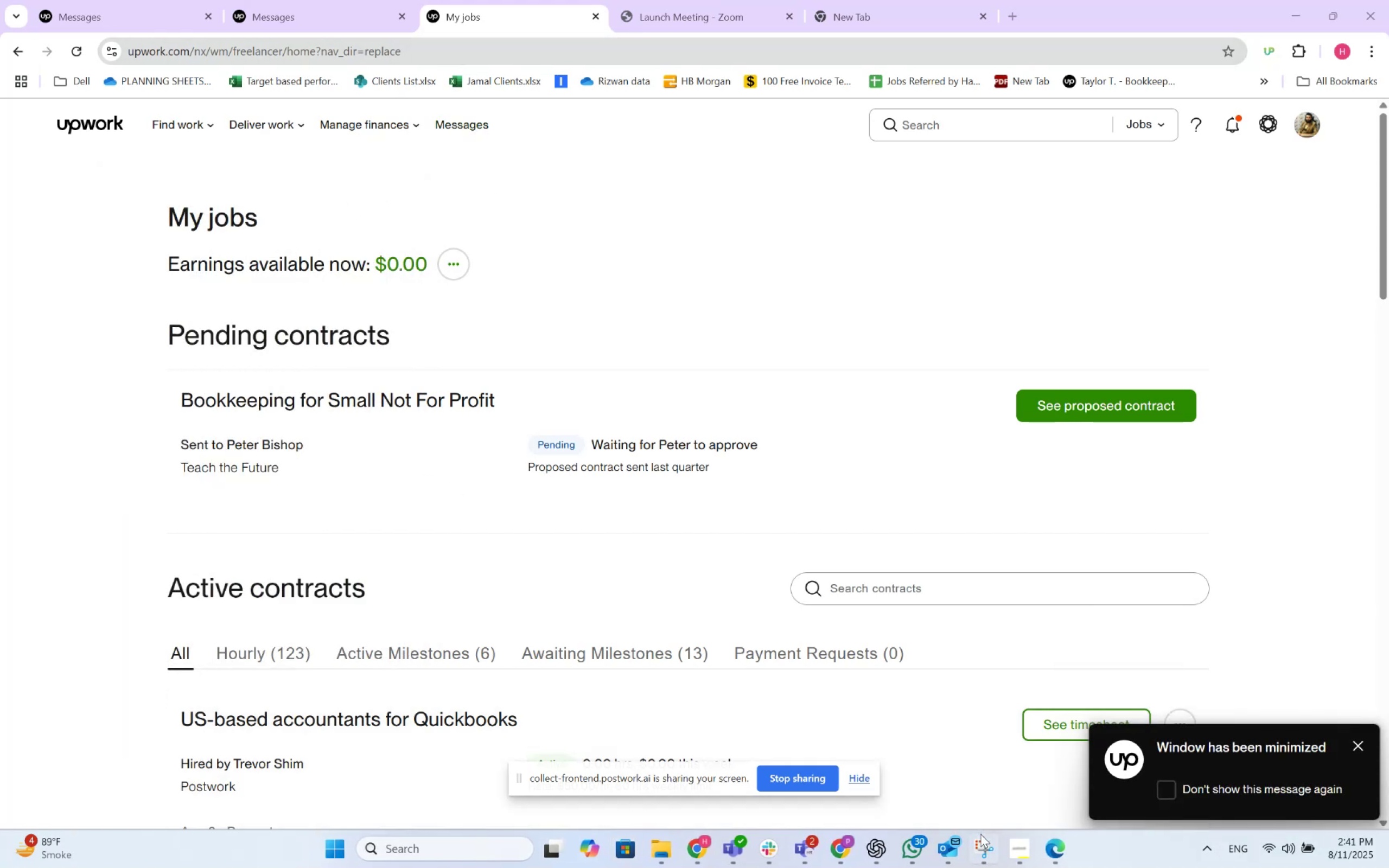 
left_click([1007, 845])
 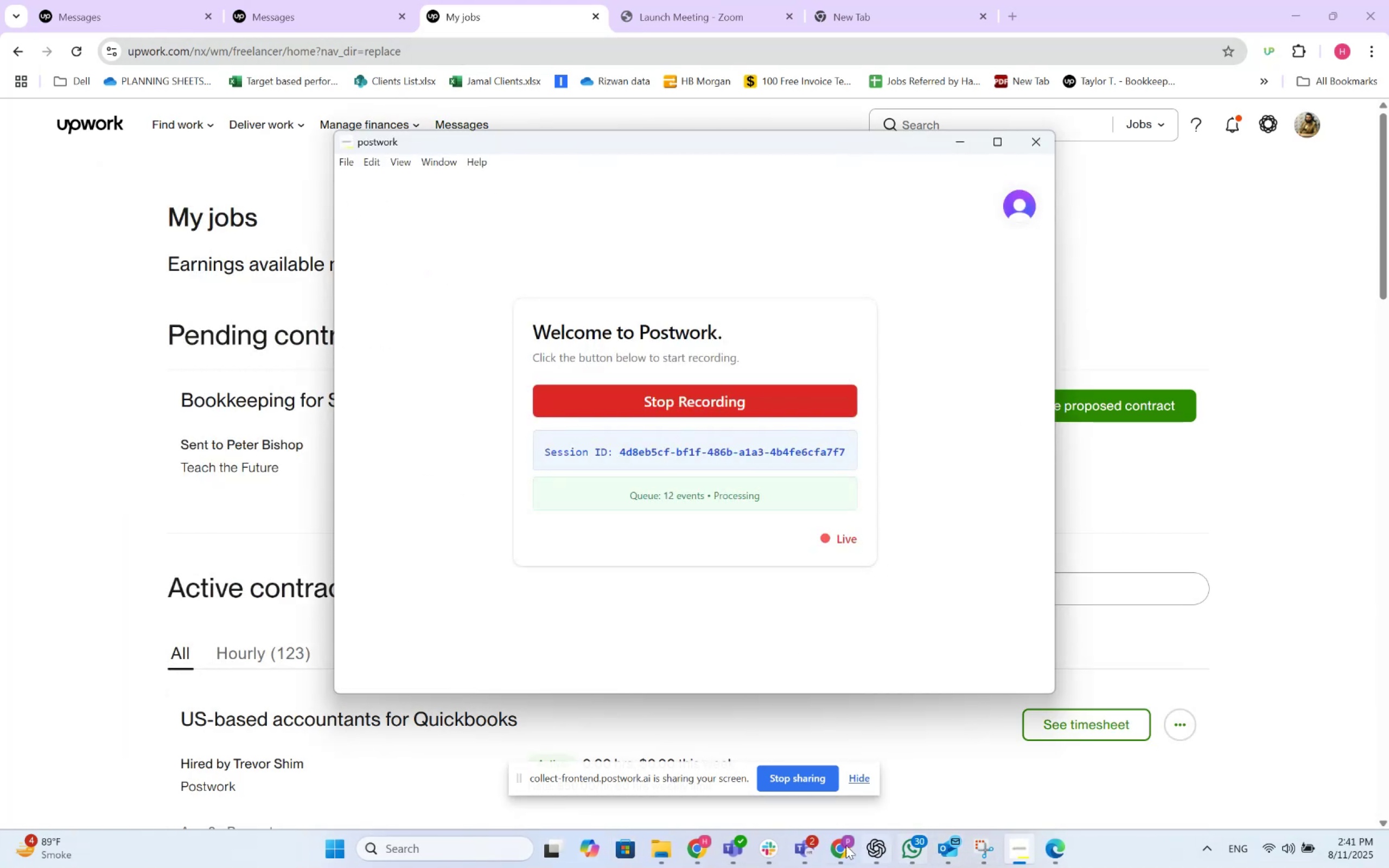 
left_click([771, 850])
 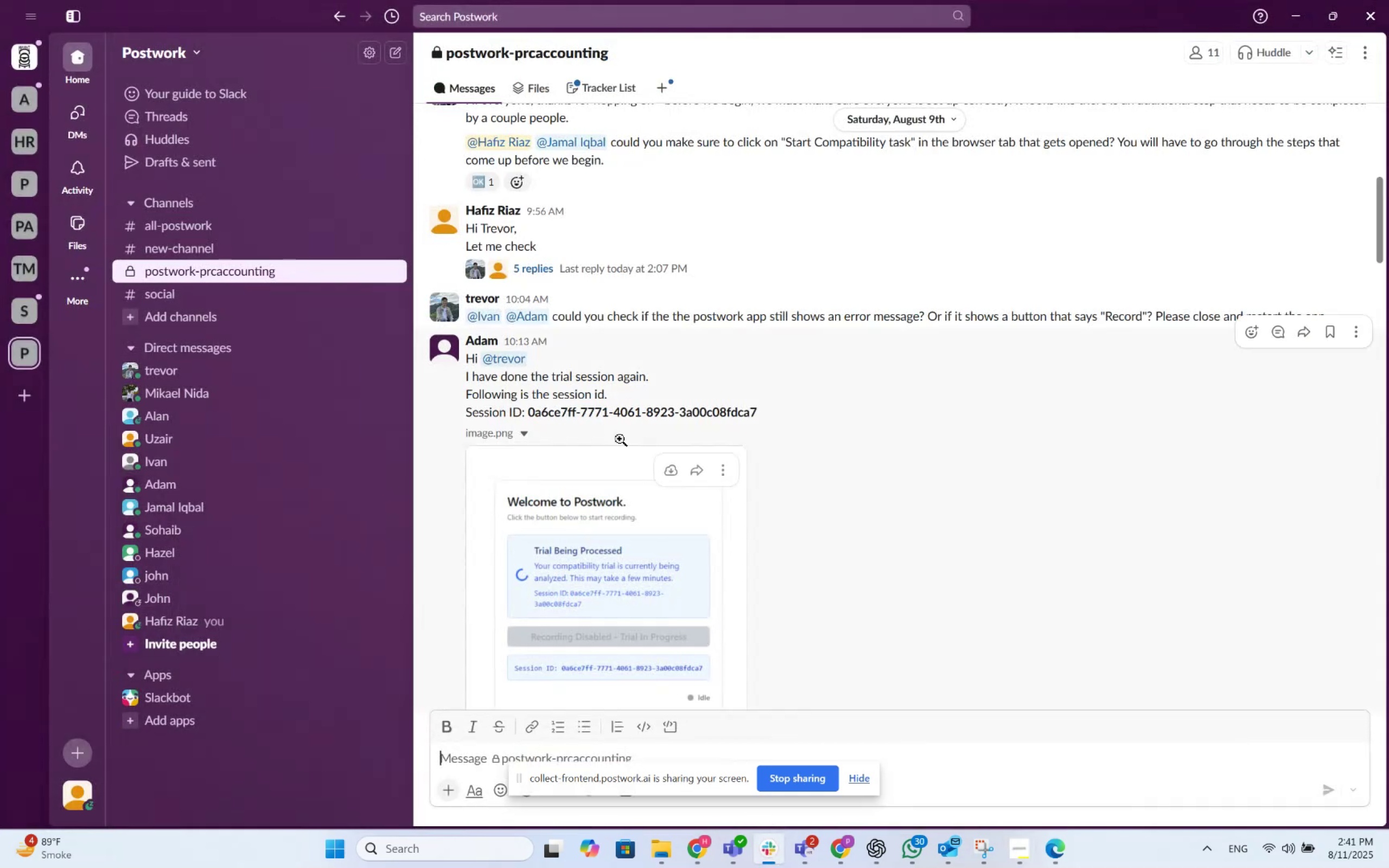 
scroll: coordinate [617, 429], scroll_direction: up, amount: 12.0
 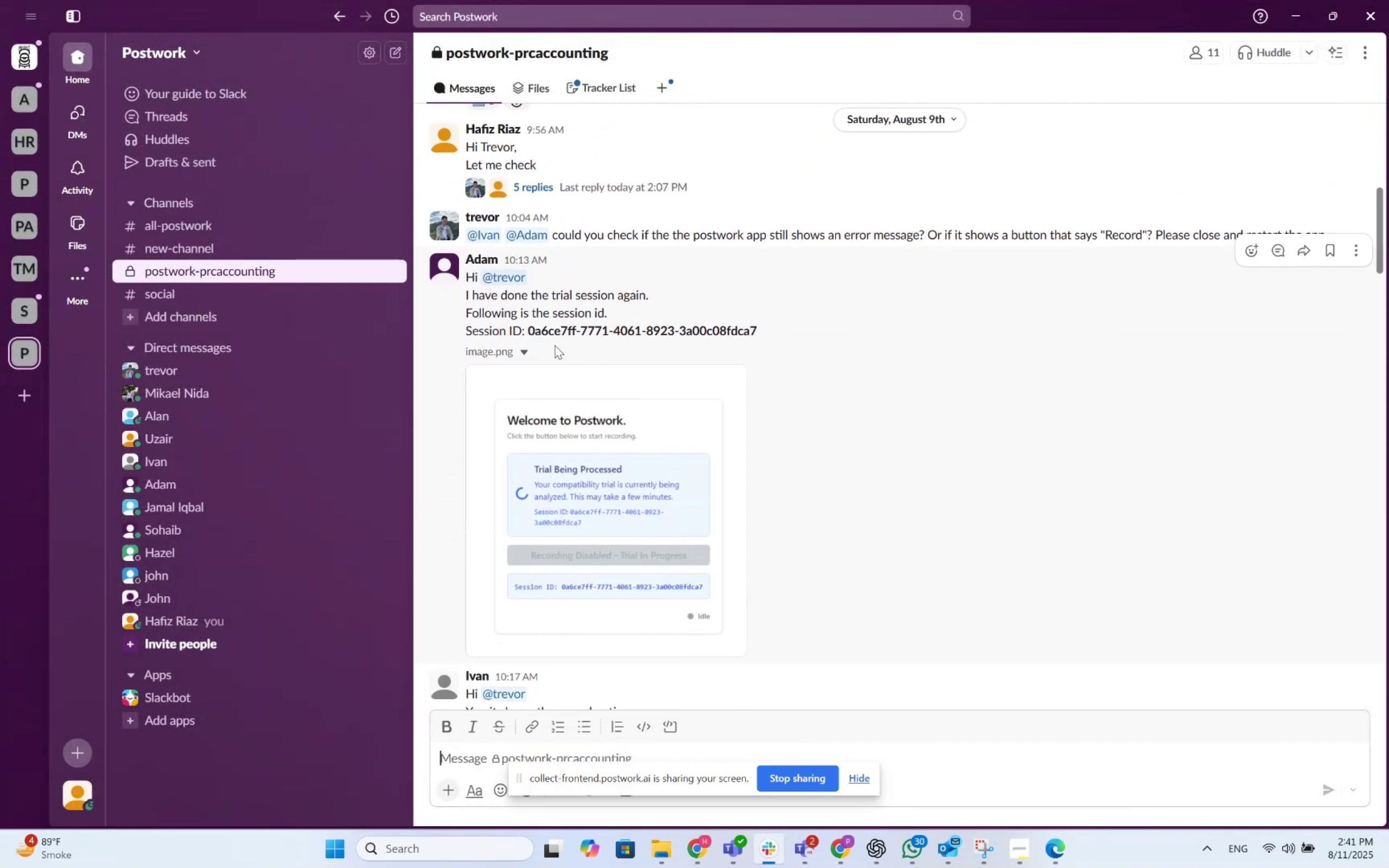 
scroll: coordinate [682, 455], scroll_direction: down, amount: 6.0
 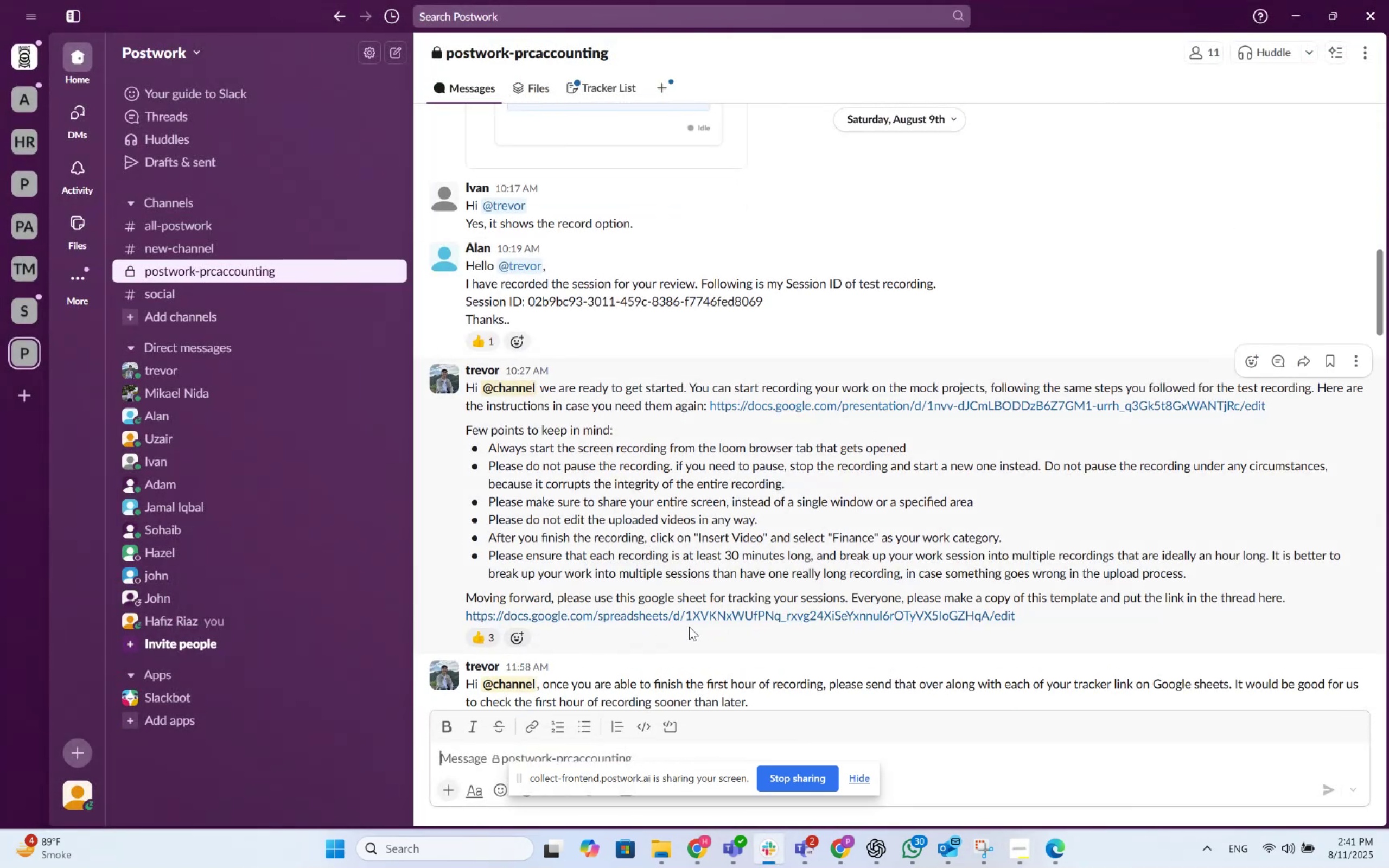 
left_click([791, 615])
 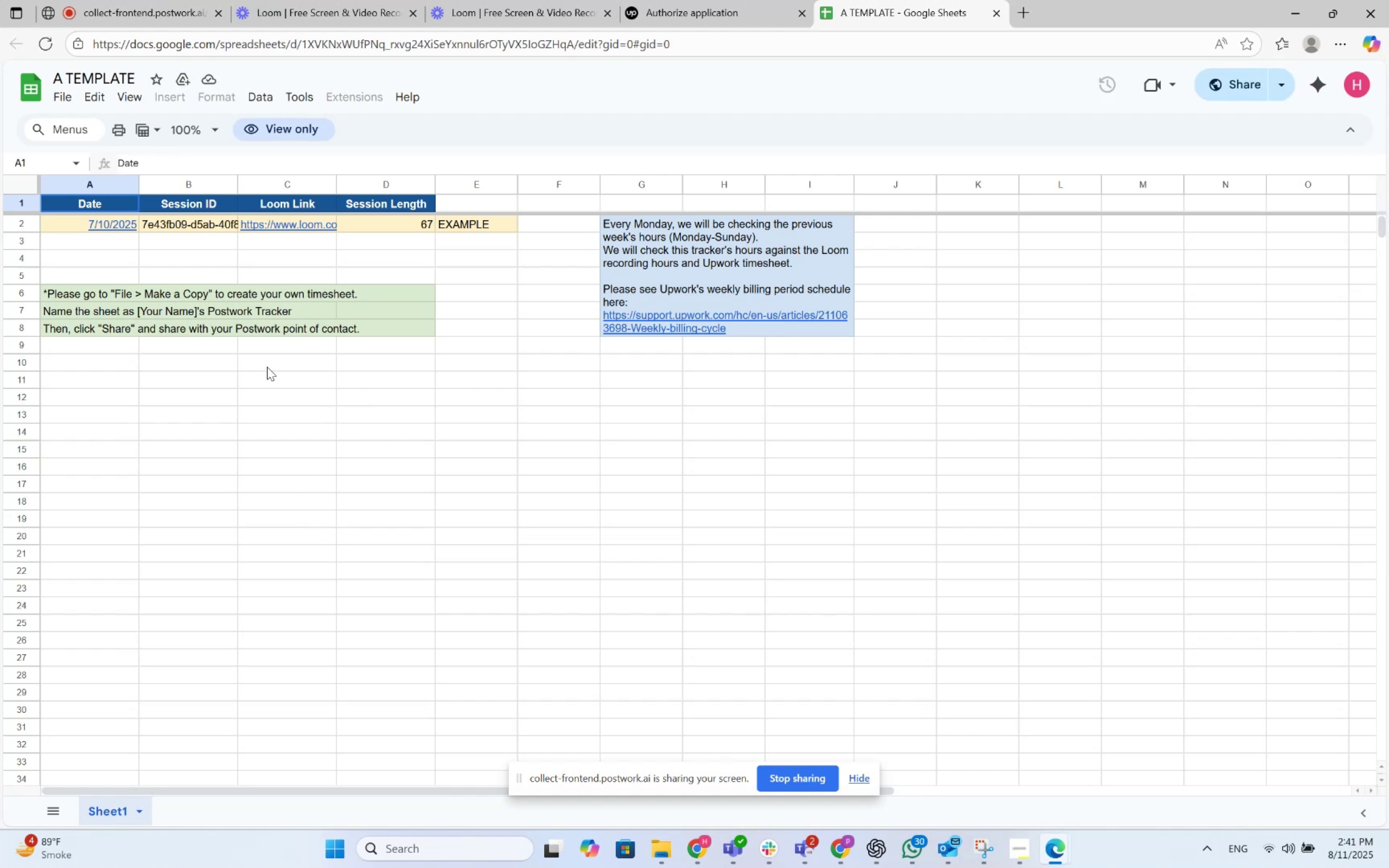 
wait(7.64)
 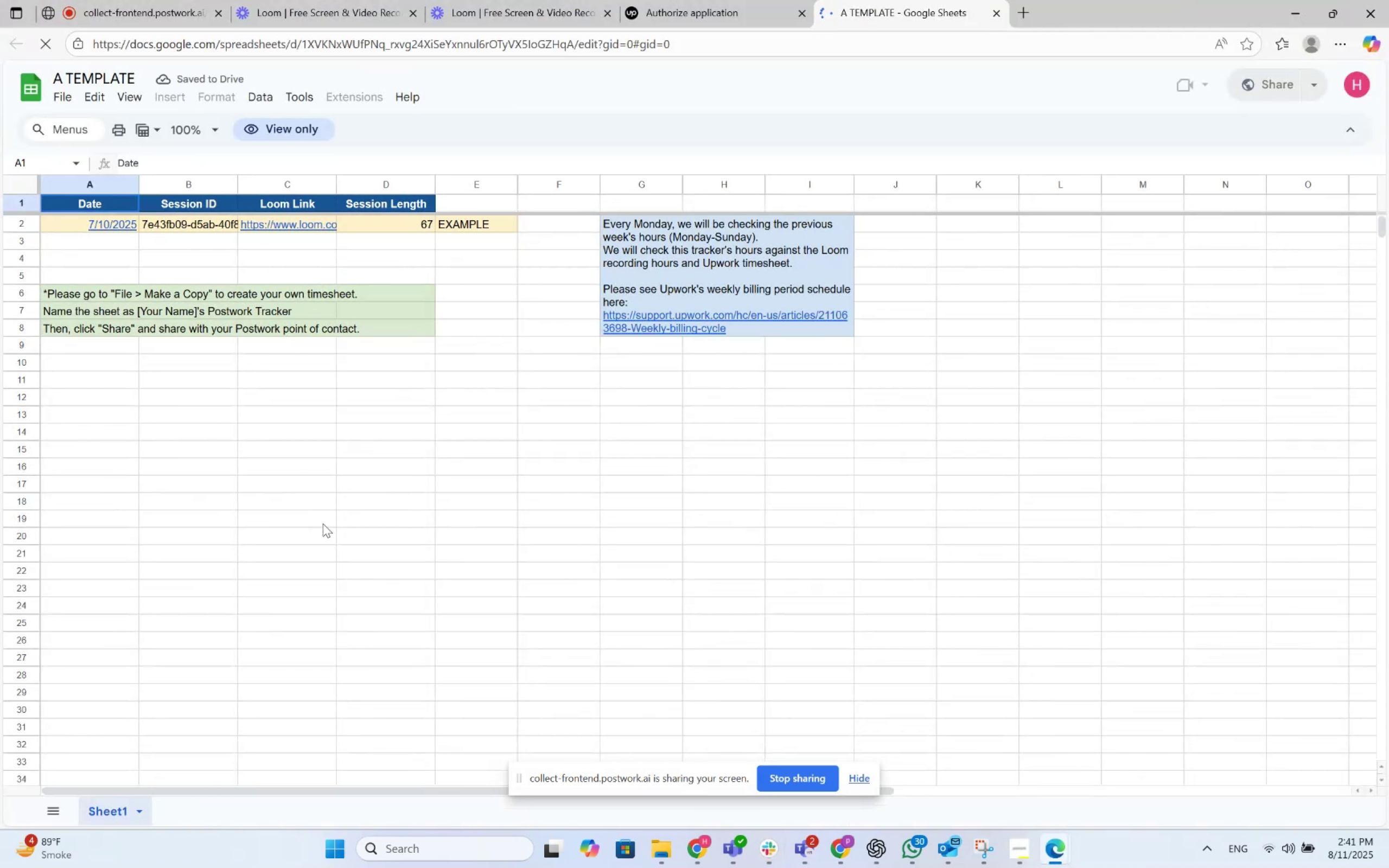 
double_click([68, 99])
 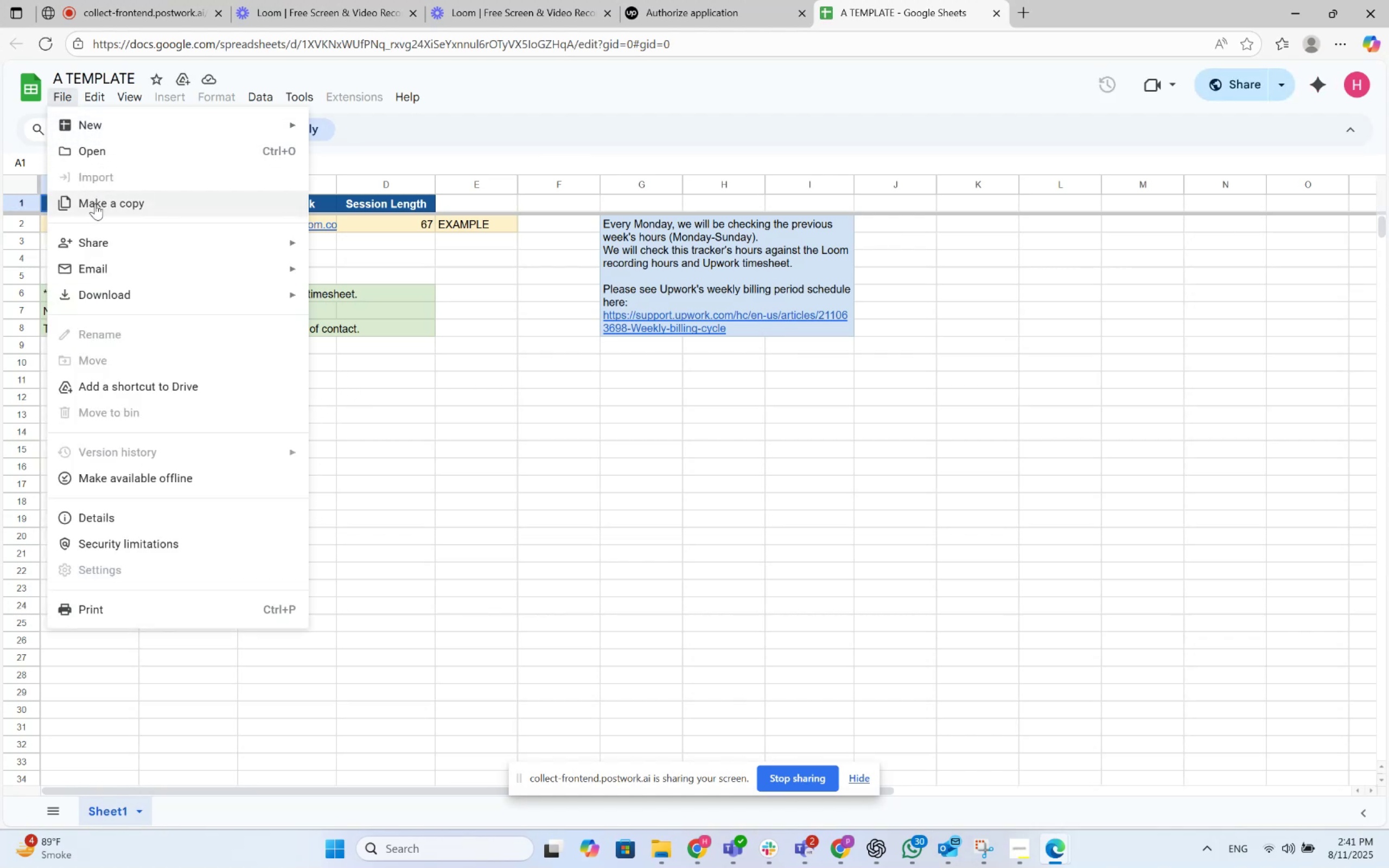 
left_click([95, 203])
 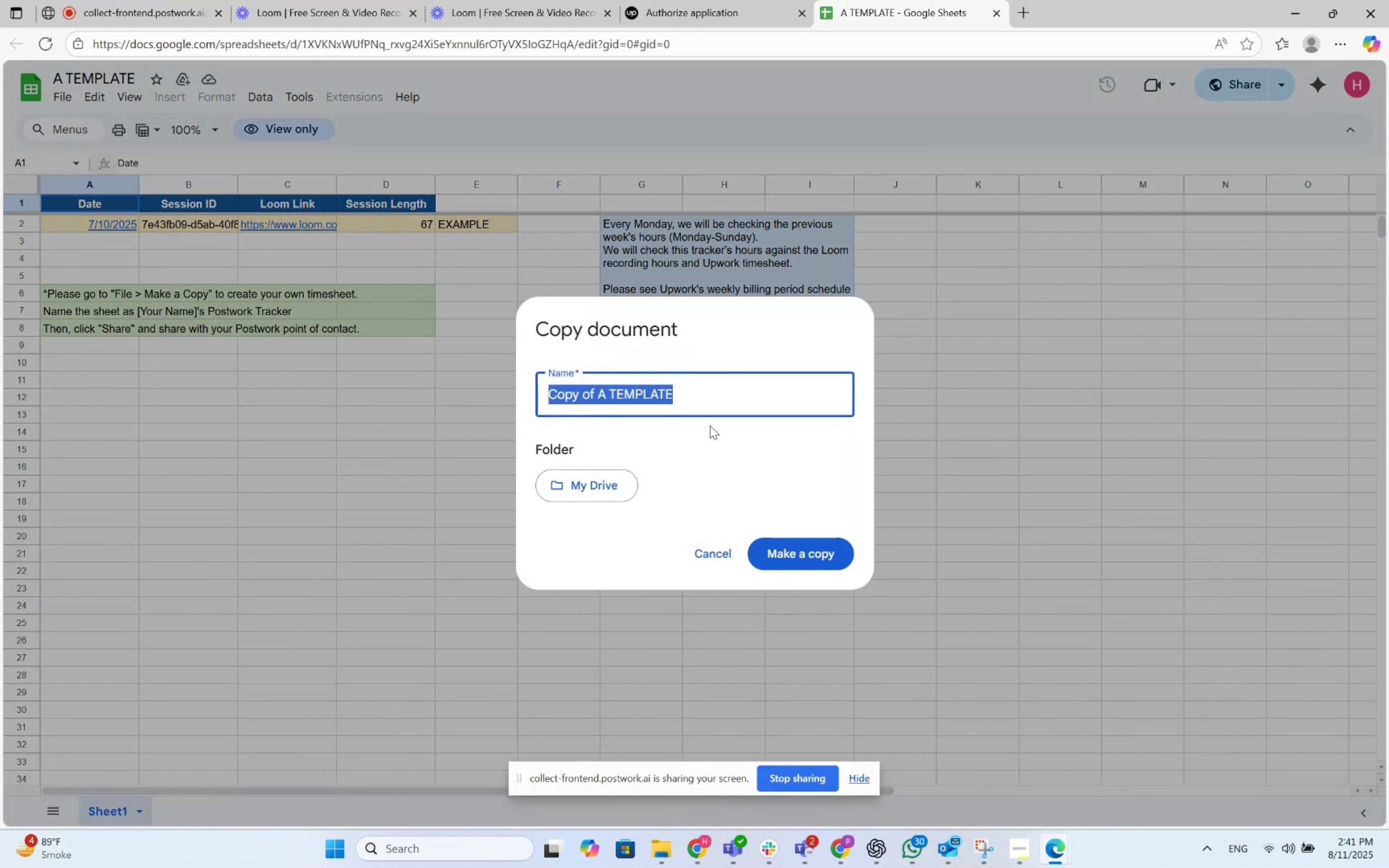 
type(Hafiz Riaz )
 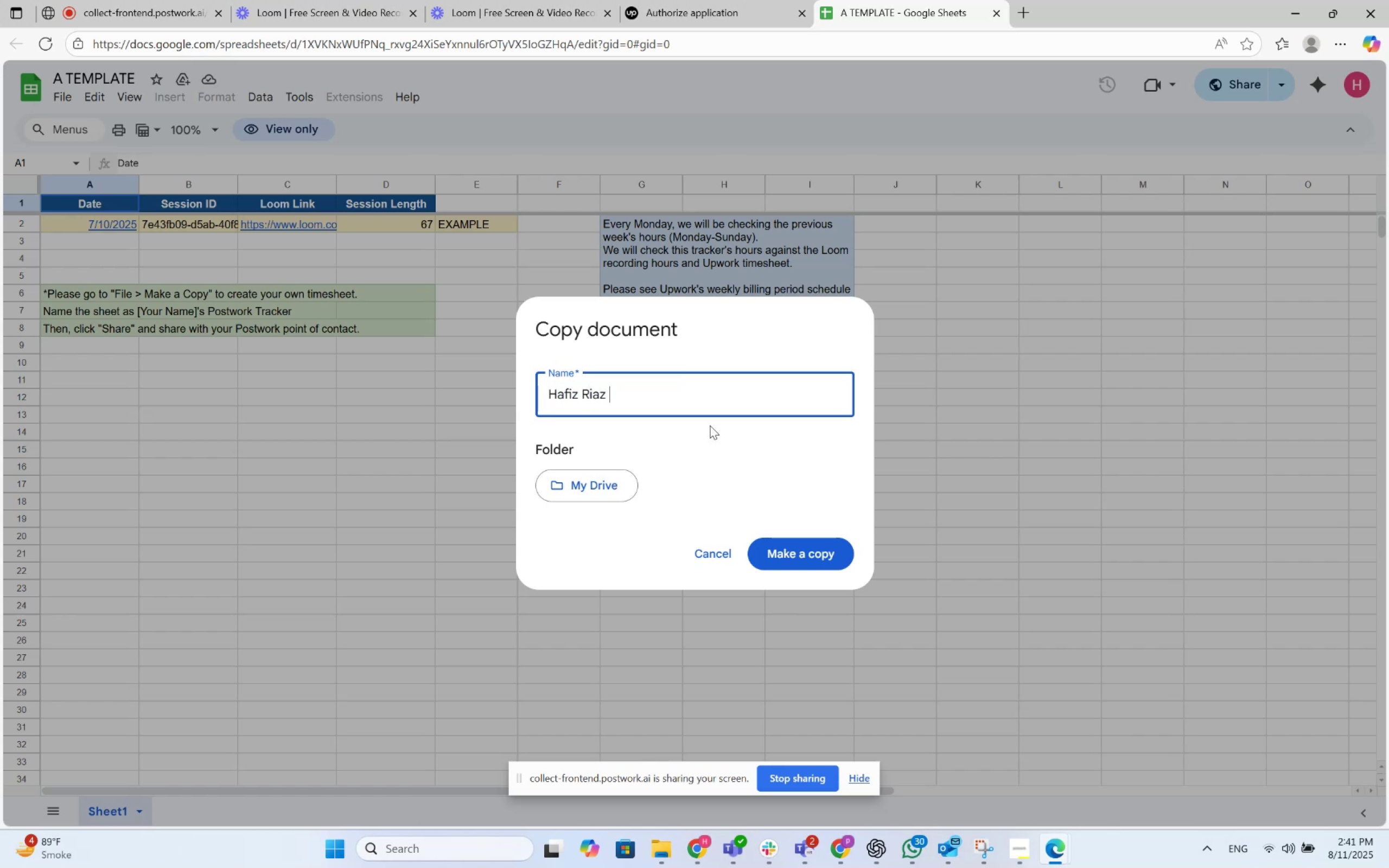 
key(NumpadSubtract)
 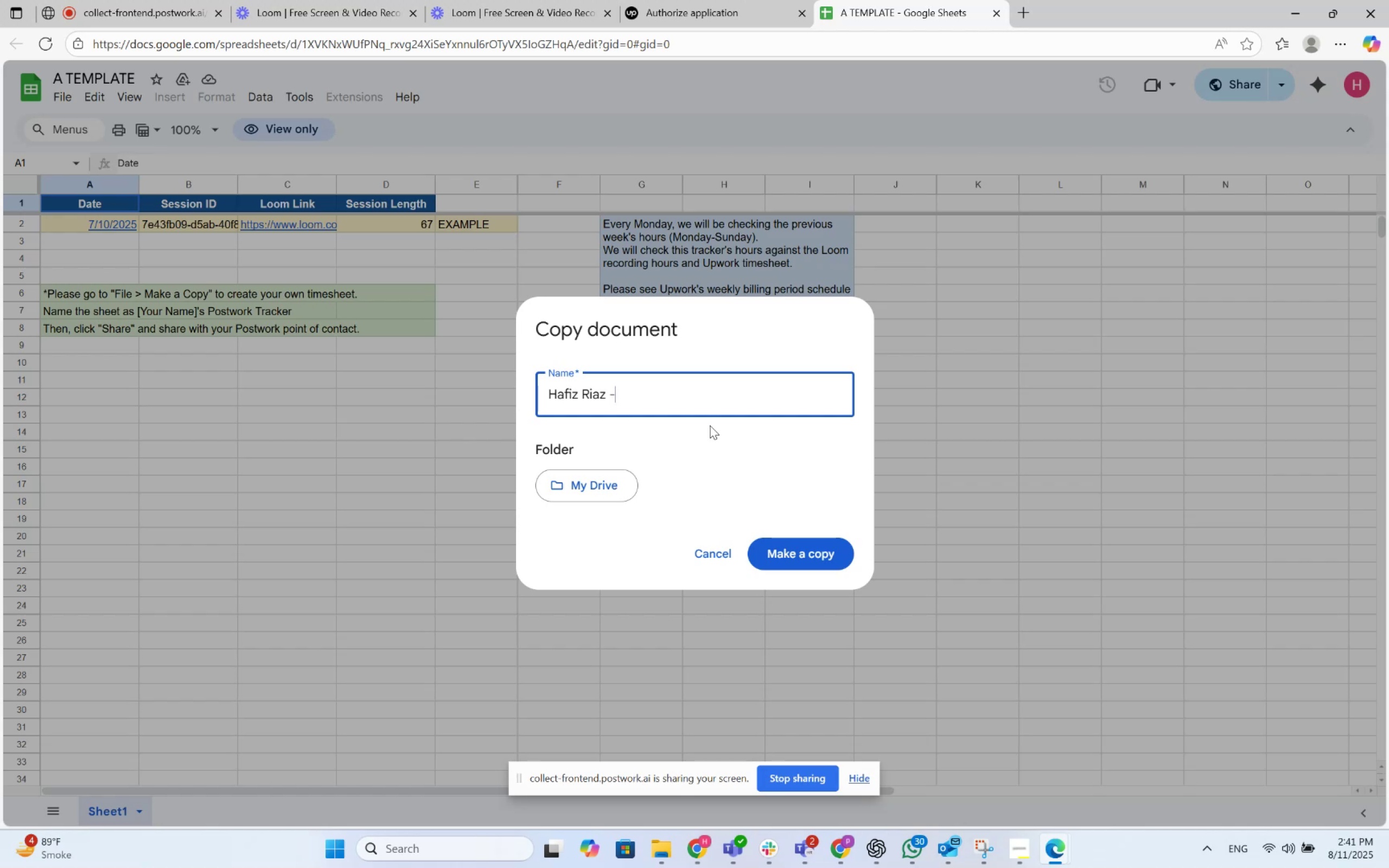 
wait(9.34)
 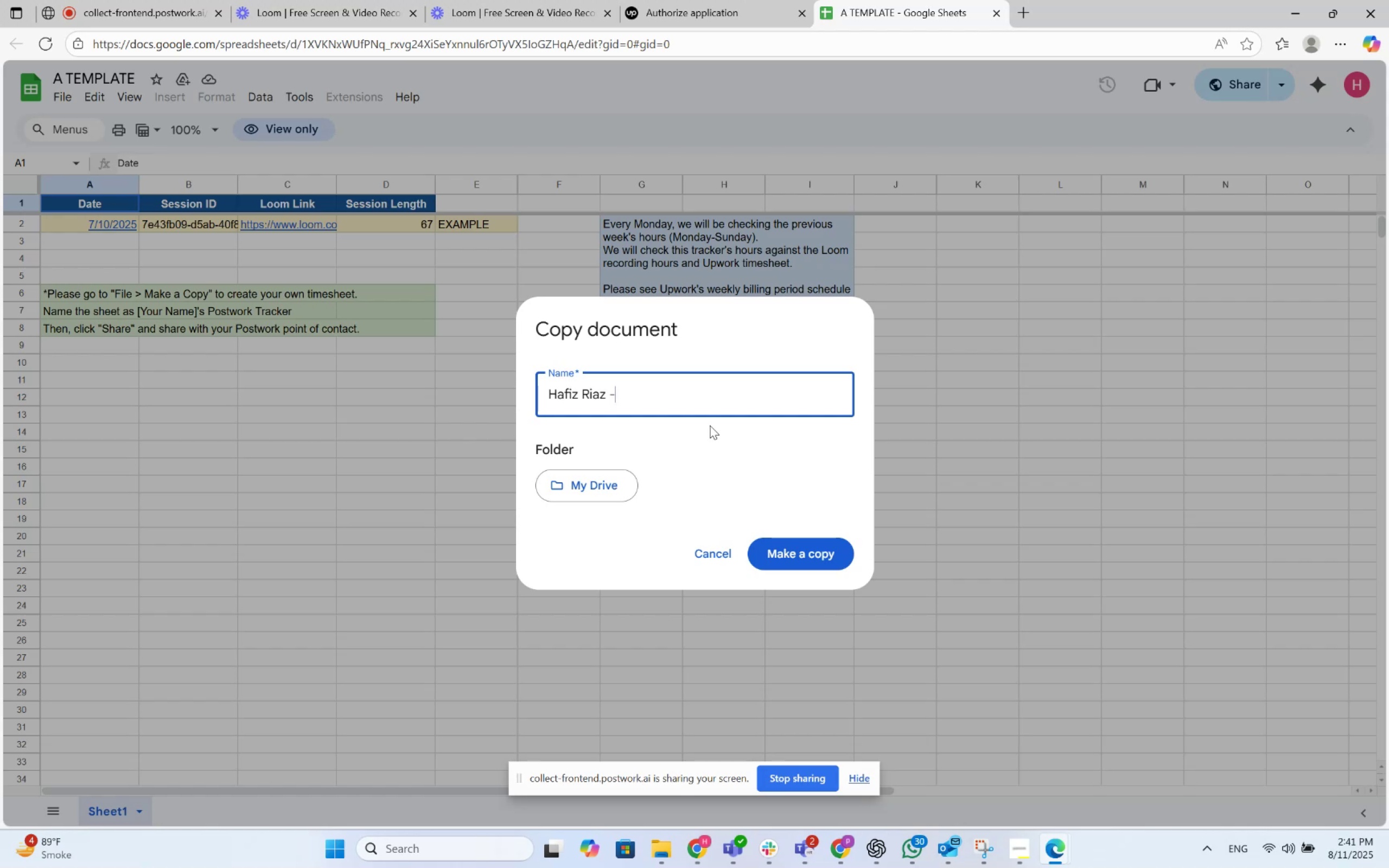 
type( Sheet)
 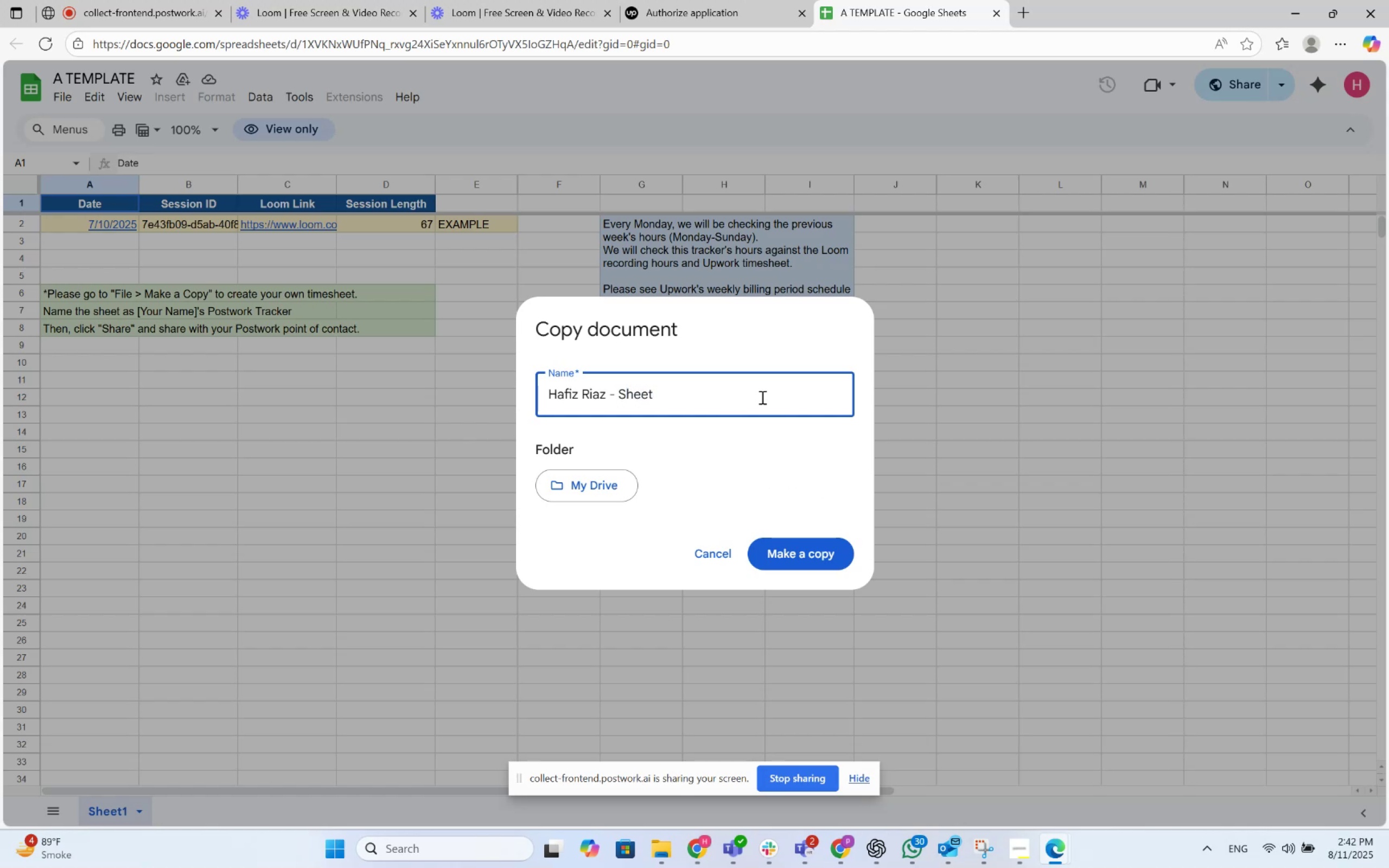 
key(Backspace)
key(Backspace)
key(Backspace)
key(Backspace)
key(Backspace)
type(Tracking Sheet)
 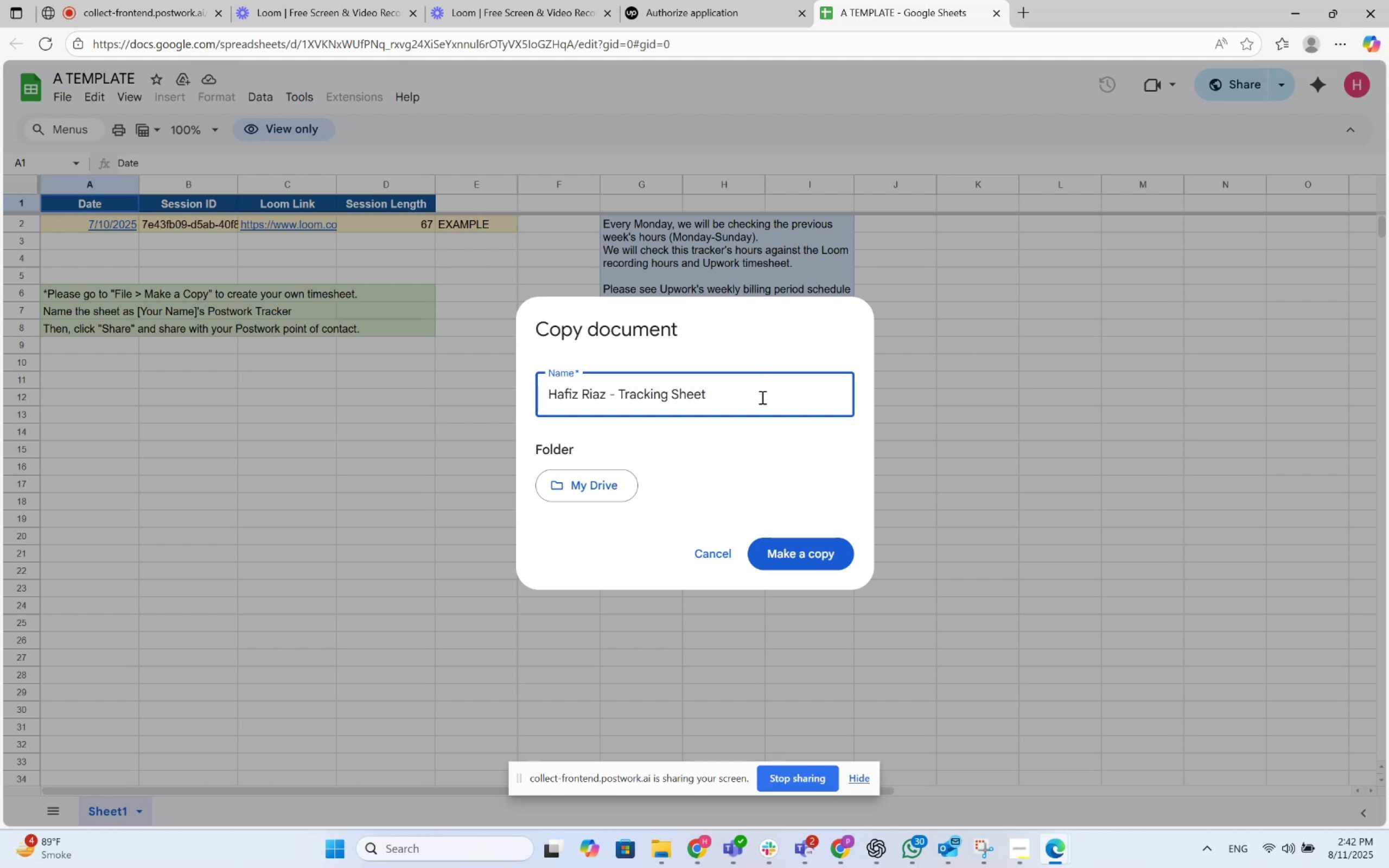 
wait(12.93)
 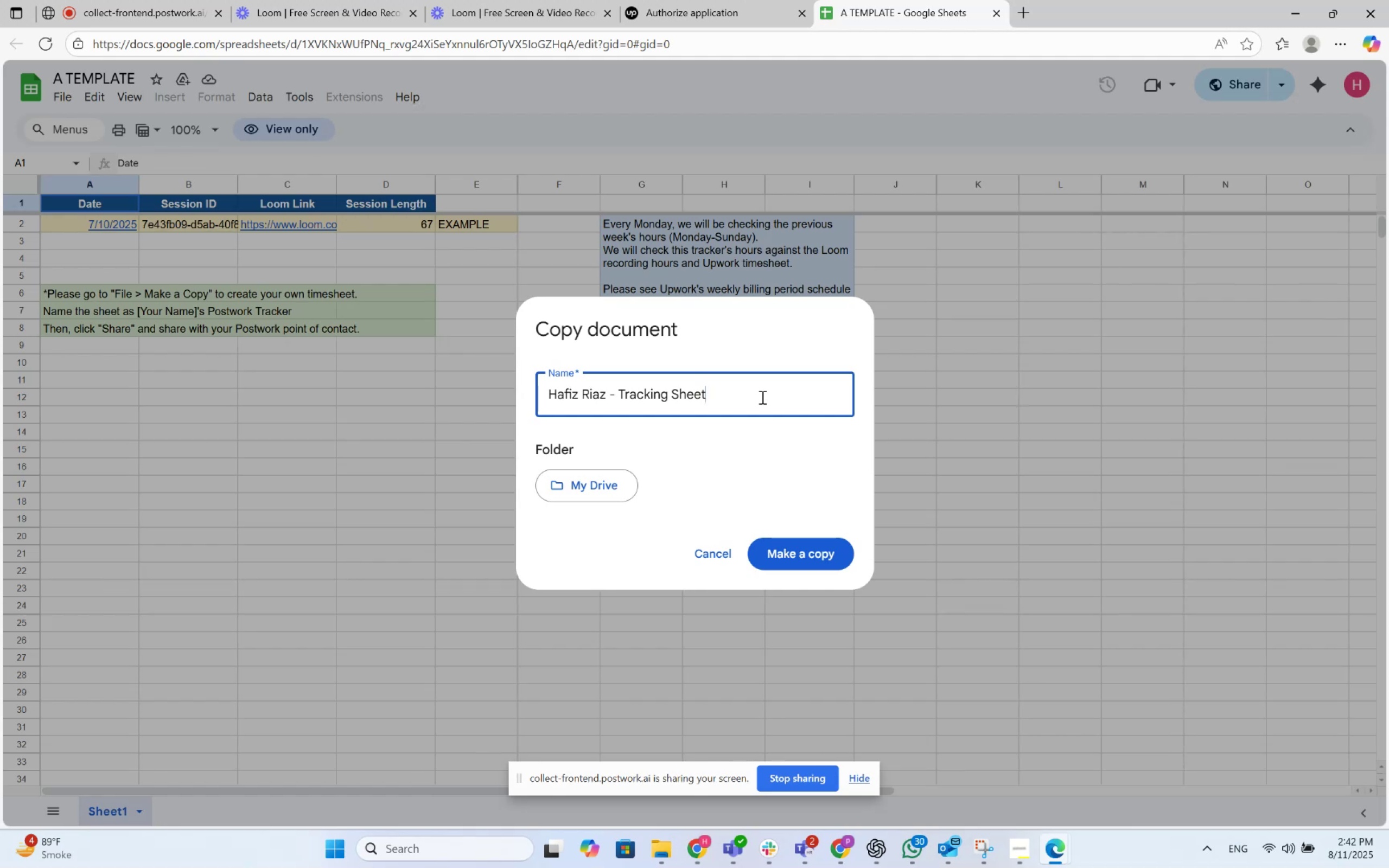 
left_click([810, 556])
 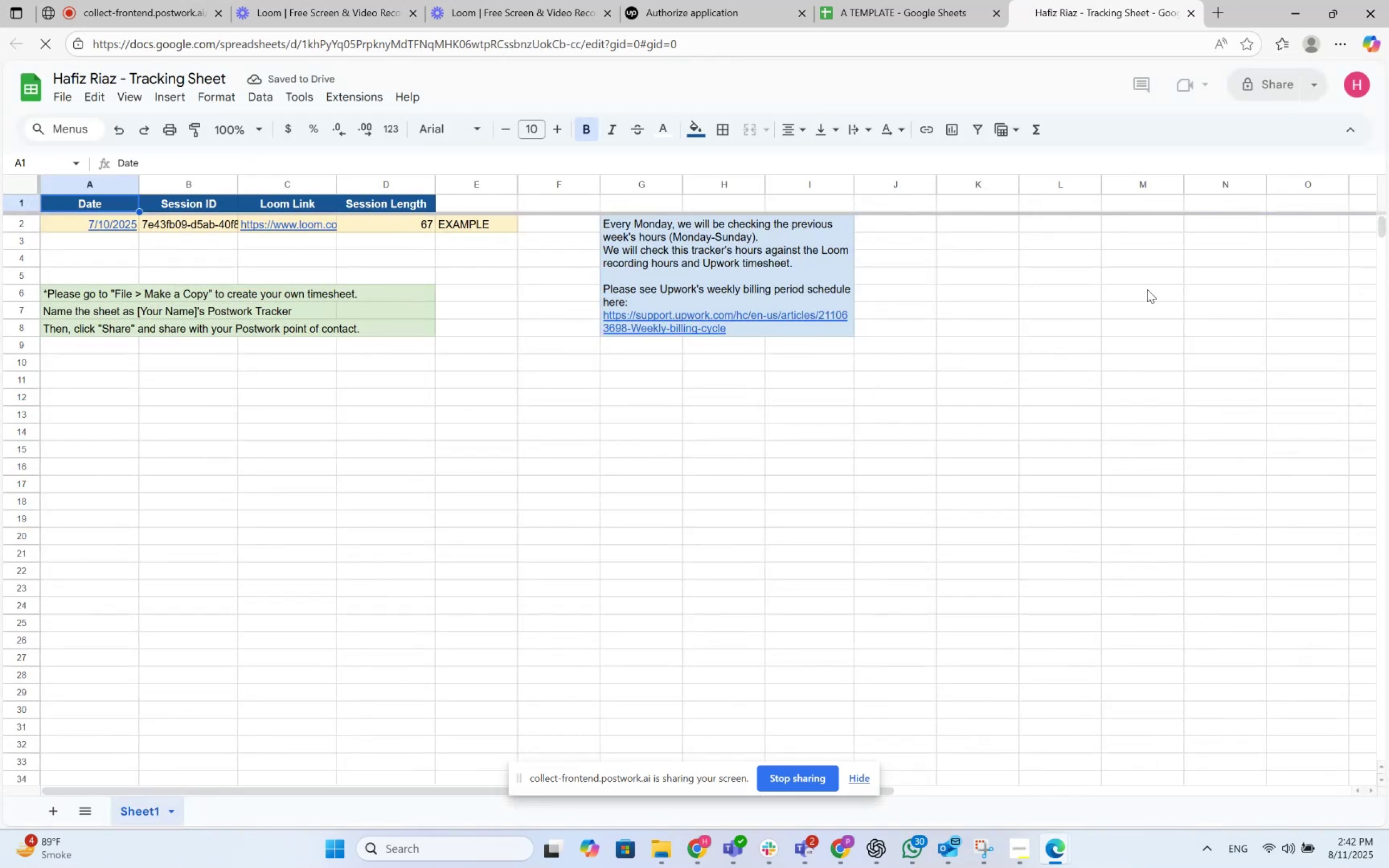 
wait(5.72)
 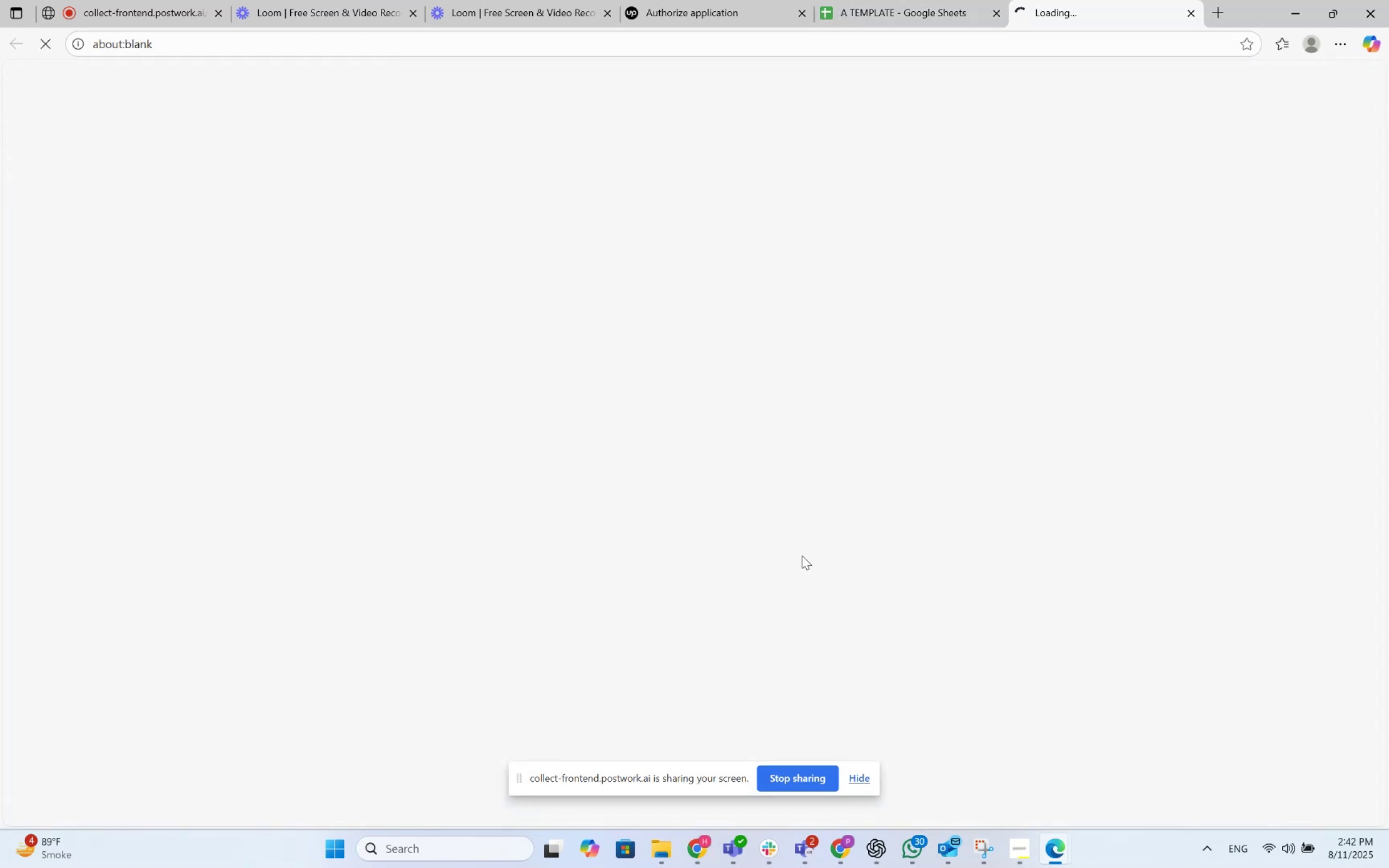 
left_click([1245, 44])
 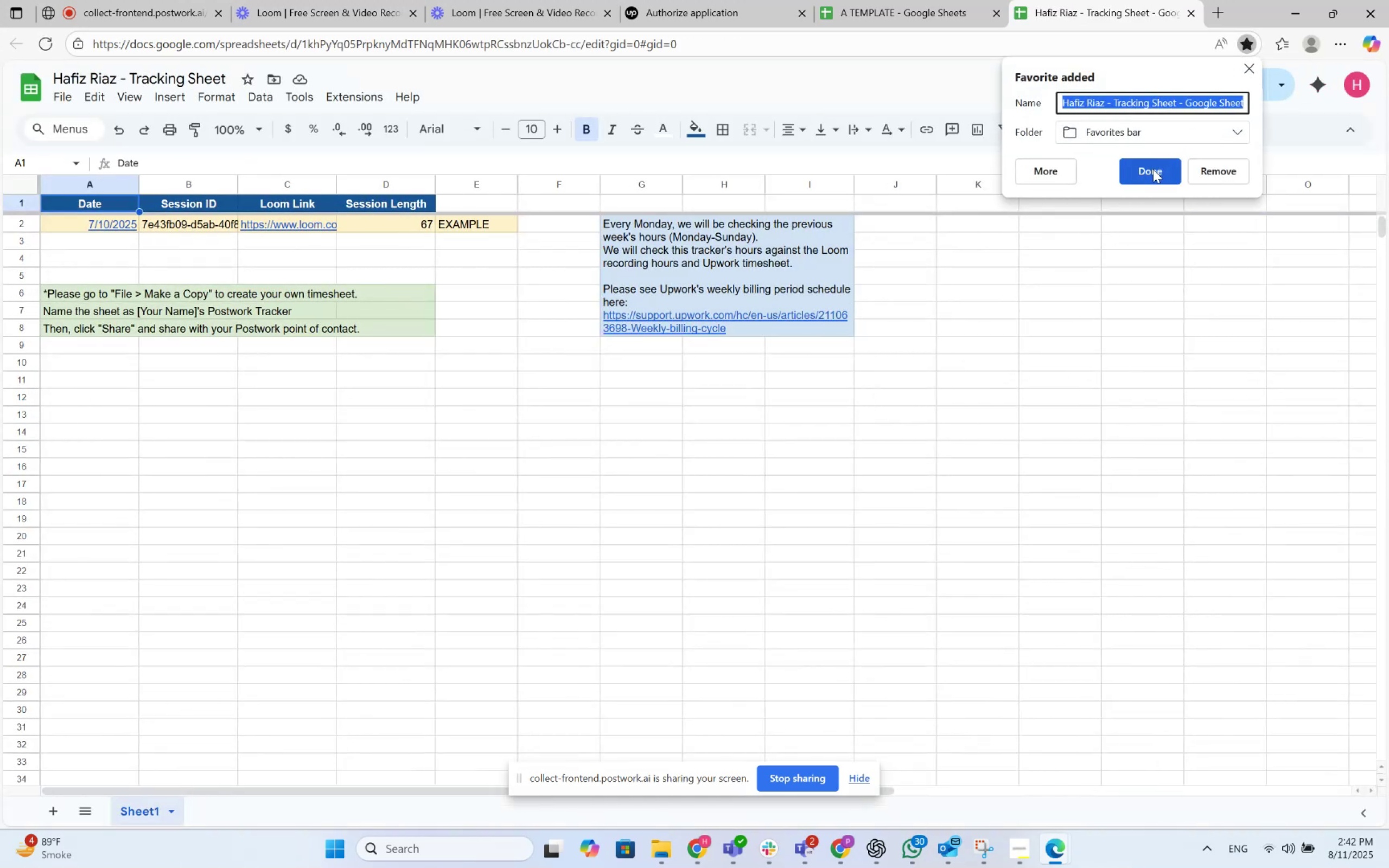 
left_click([1153, 169])
 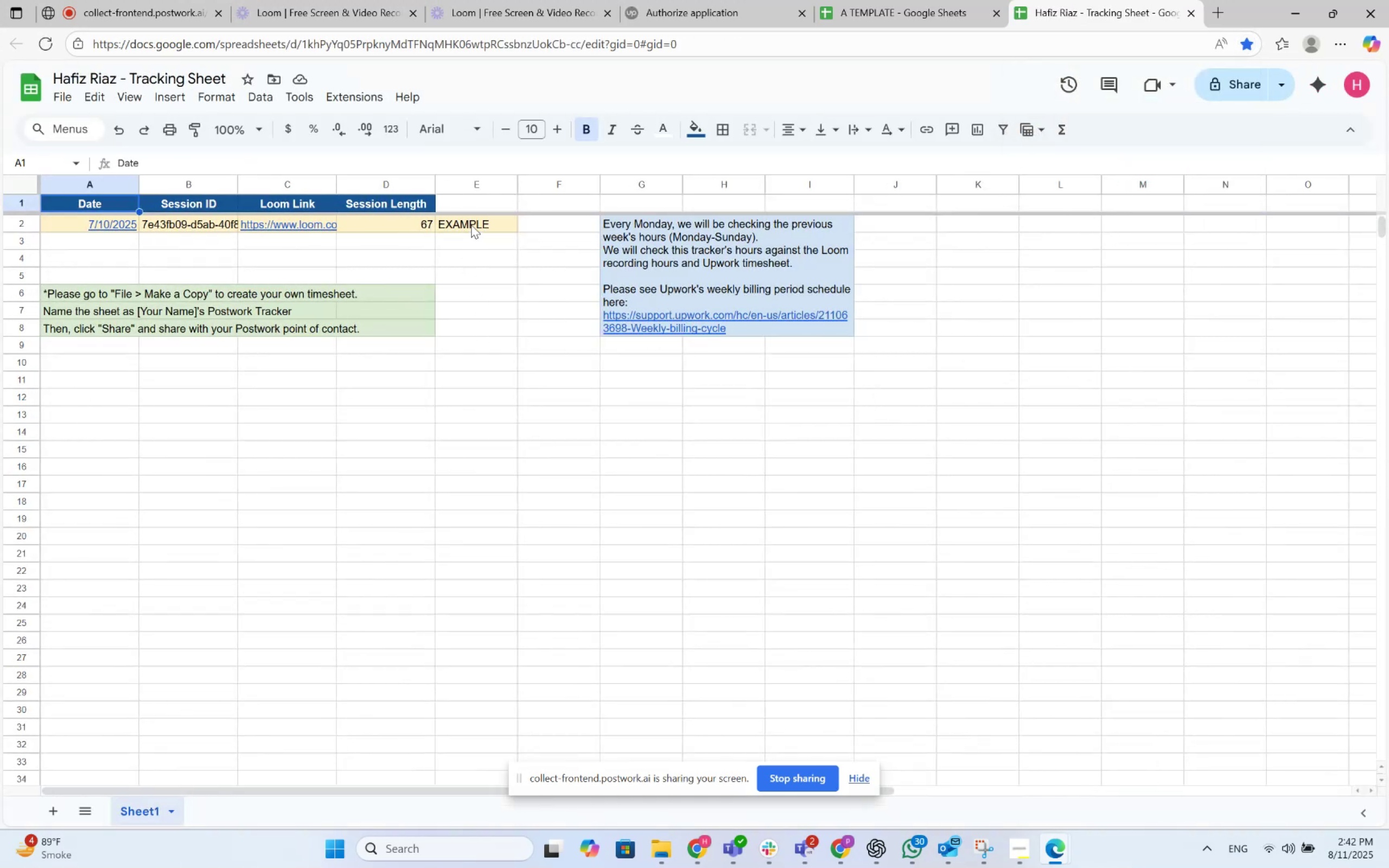 
left_click([473, 207])
 